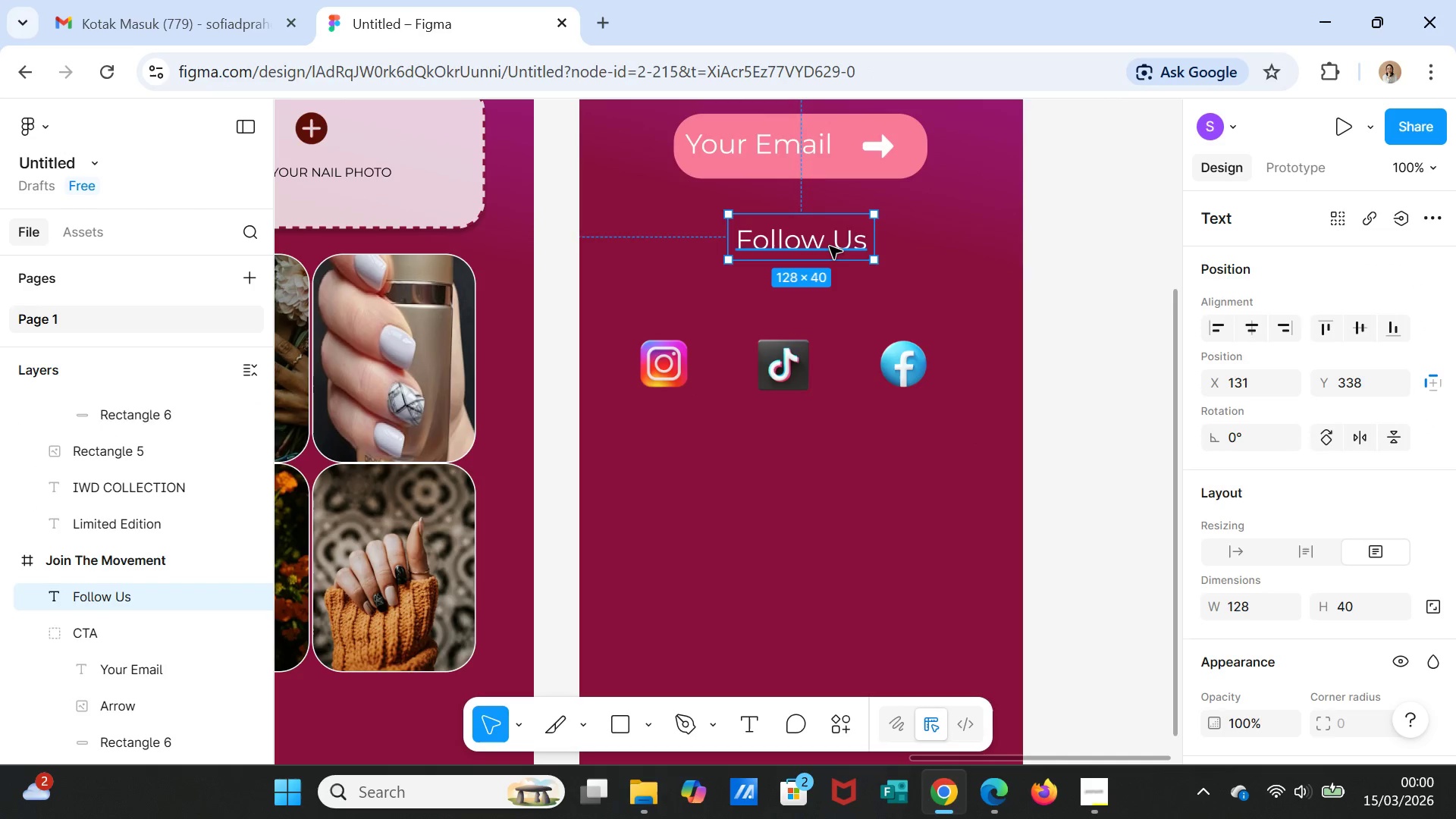 
left_click_drag(start_coordinate=[830, 246], to_coordinate=[824, 285])
 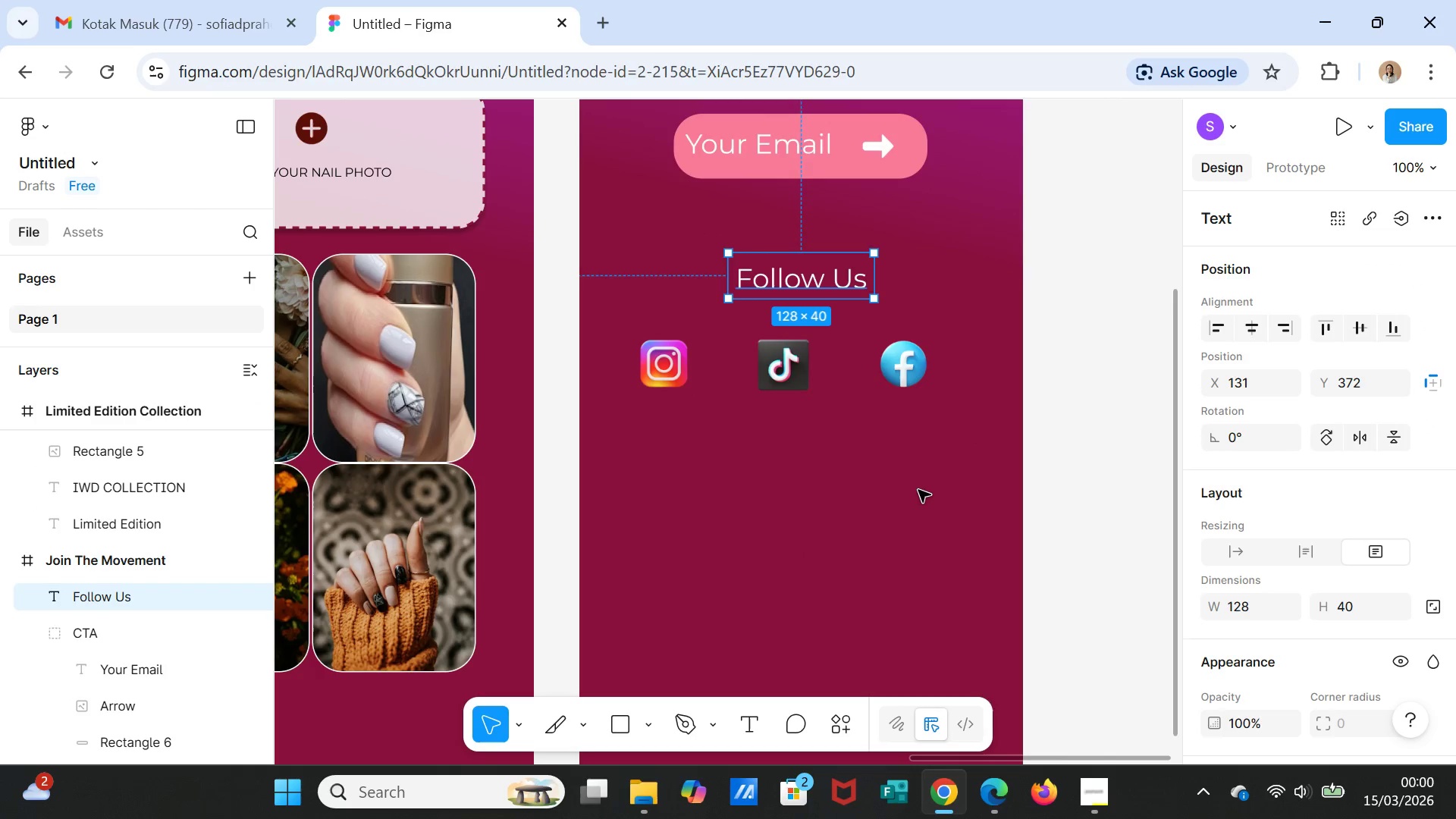 
left_click([918, 490])
 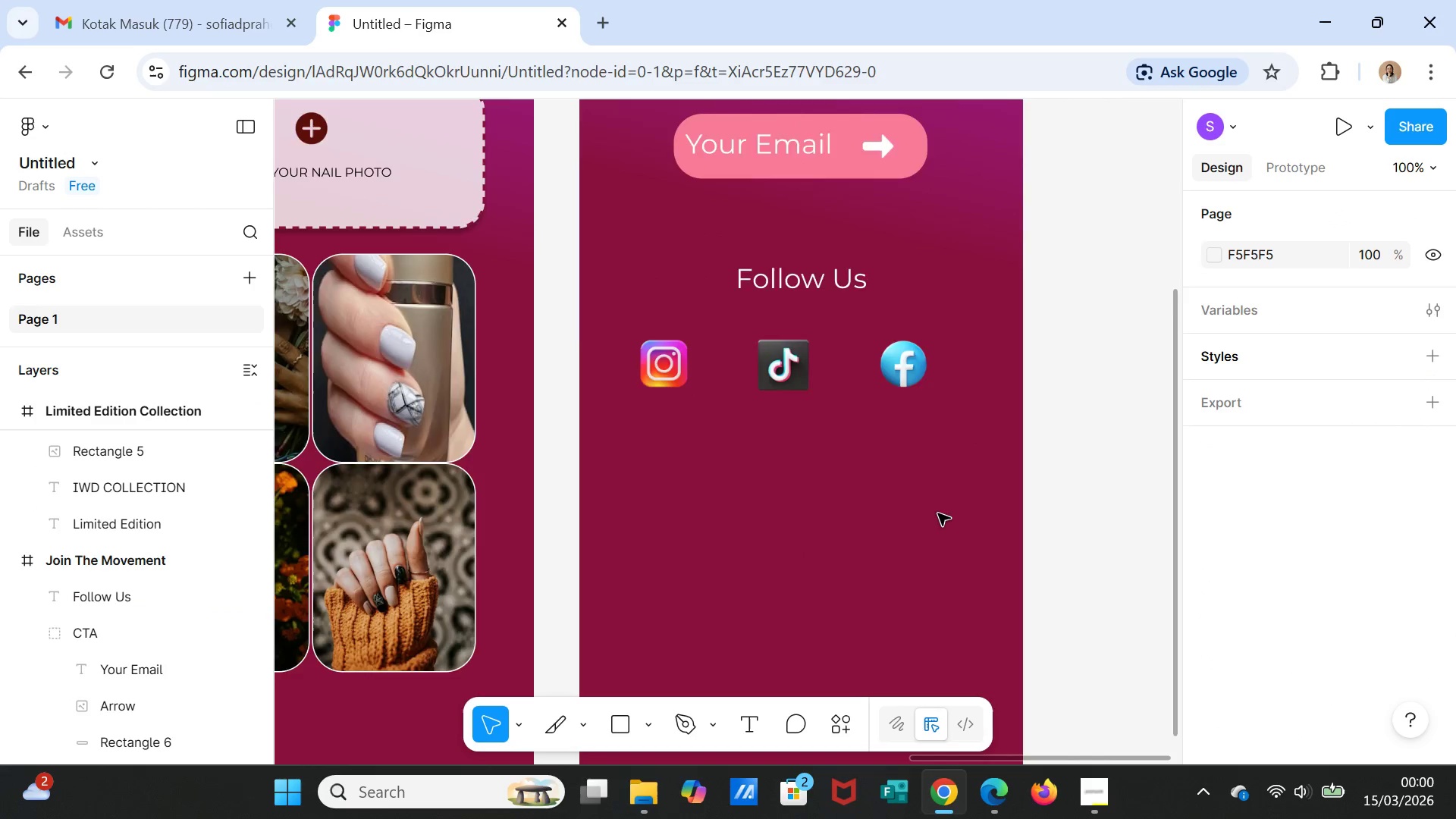 
scroll: coordinate [944, 515], scroll_direction: up, amount: 6.0
 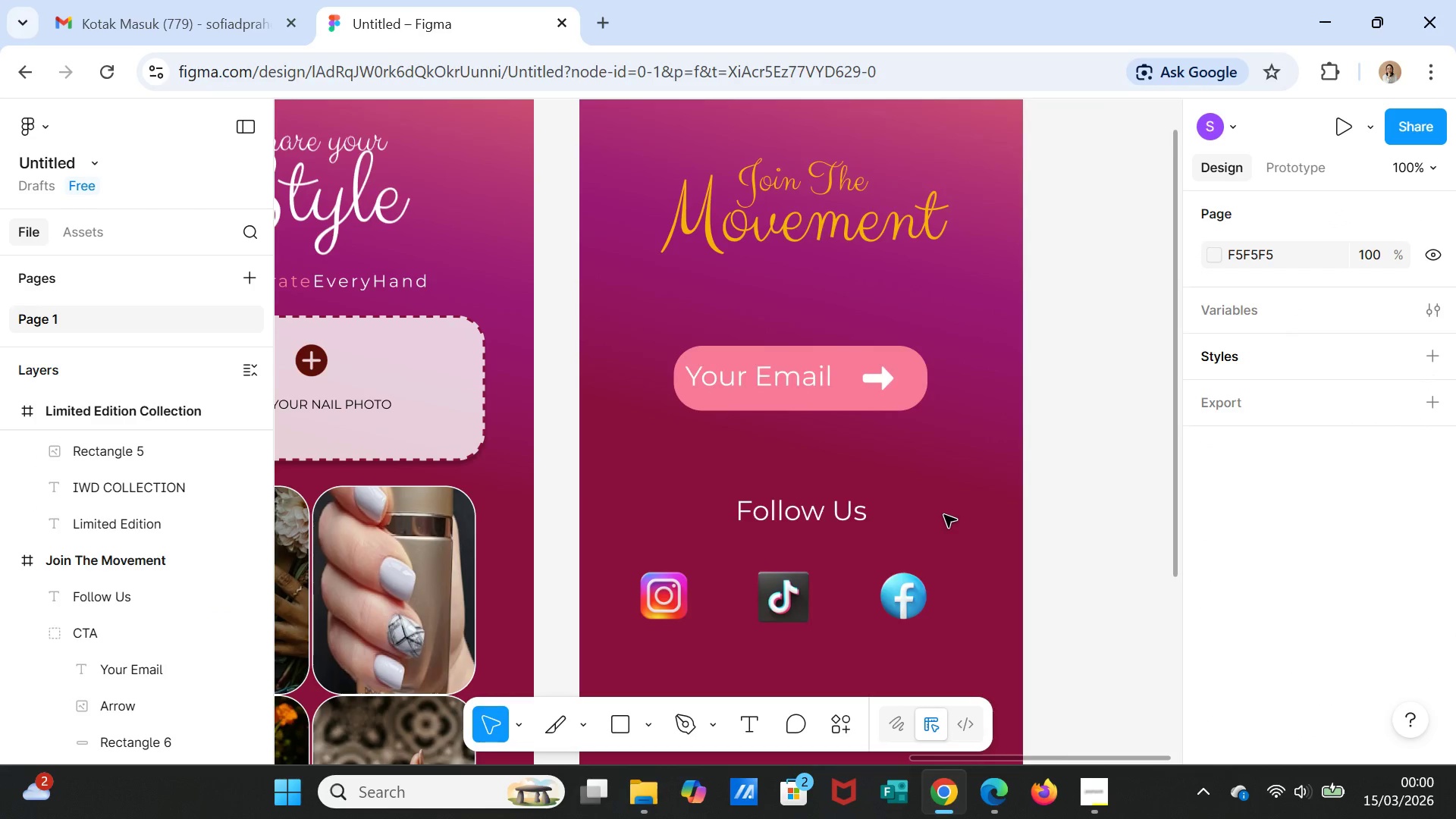 
scroll: coordinate [944, 515], scroll_direction: down, amount: 2.0
 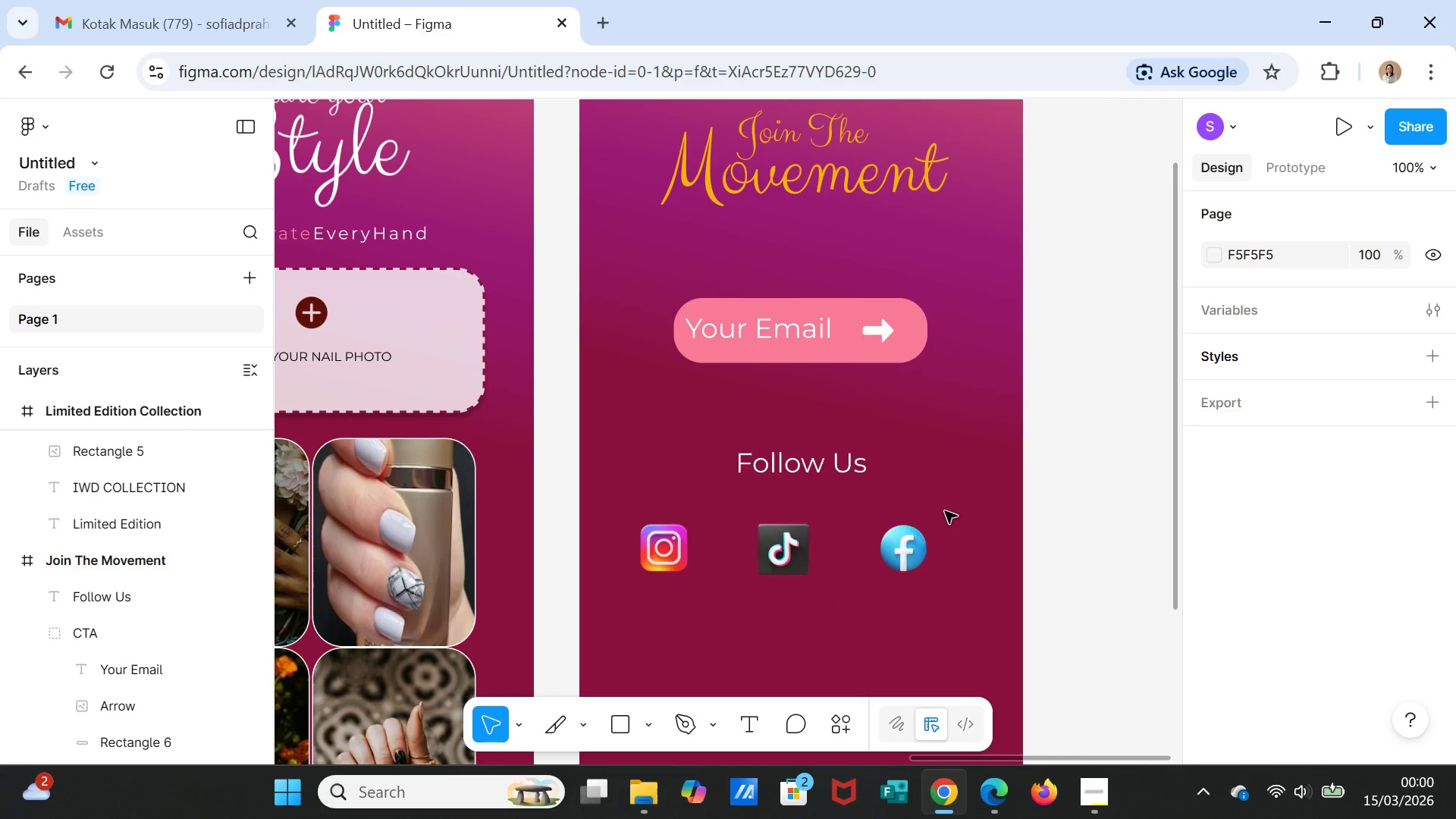 
scroll: coordinate [945, 510], scroll_direction: up, amount: 3.0
 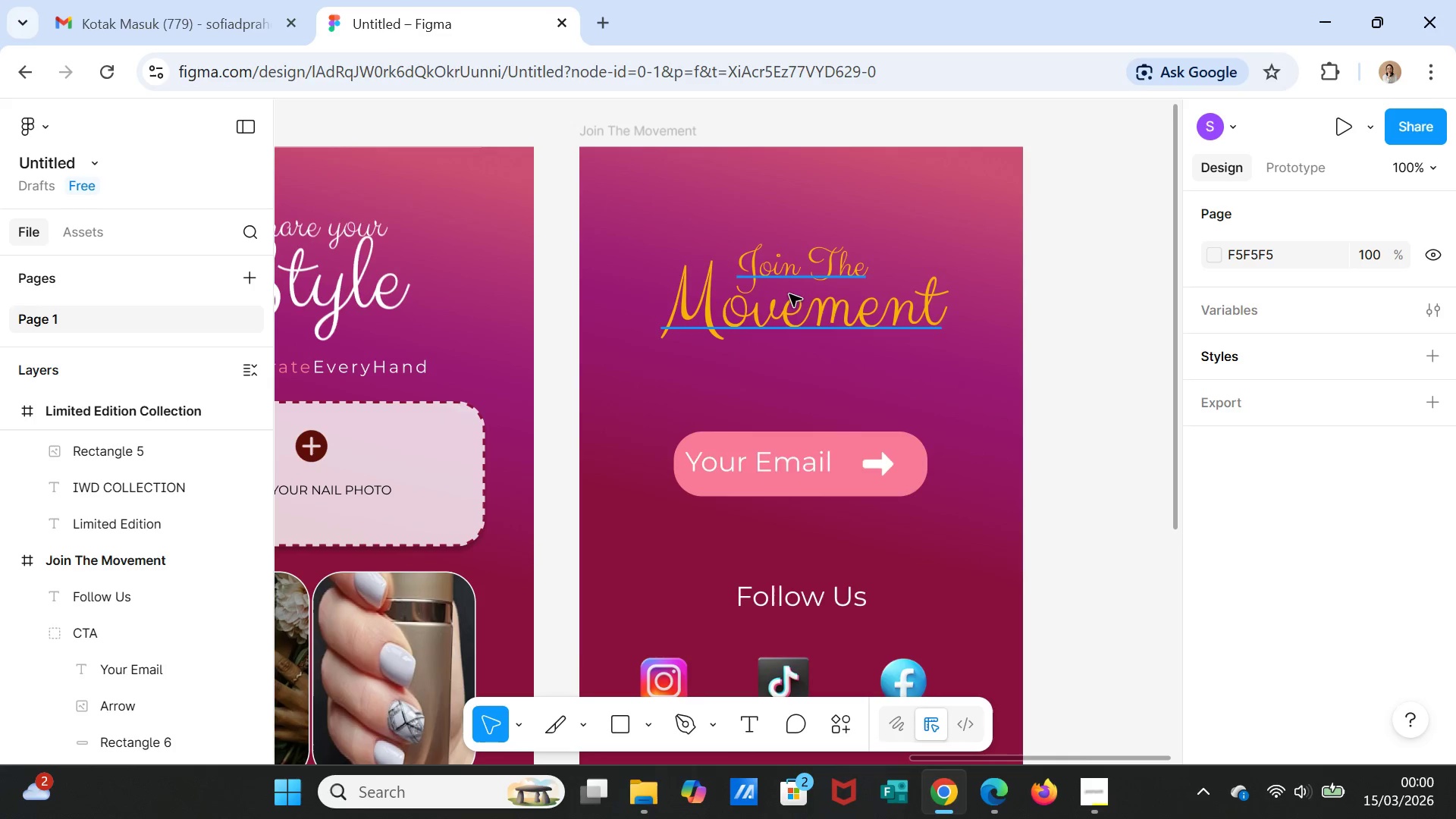 
left_click([789, 294])
 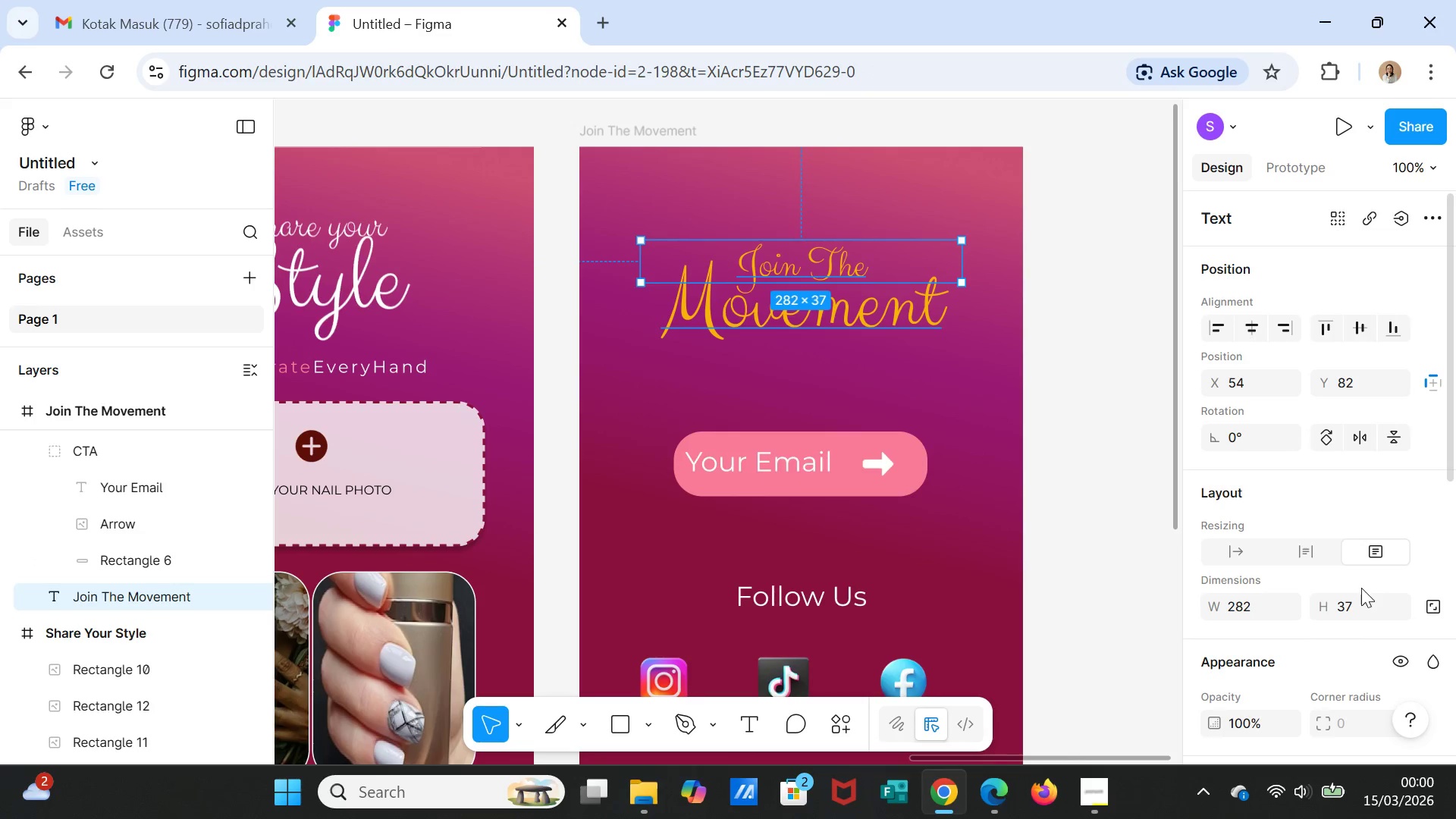 
scroll: coordinate [1361, 590], scroll_direction: down, amount: 1.0
 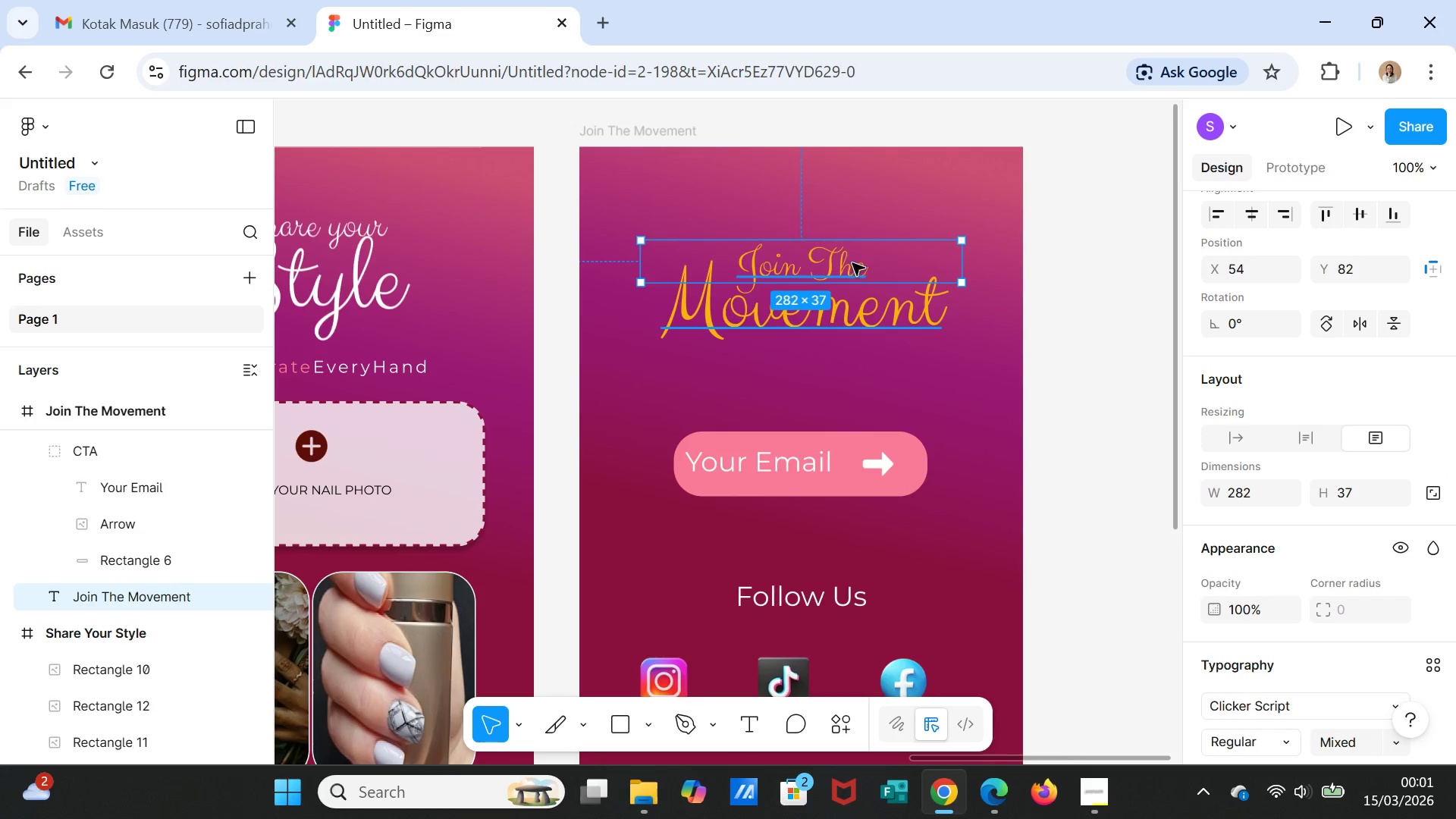 
double_click([852, 258])
 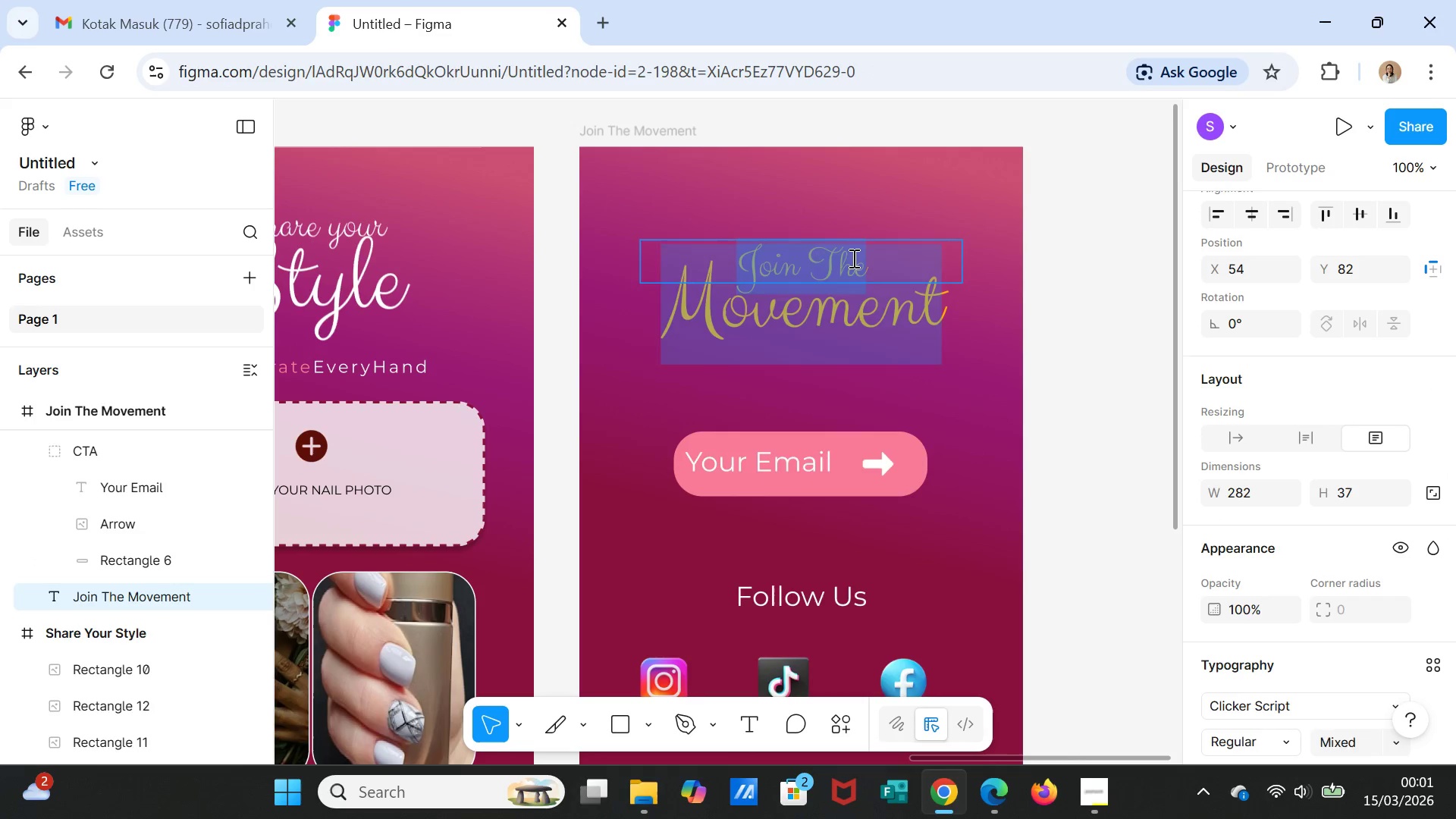 
triple_click([852, 258])
 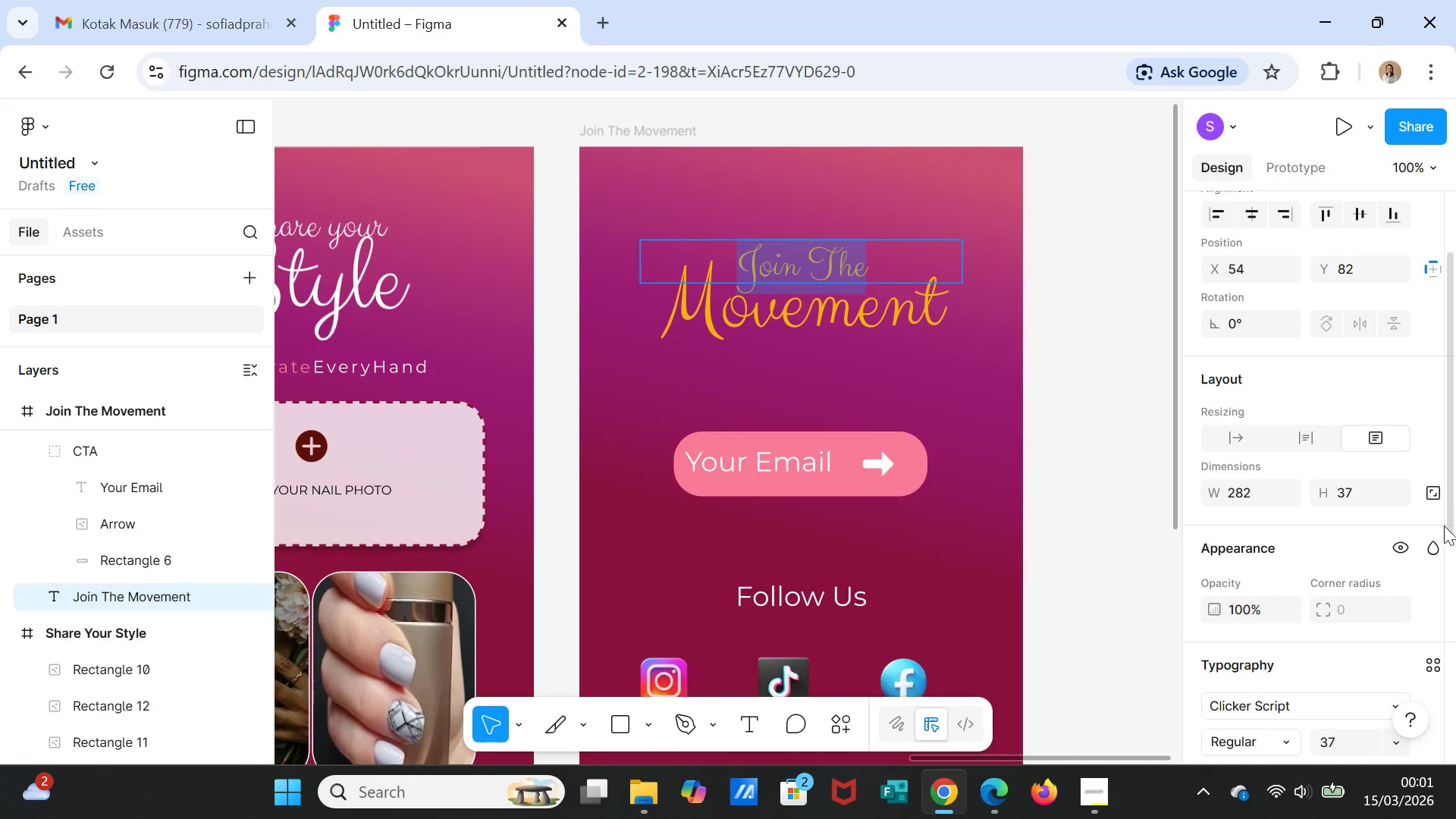 
scroll: coordinate [1400, 557], scroll_direction: down, amount: 2.0
 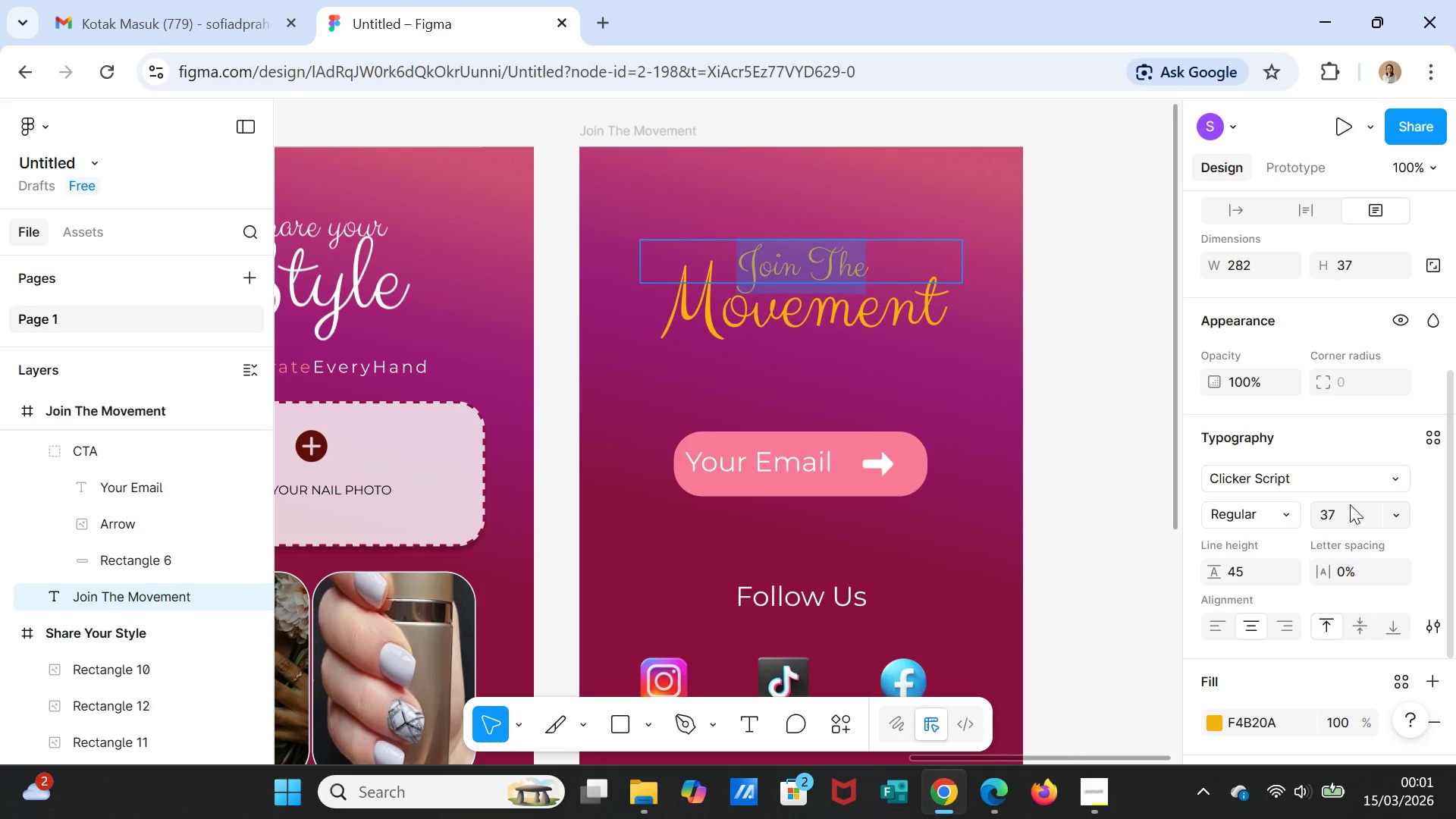 
left_click([1346, 515])
 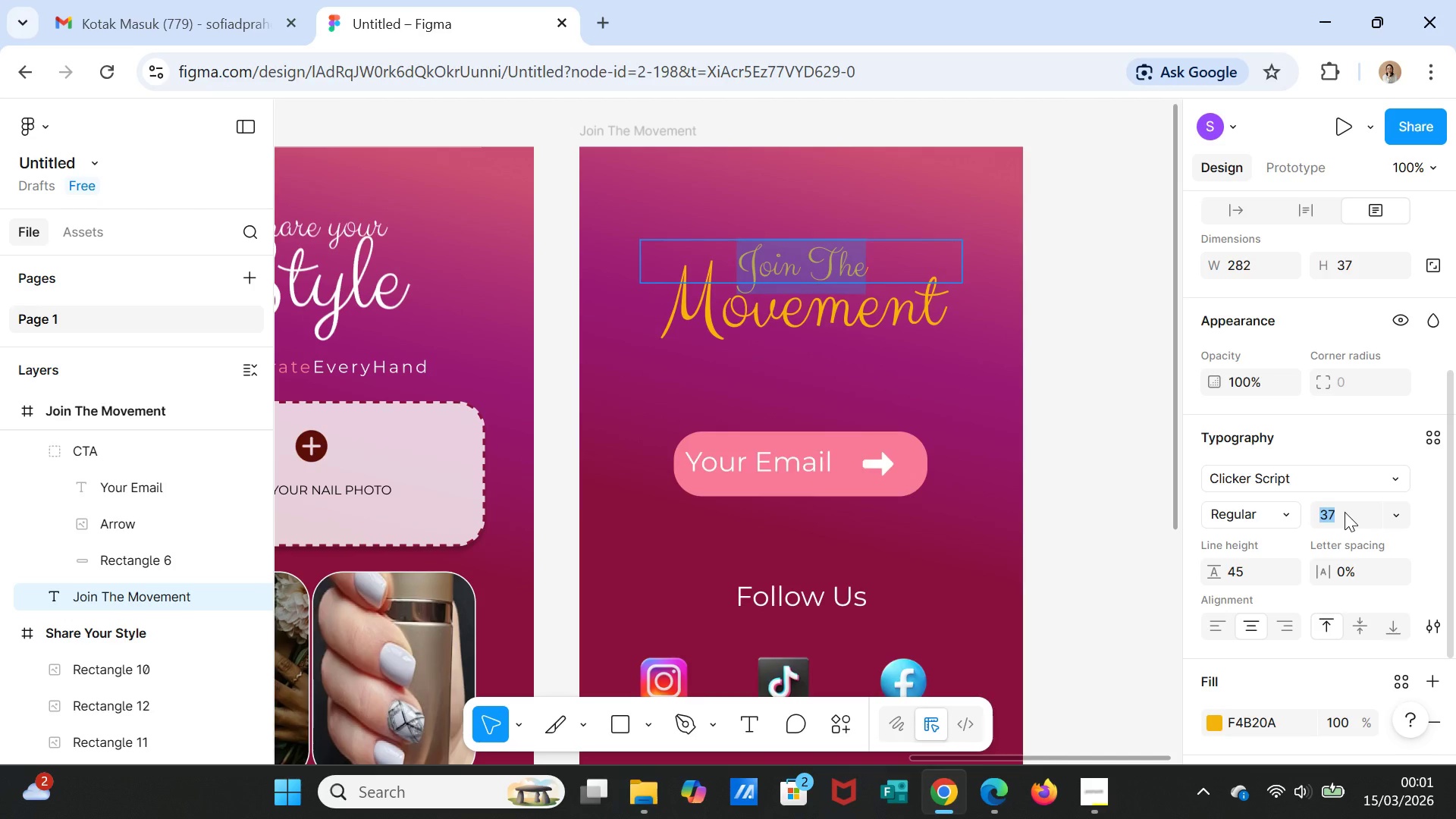 
type(39)
 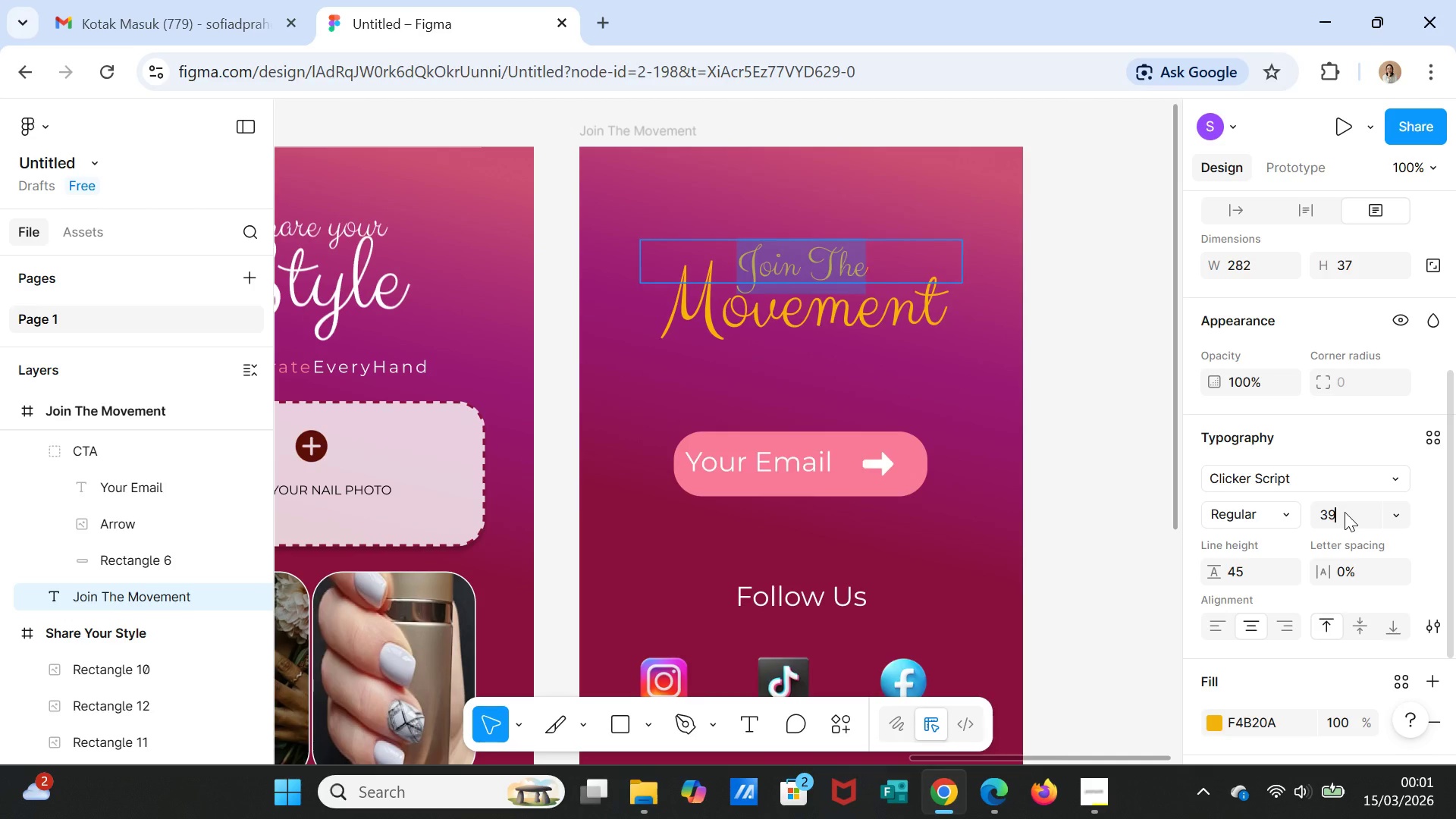 
key(Enter)
 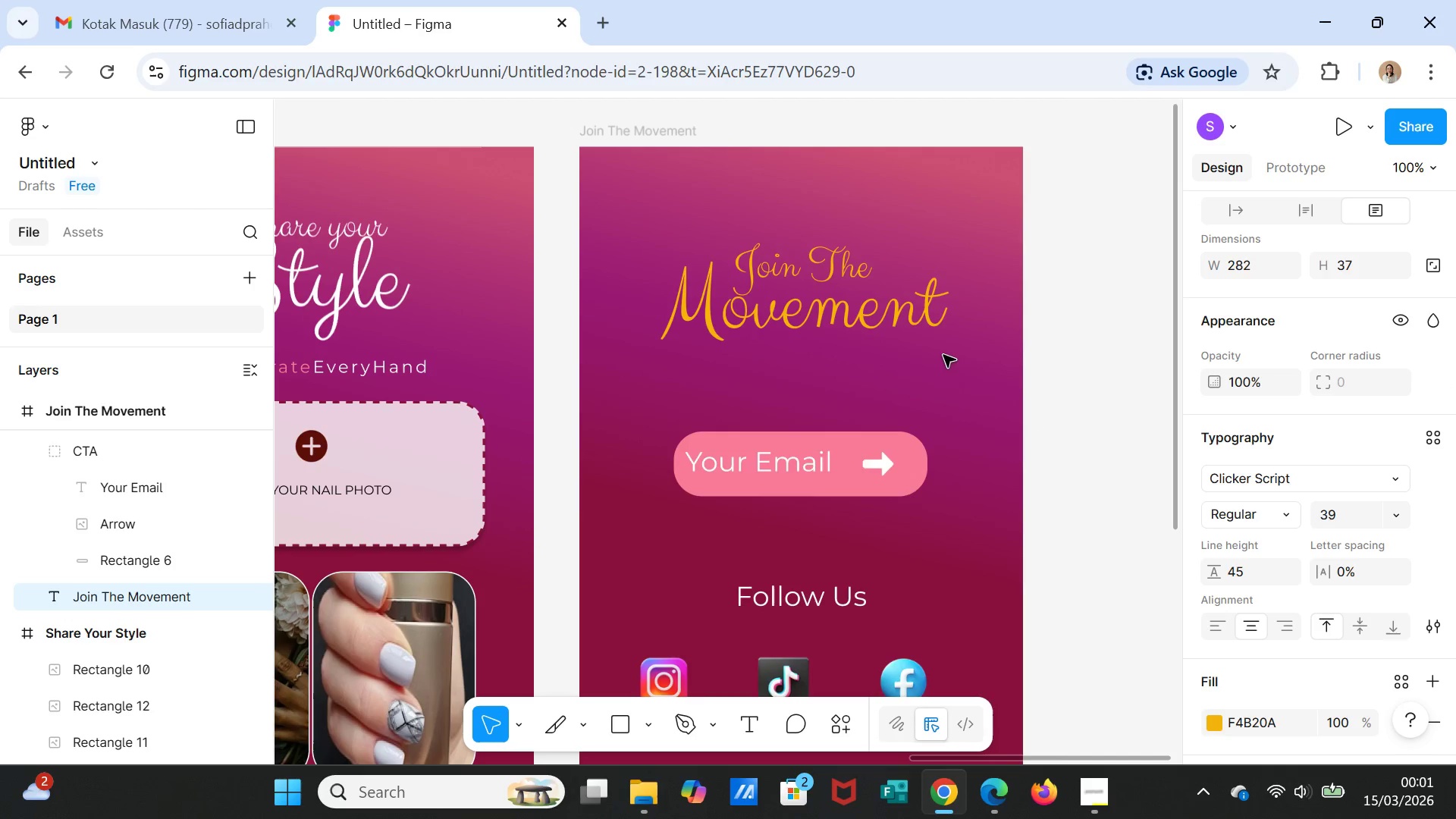 
left_click([901, 315])
 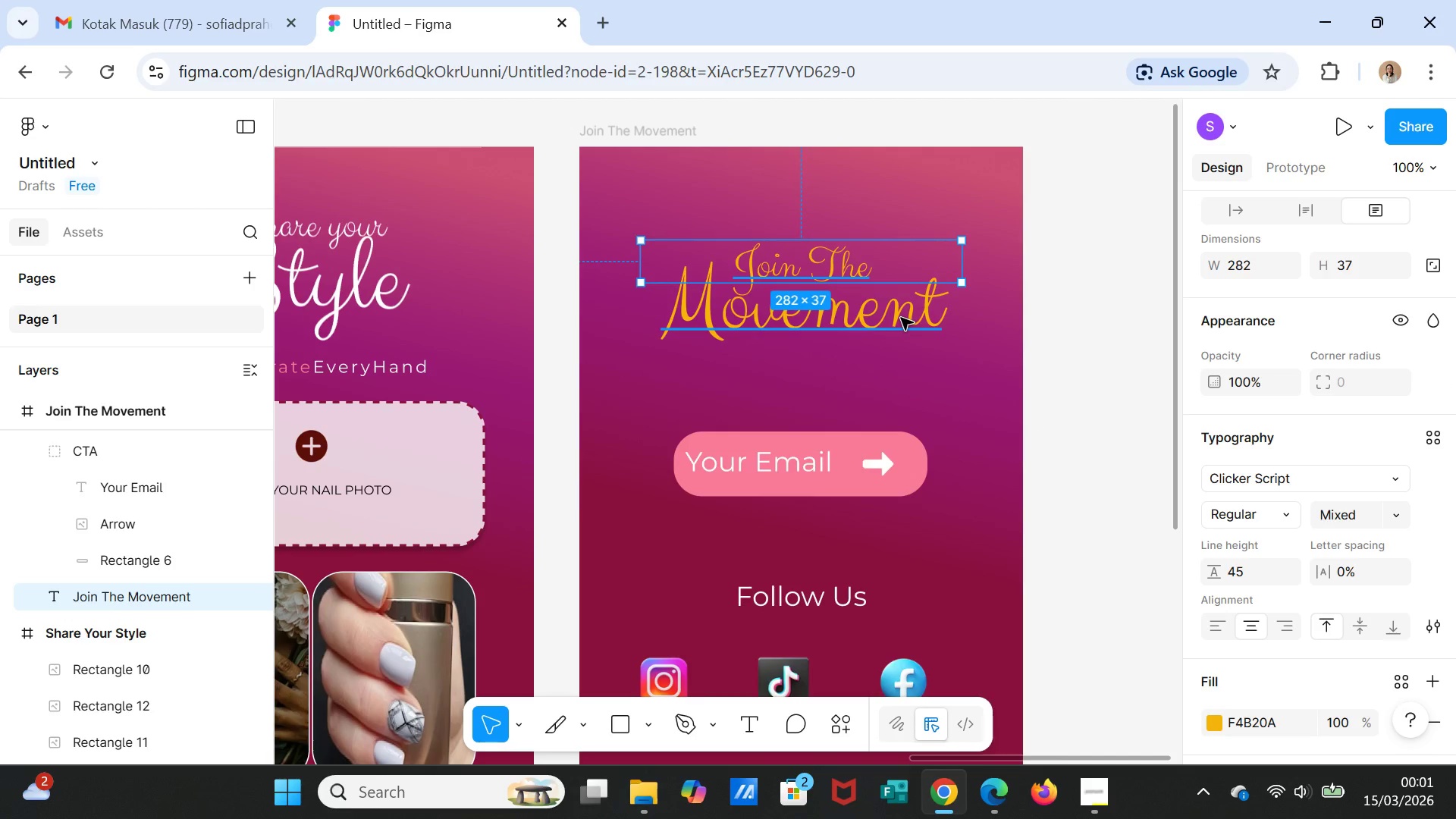 
double_click([901, 318])
 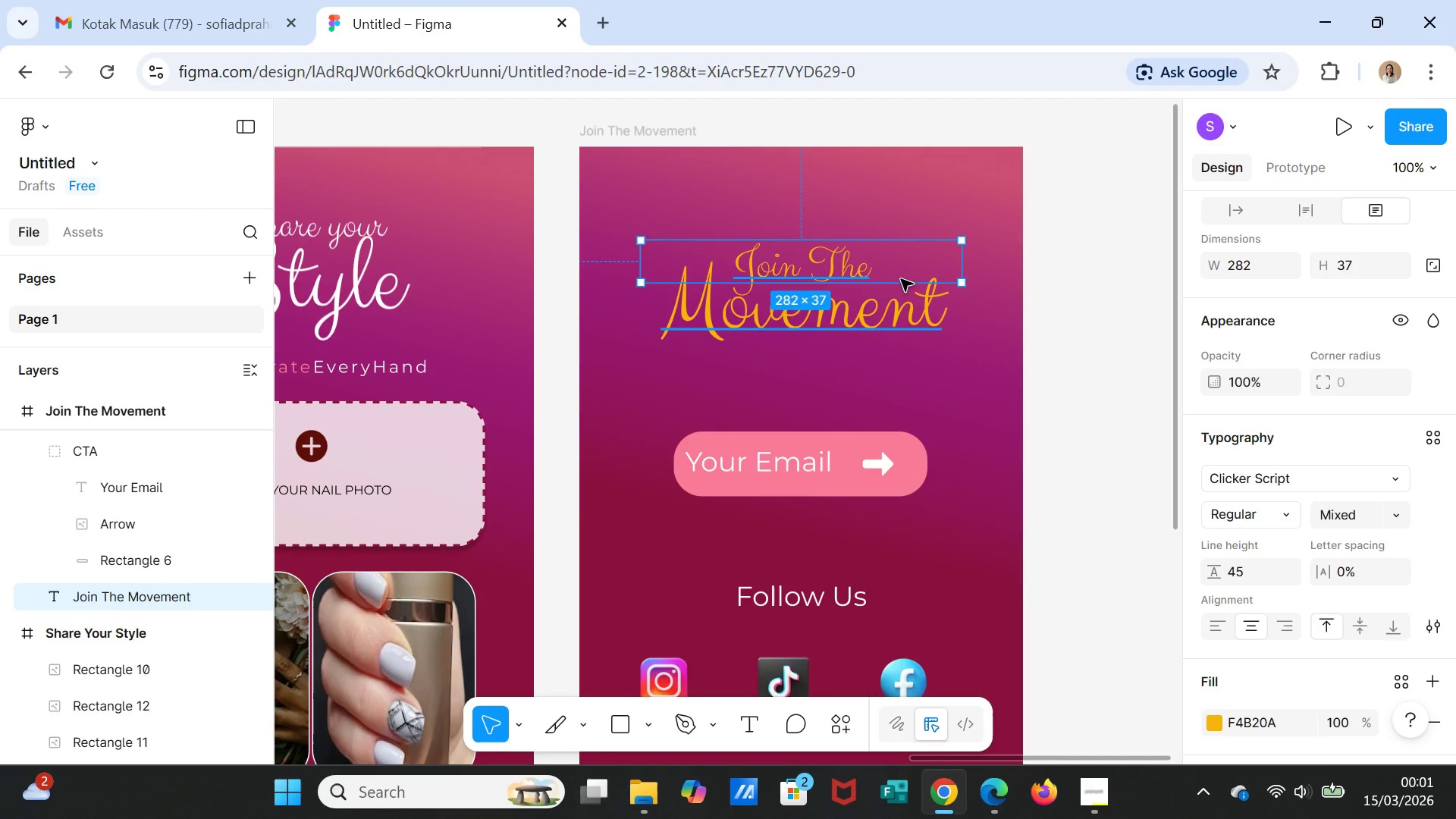 
left_click([900, 270])
 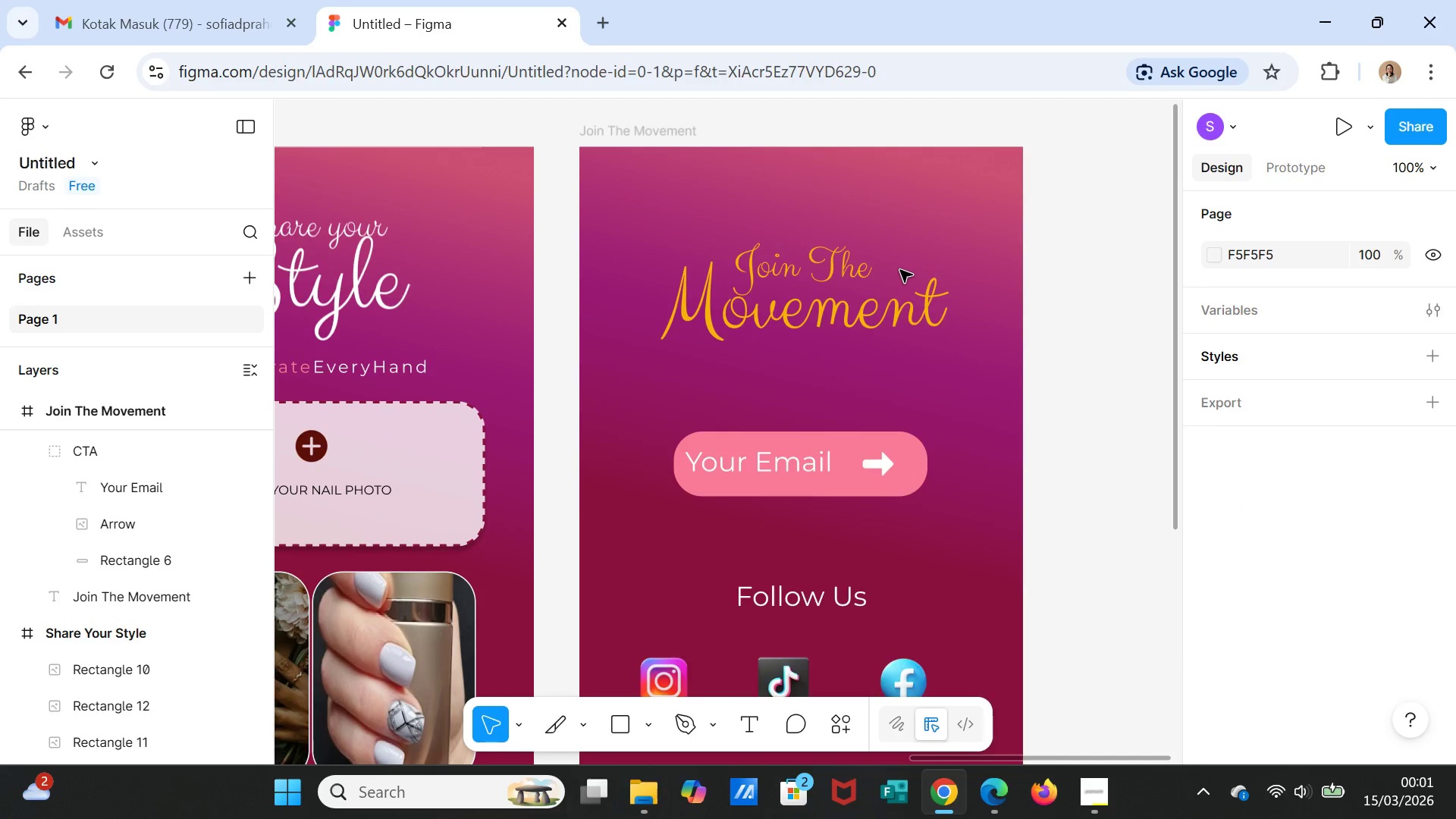 
double_click([900, 270])
 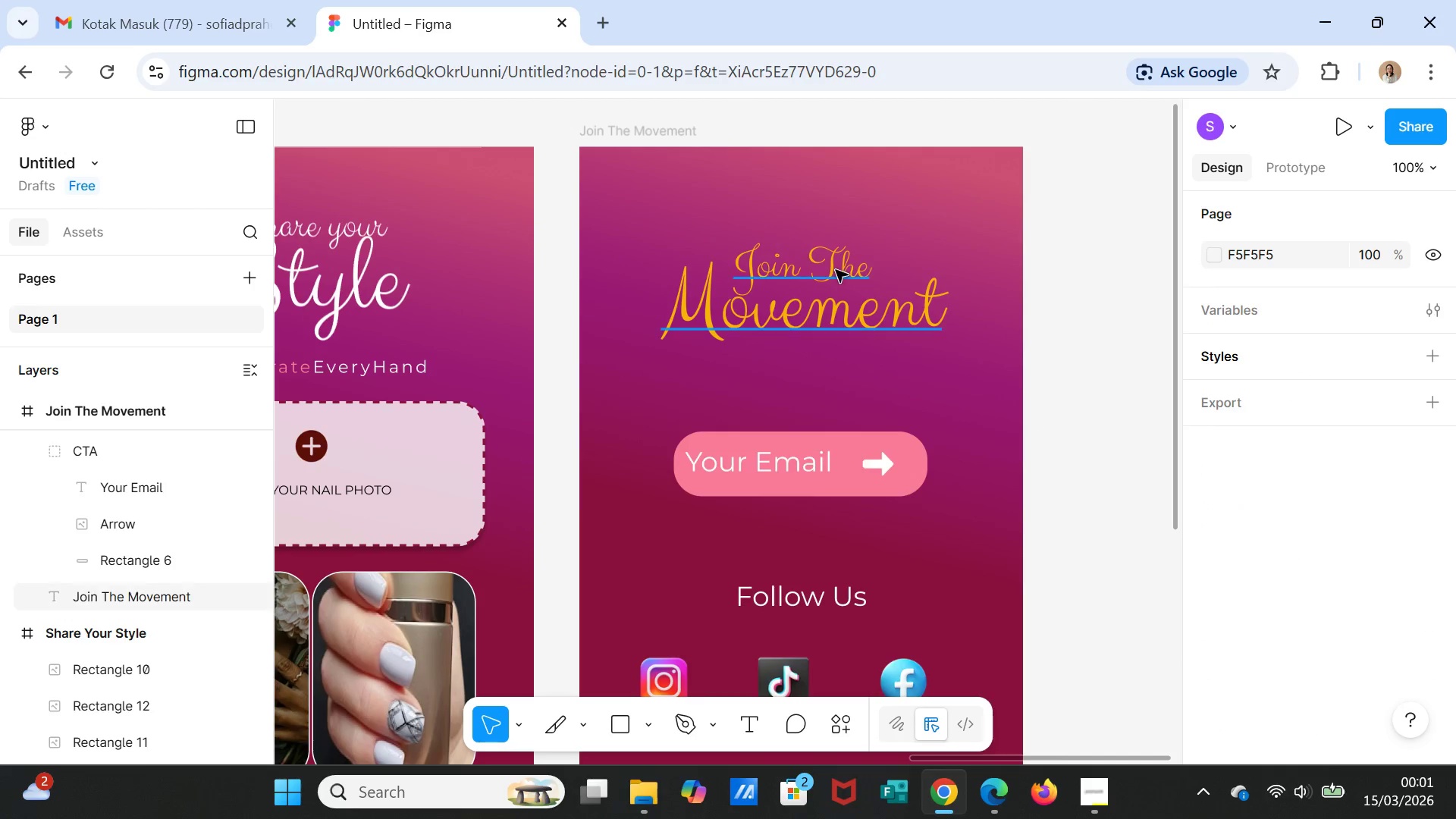 
triple_click([836, 270])
 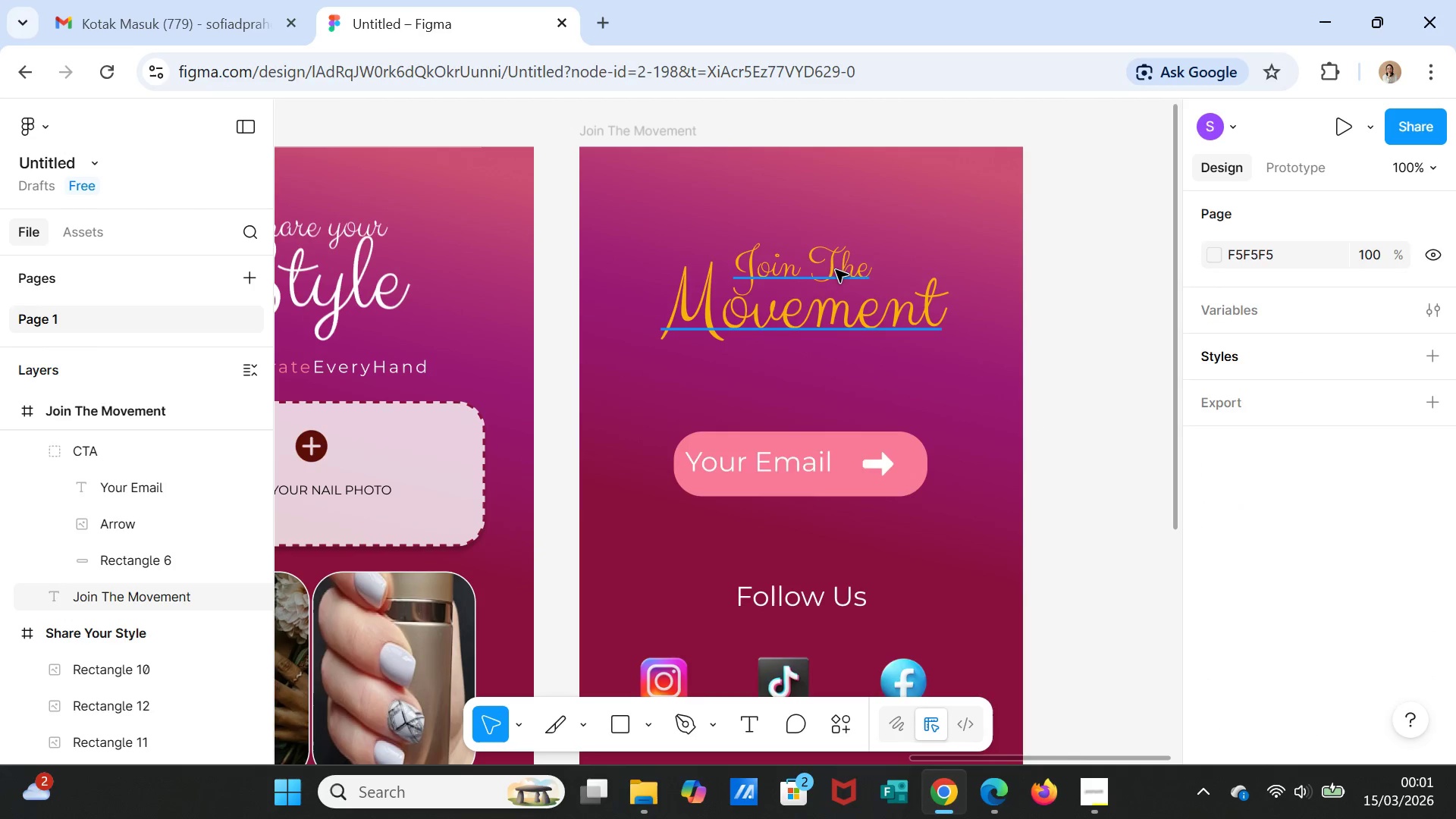 
triple_click([836, 270])
 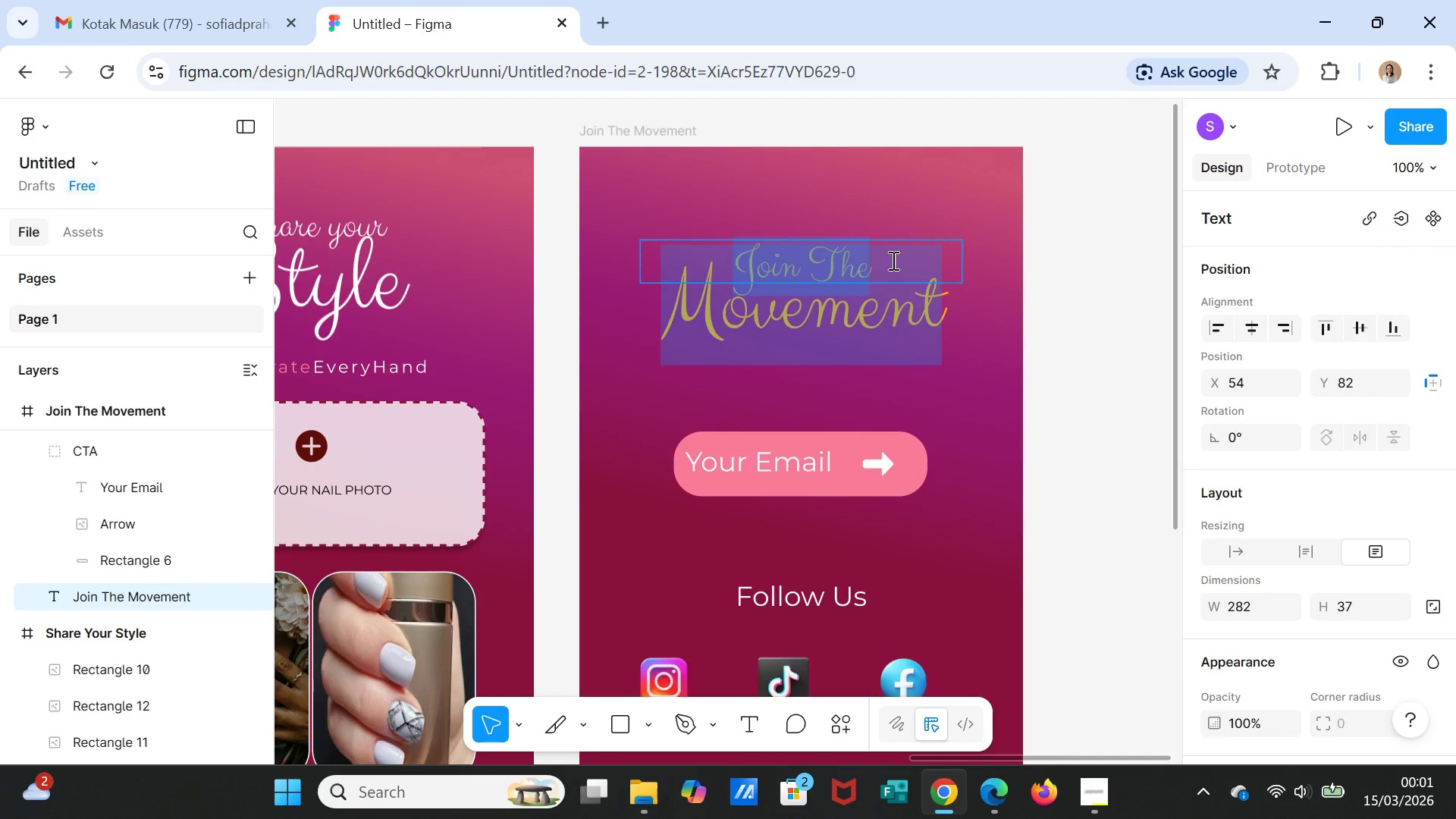 
left_click([892, 260])
 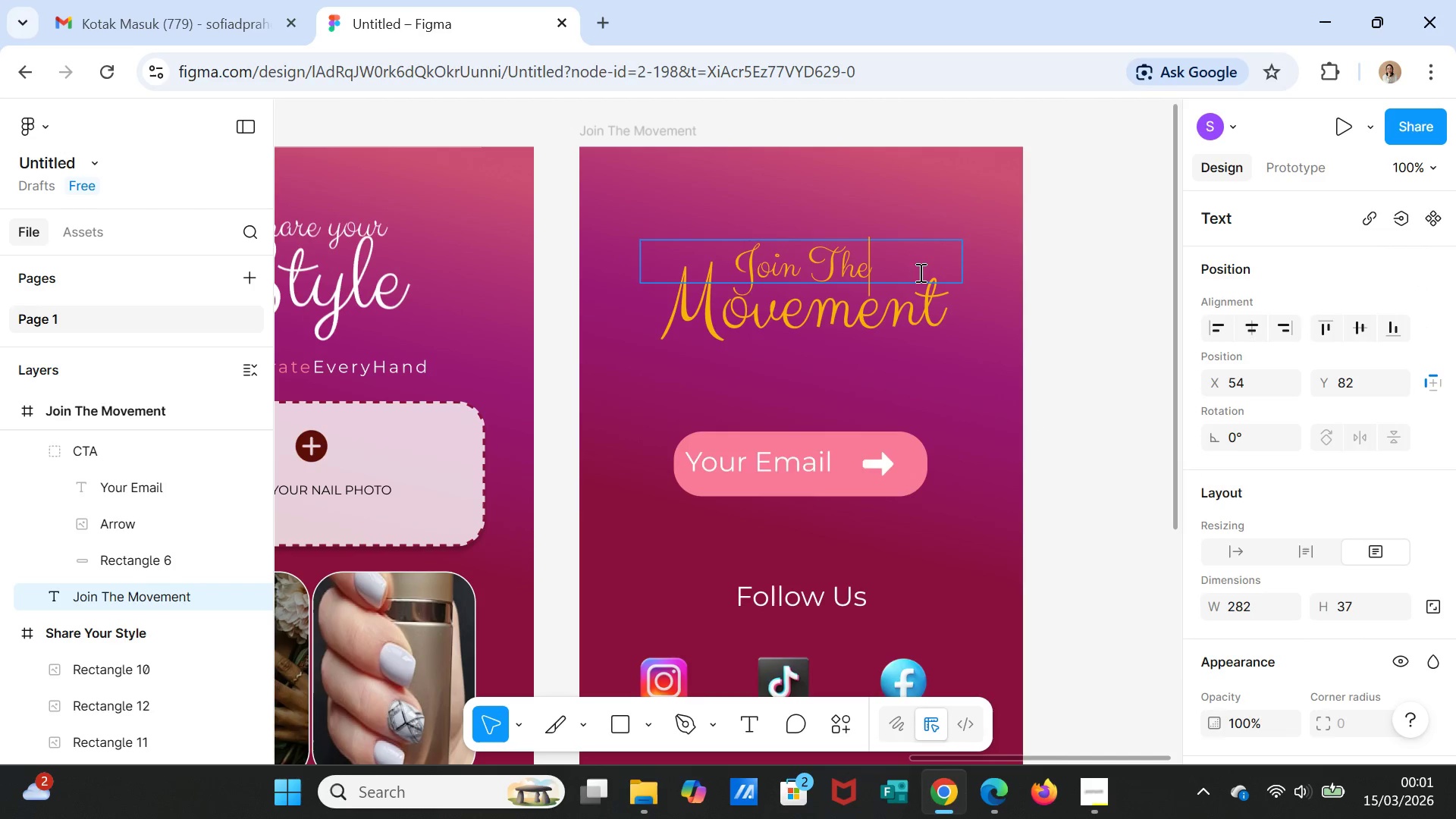 
key(ArrowDown)
 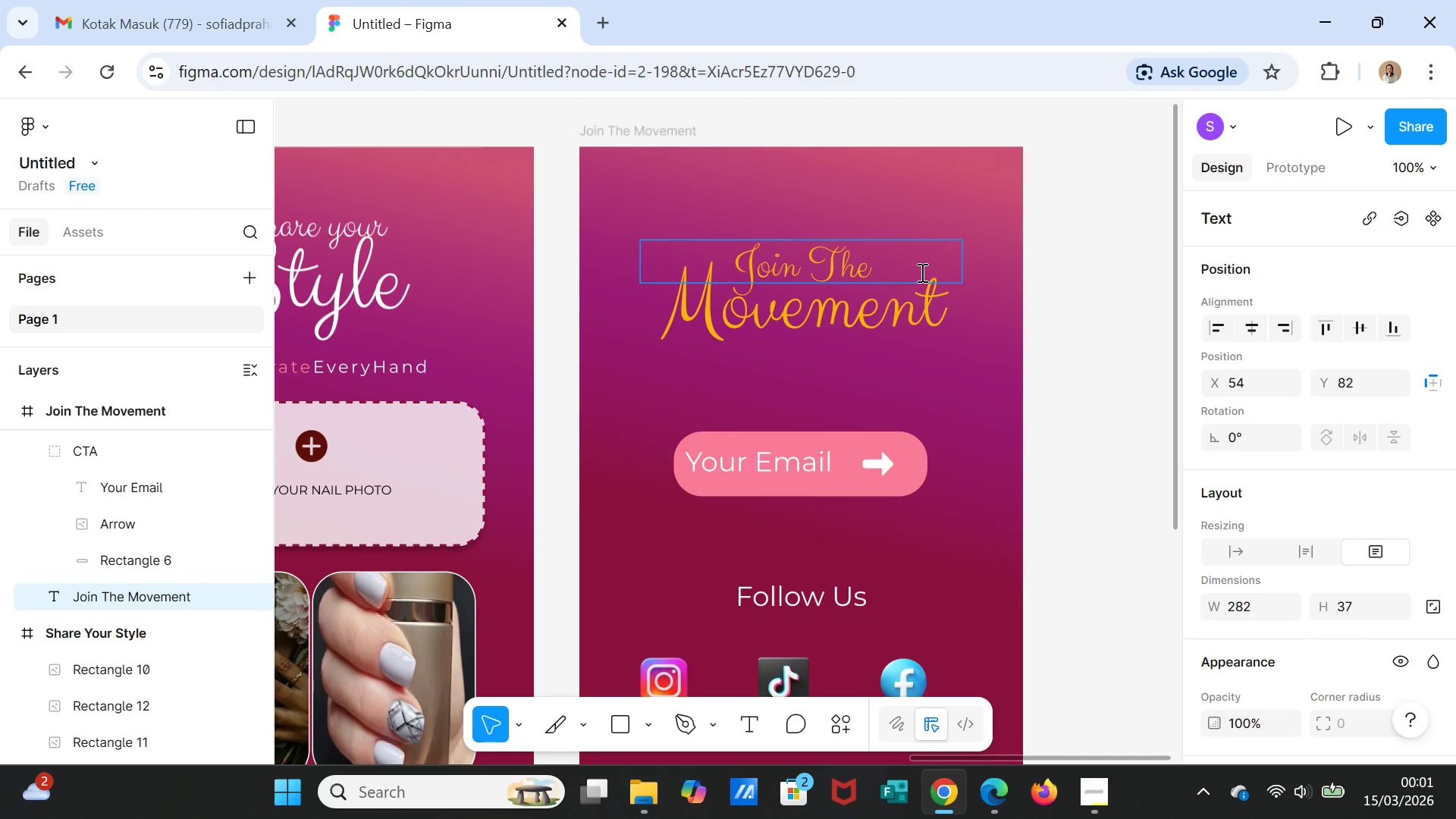 
key(Shift+ArrowLeft)
 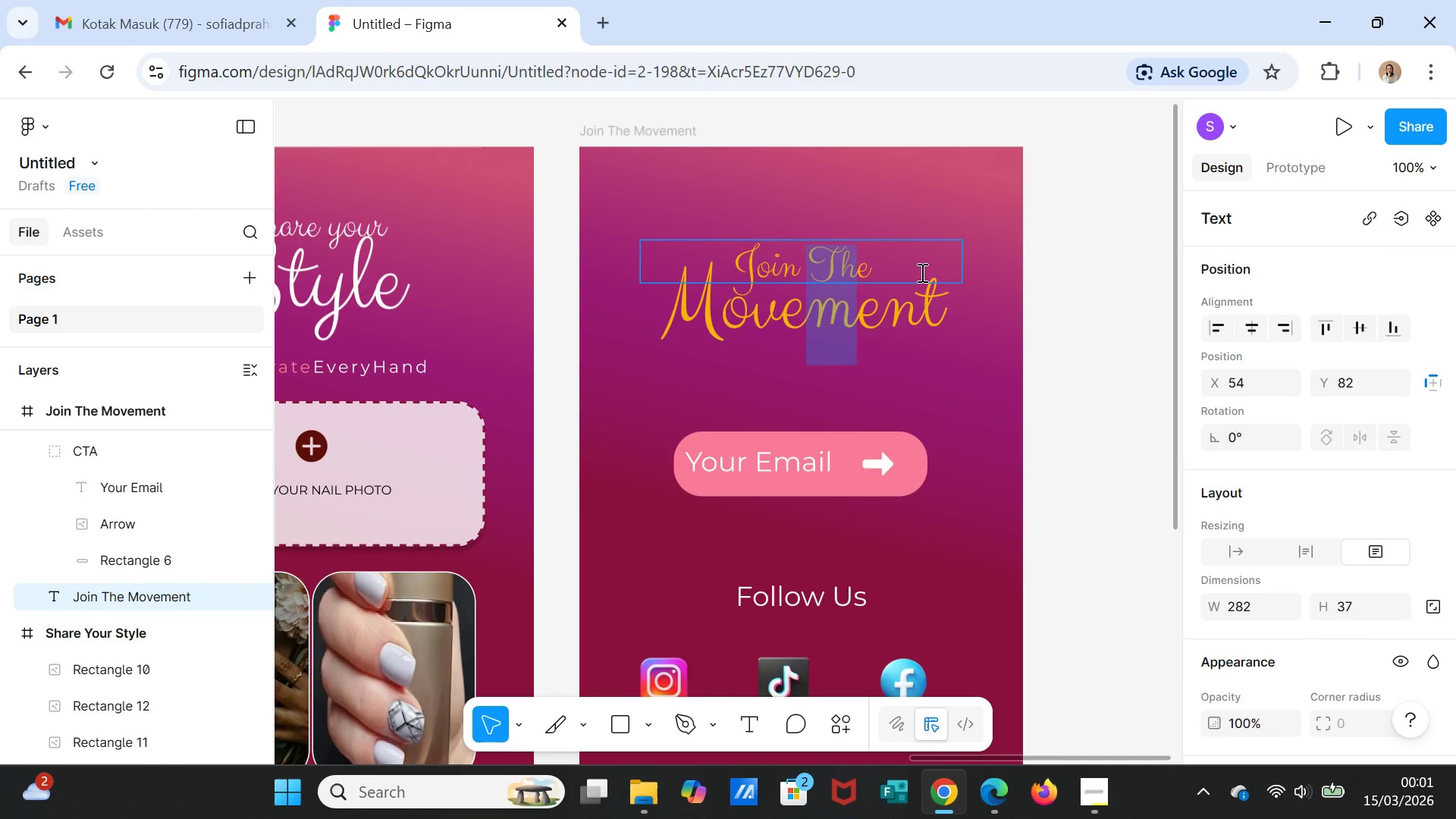 
key(ArrowRight)
 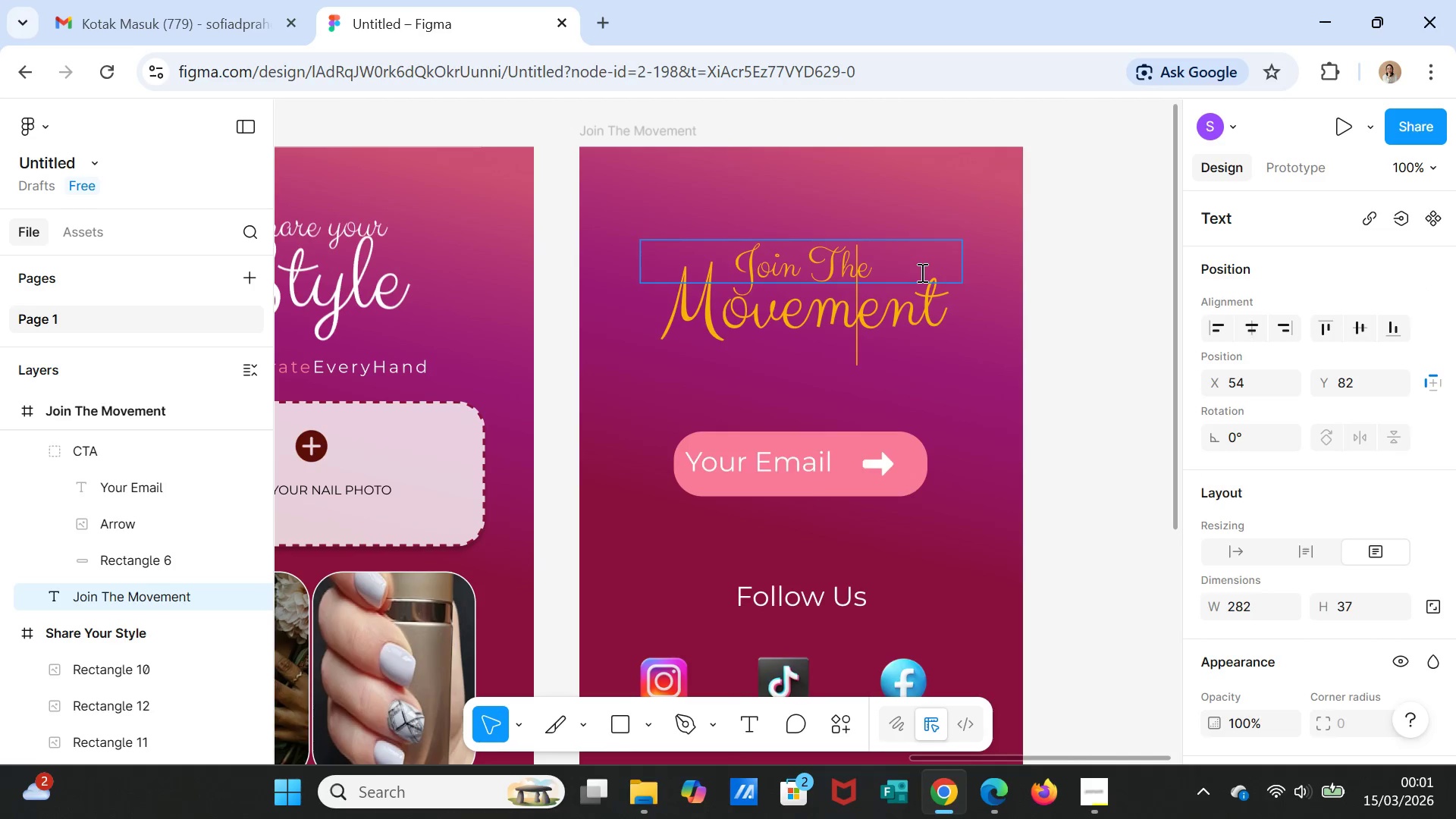 
key(ArrowRight)
 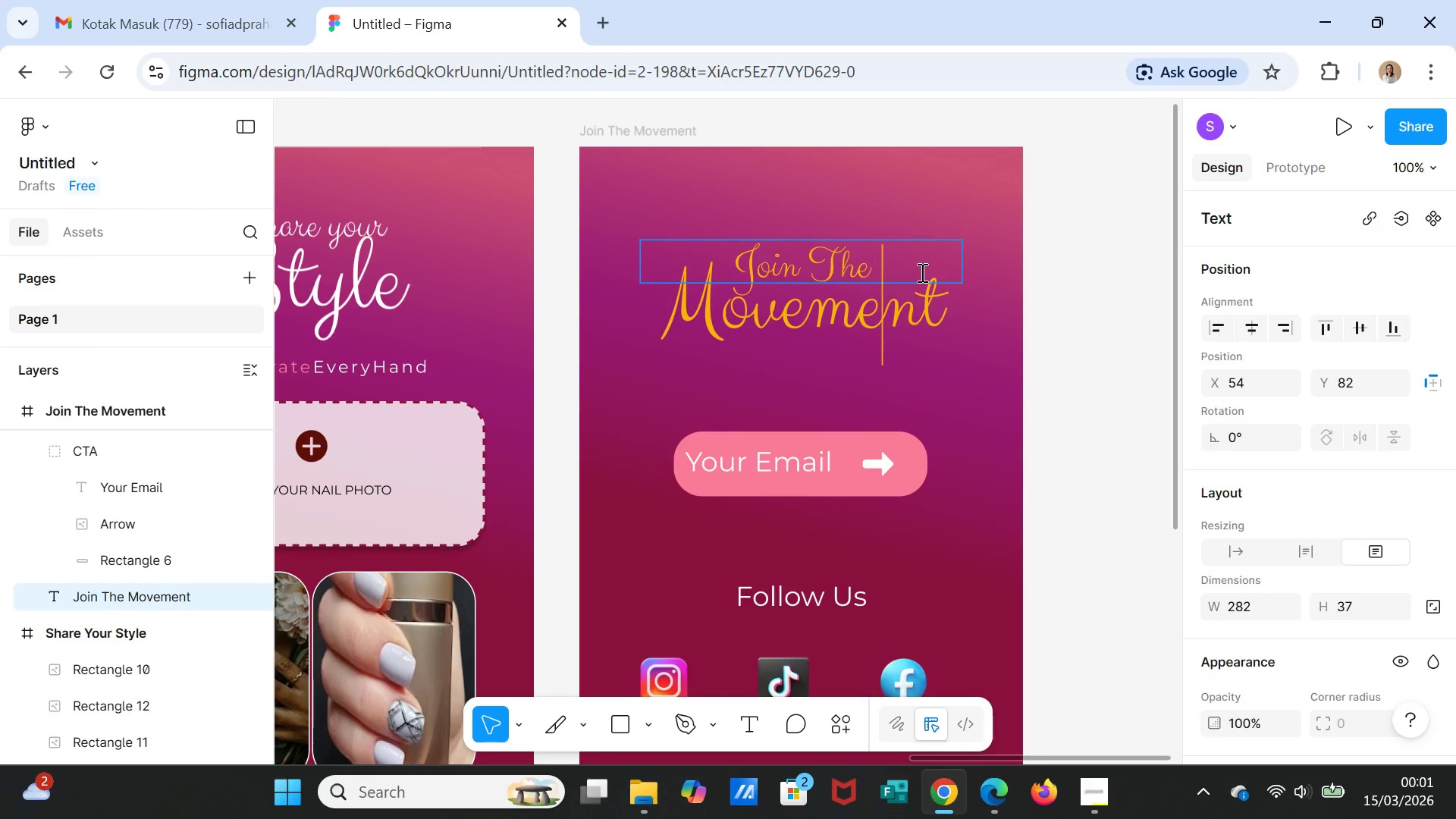 
key(ArrowRight)
 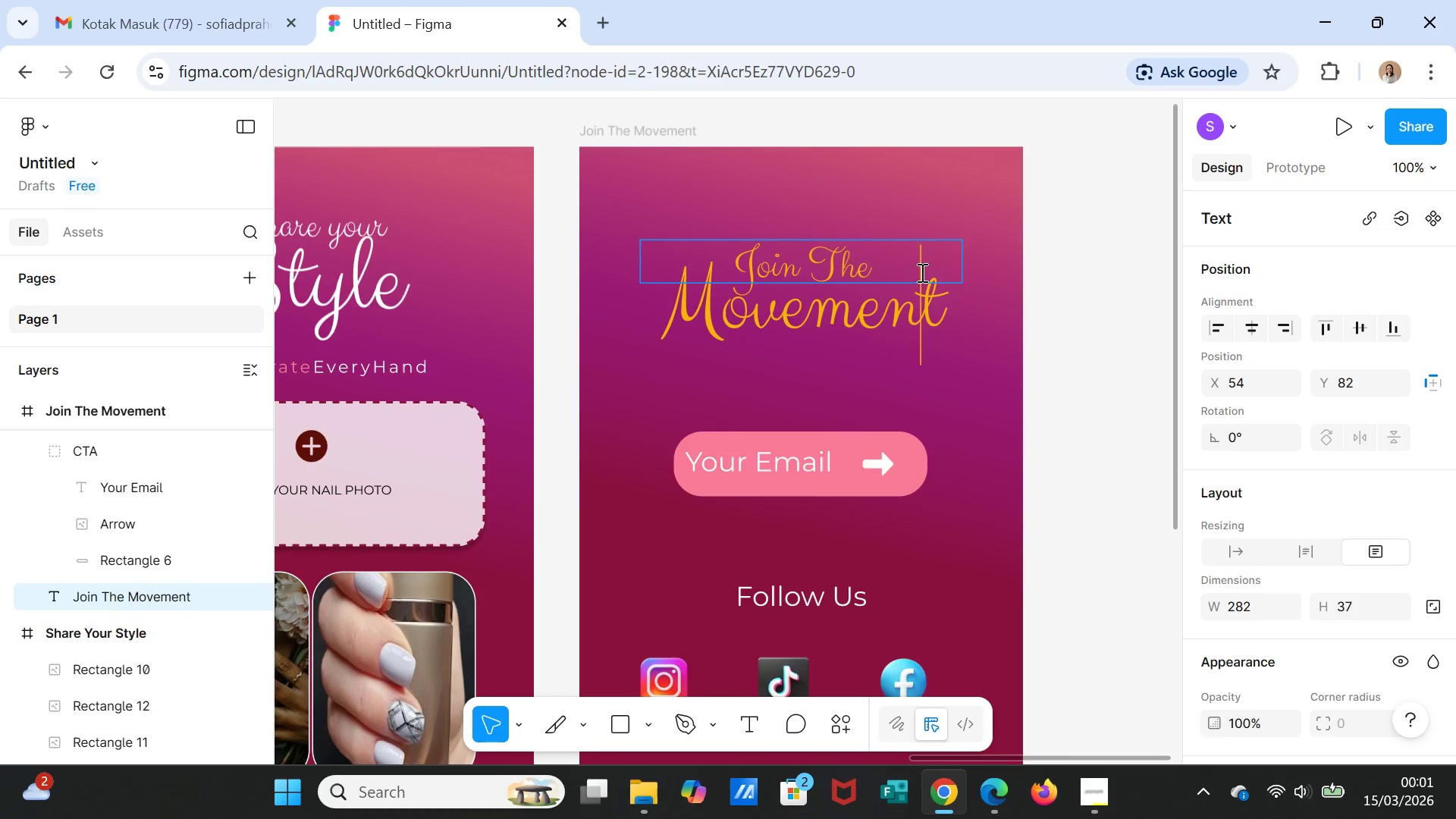 
key(ArrowRight)
 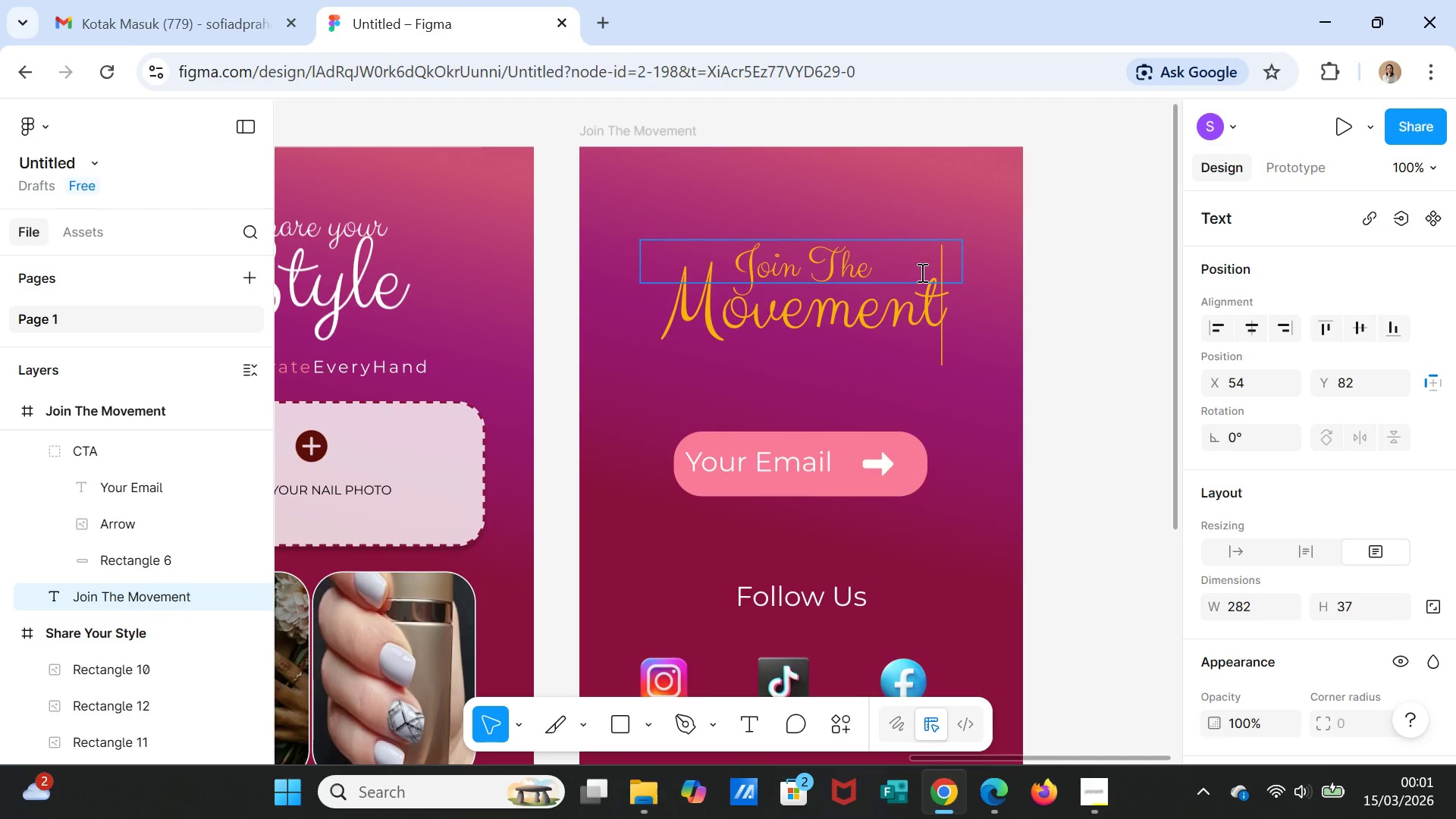 
key(ArrowRight)
 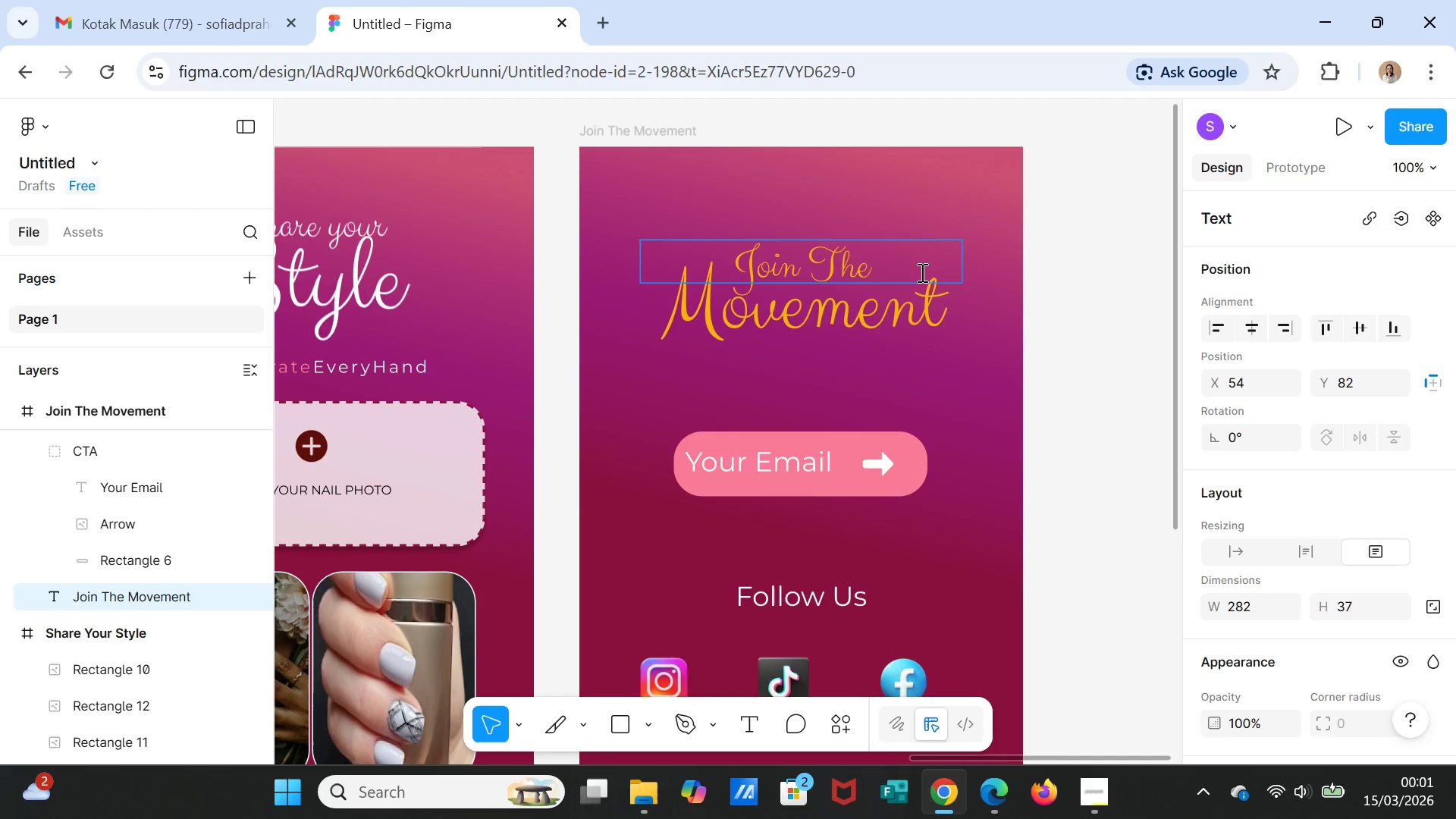 
key(Shift+ArrowLeft)
 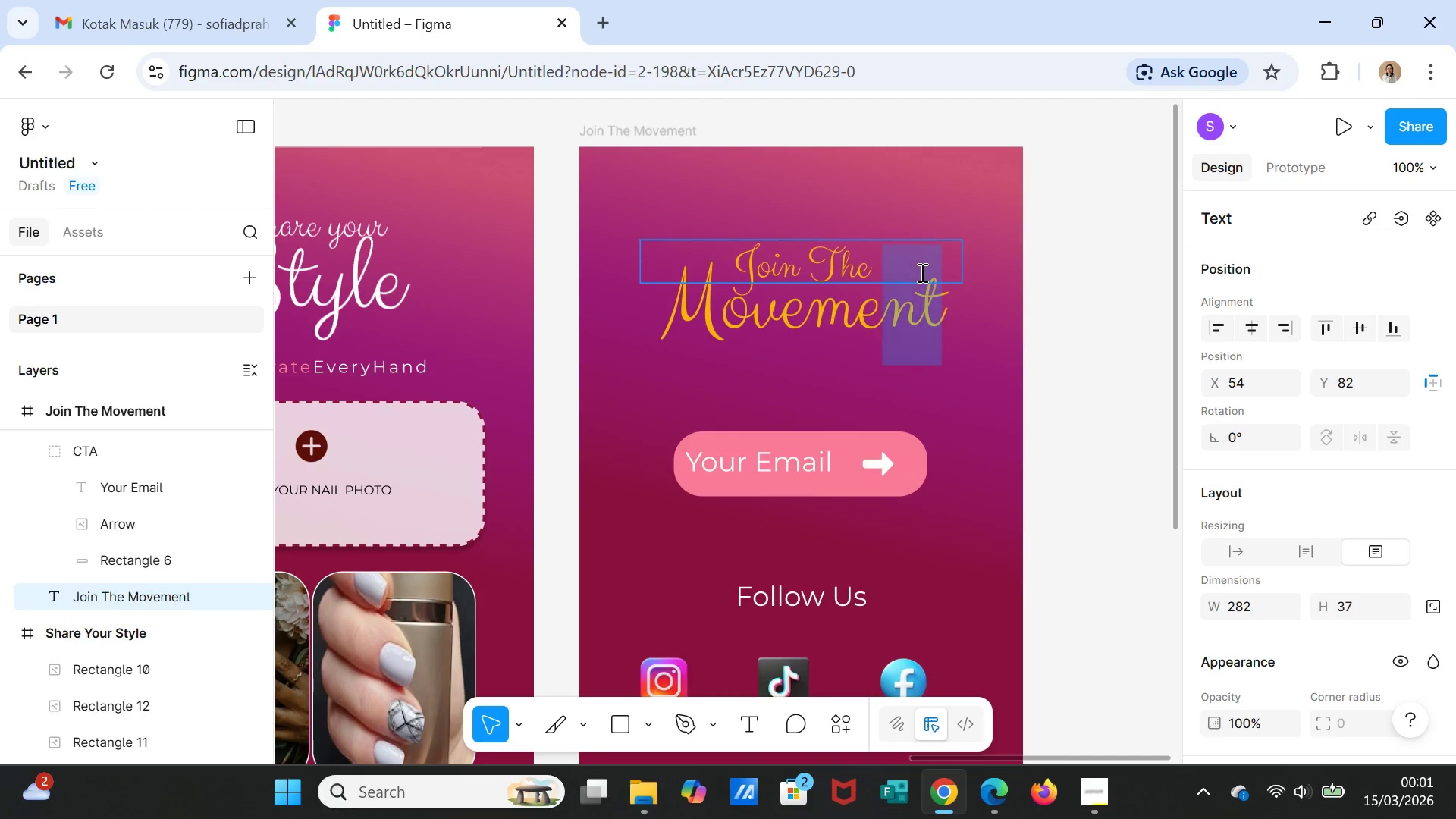 
key(Shift+ArrowLeft)
 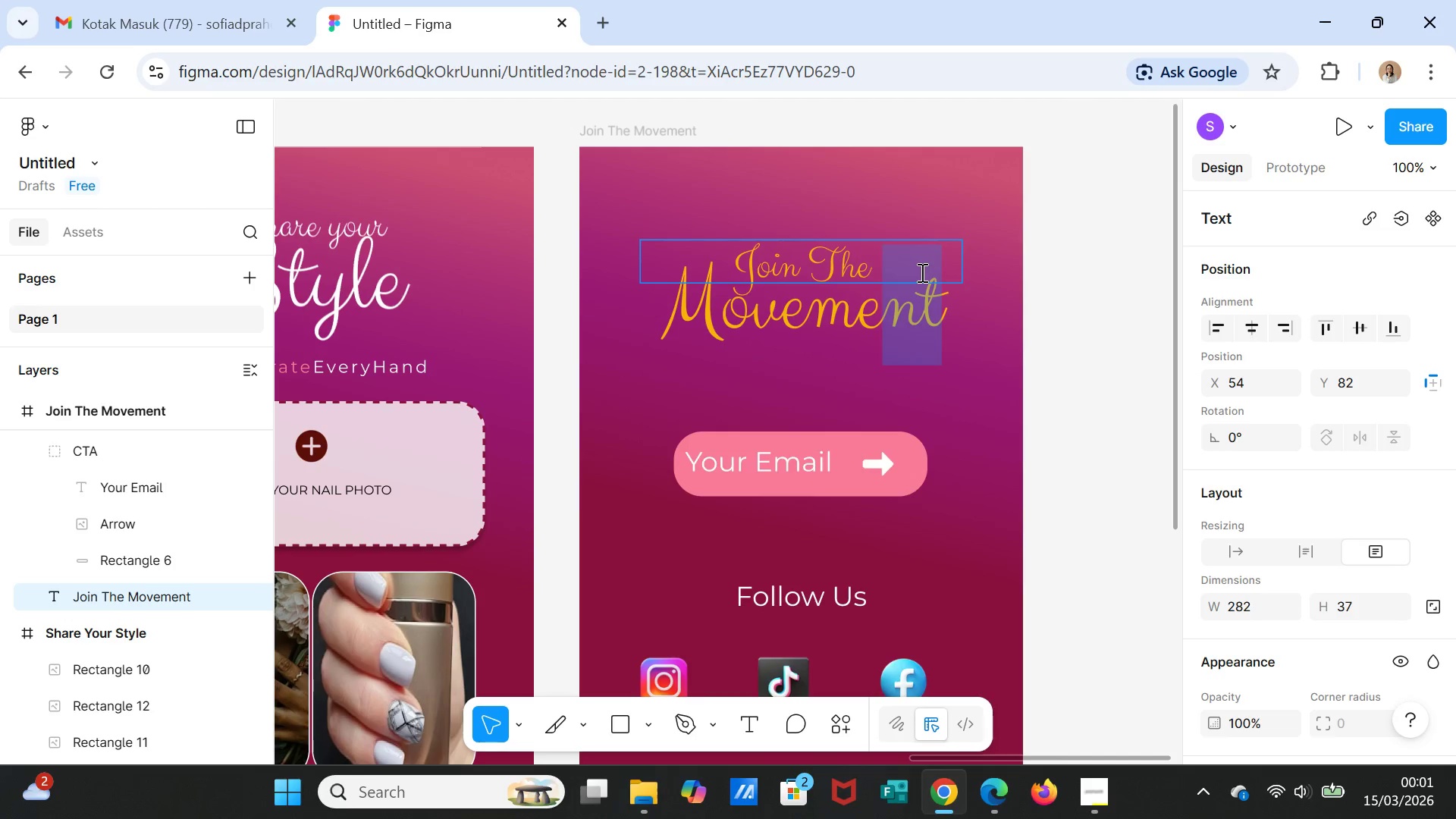 
key(Shift+ArrowLeft)
 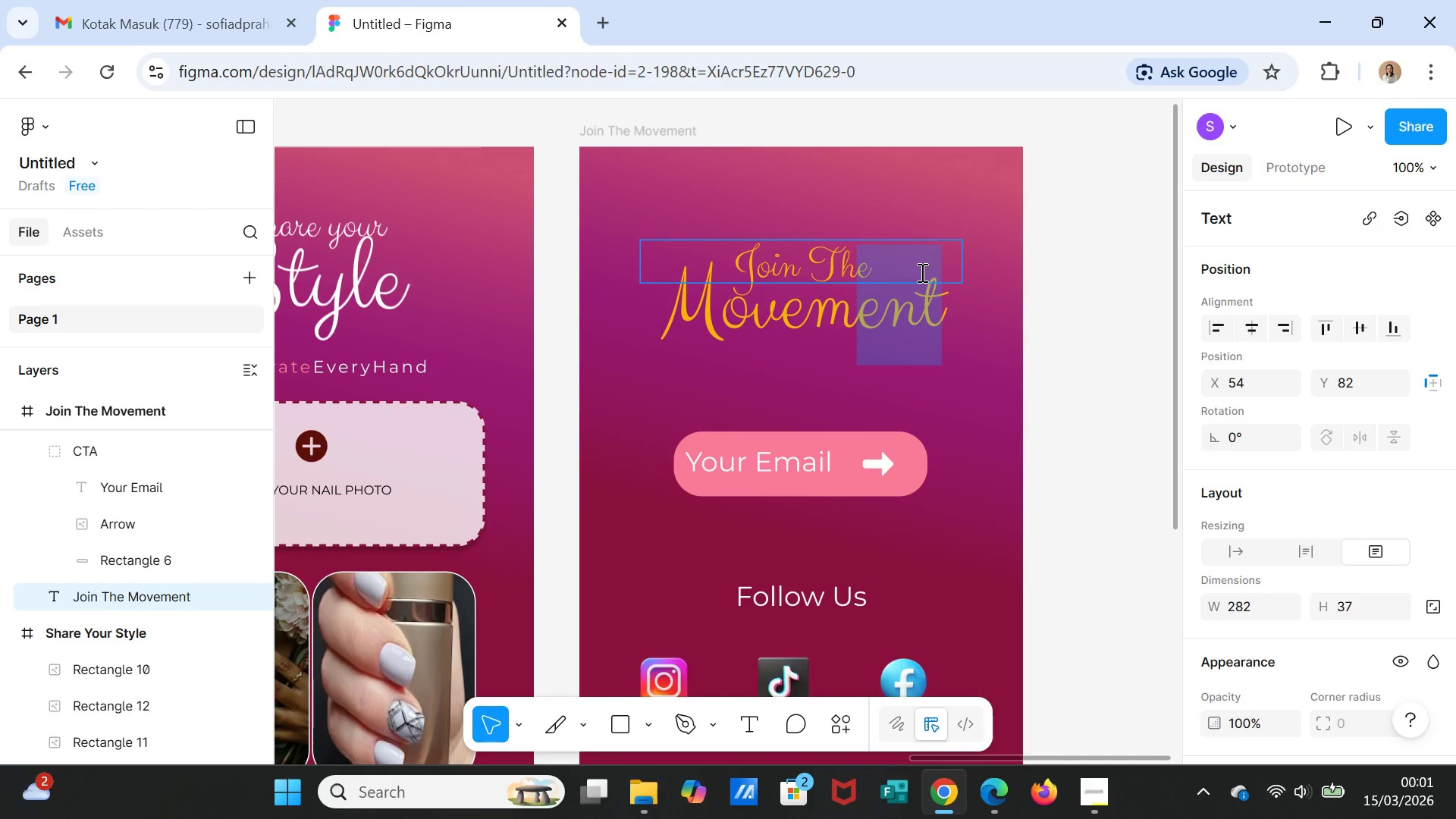 
key(Shift+ArrowLeft)
 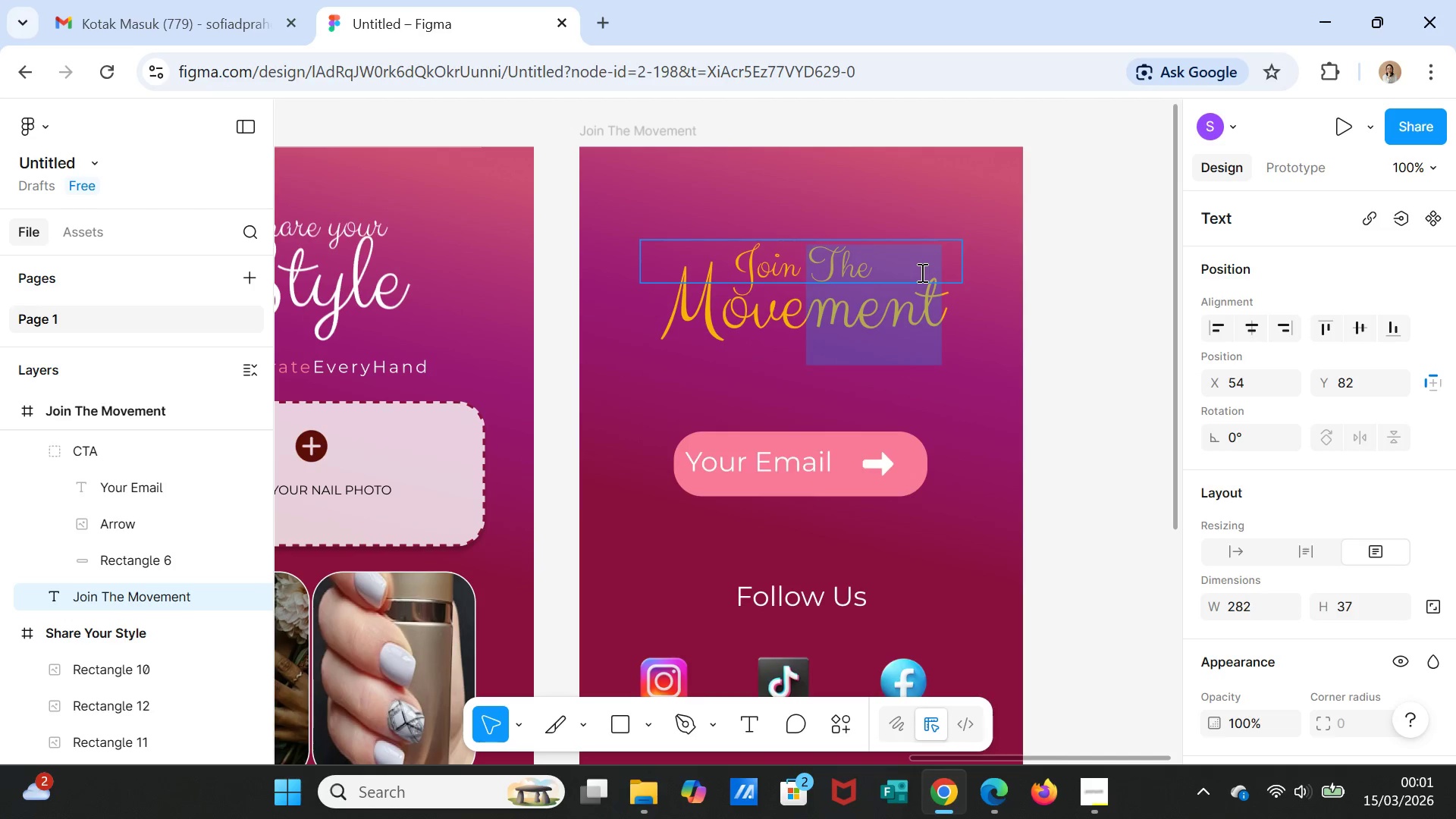 
key(Shift+ArrowLeft)
 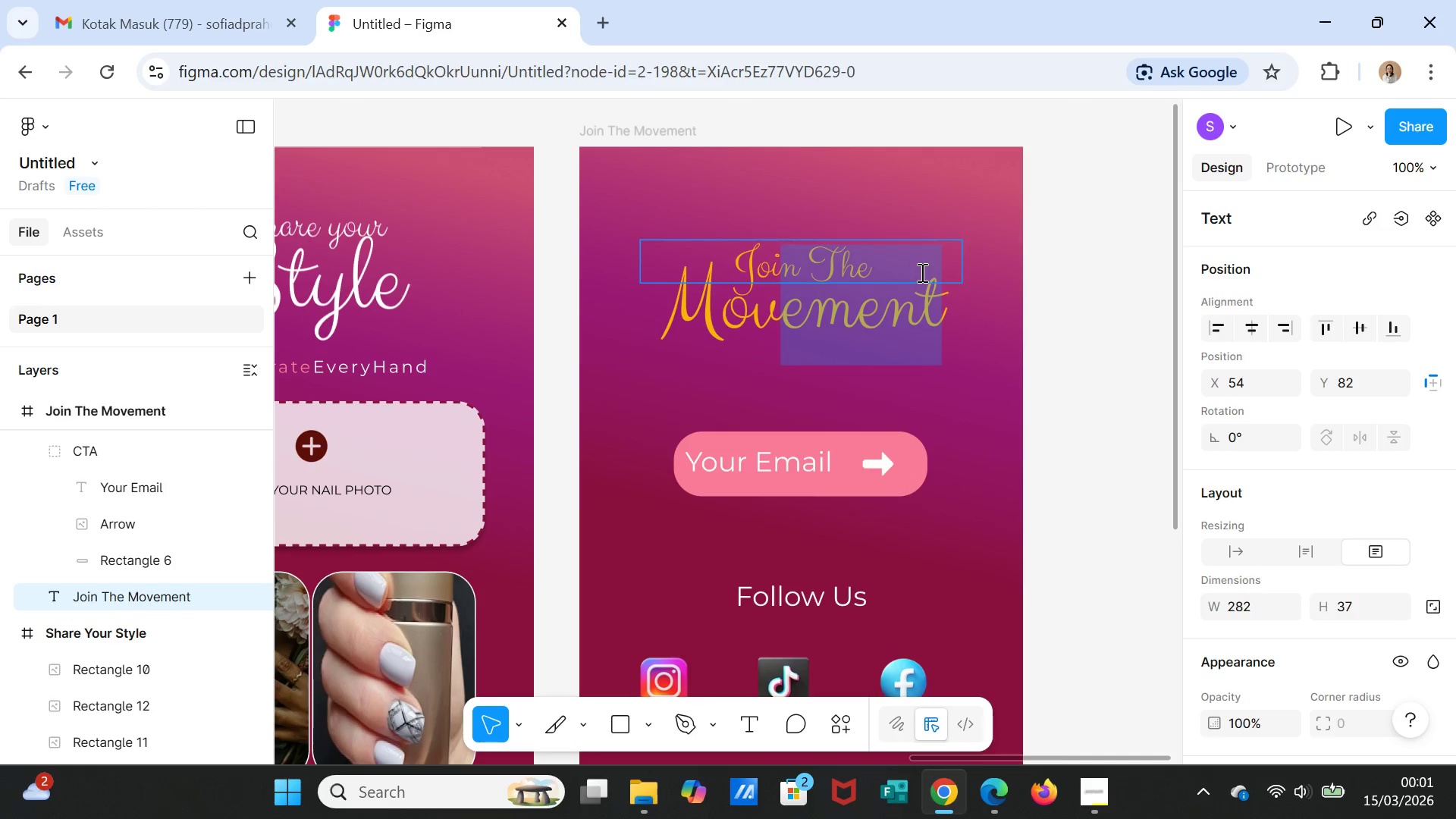 
key(Shift+ArrowLeft)
 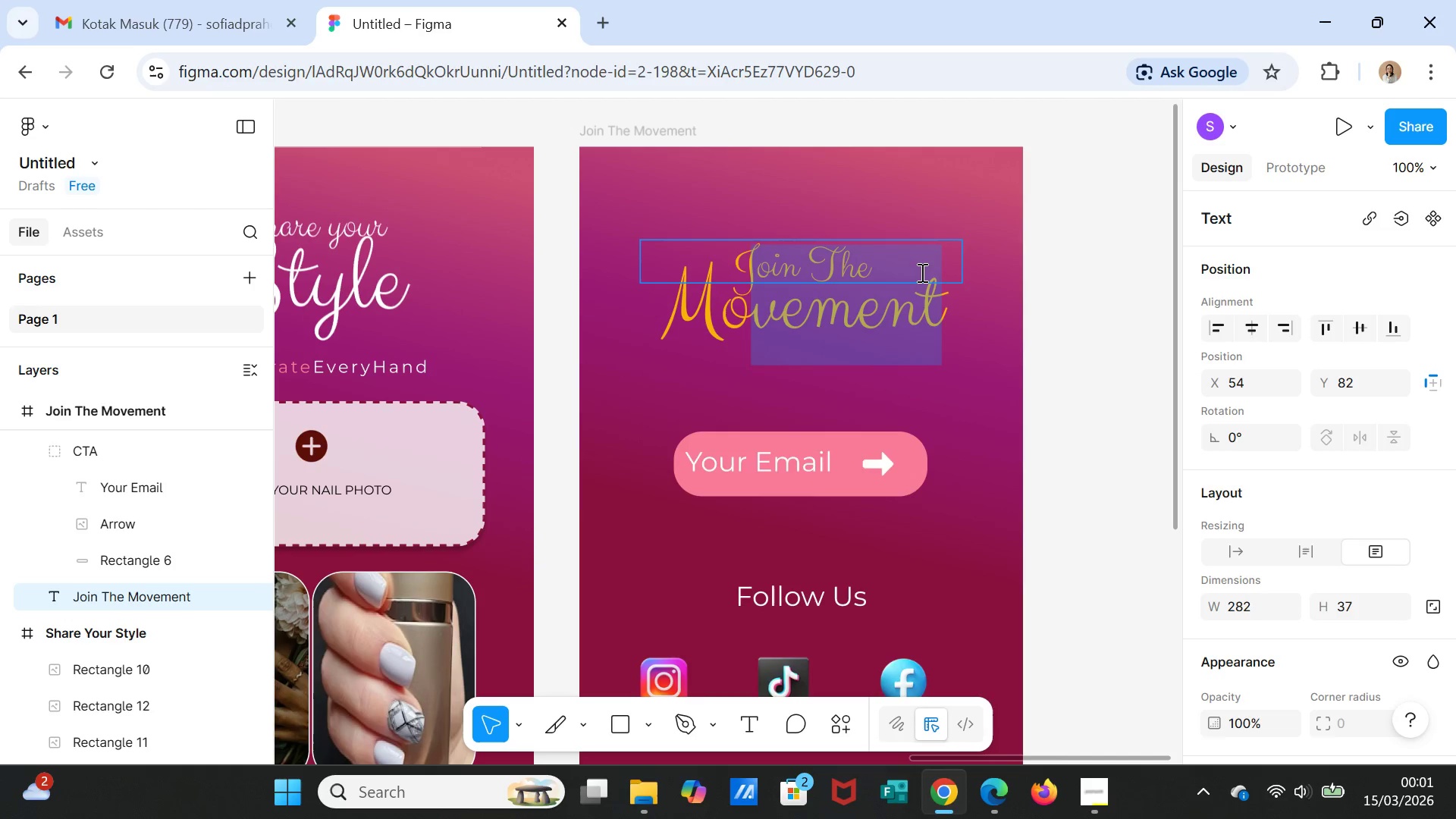 
key(Shift+ArrowLeft)
 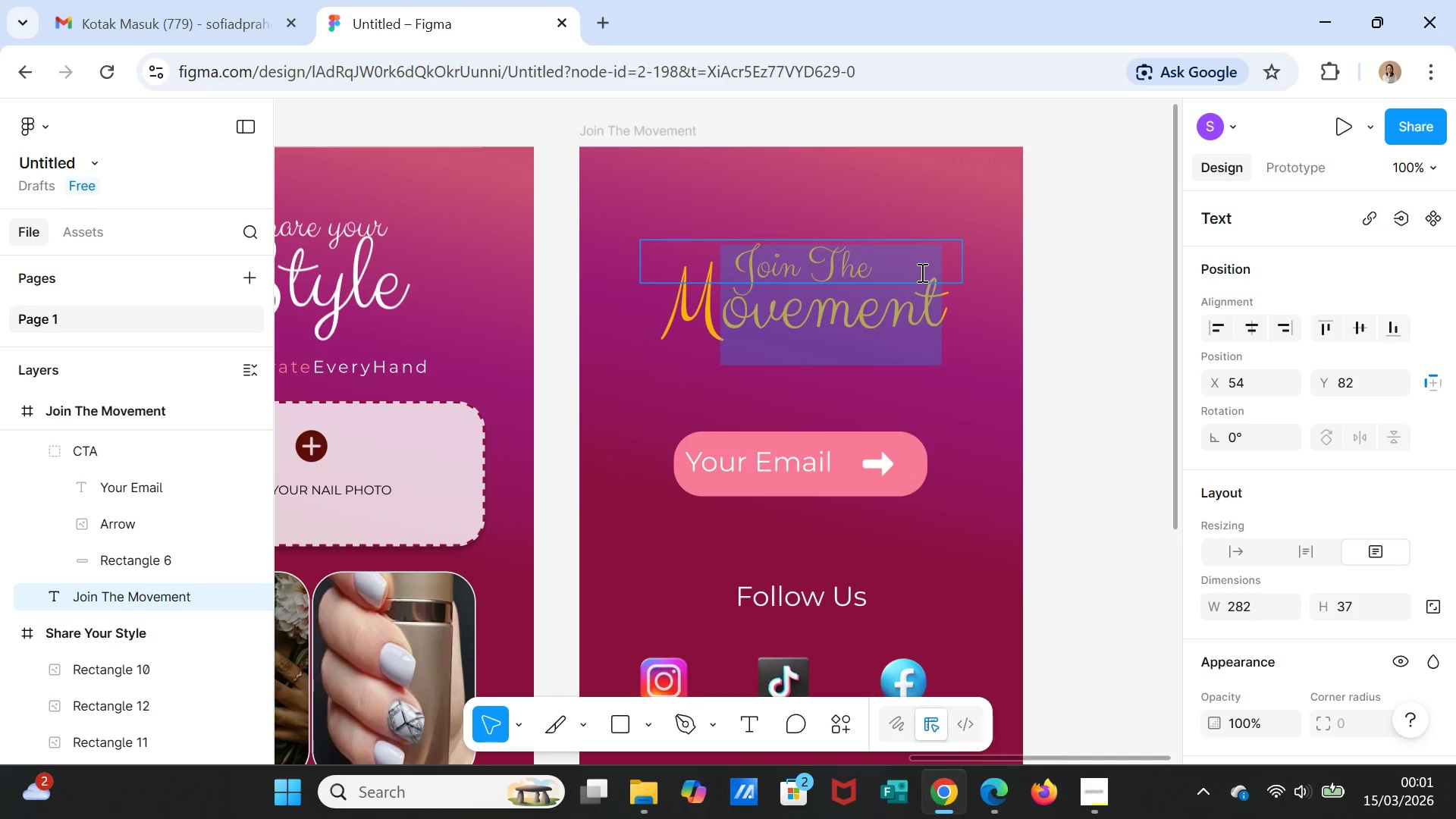 
key(Shift+ArrowLeft)
 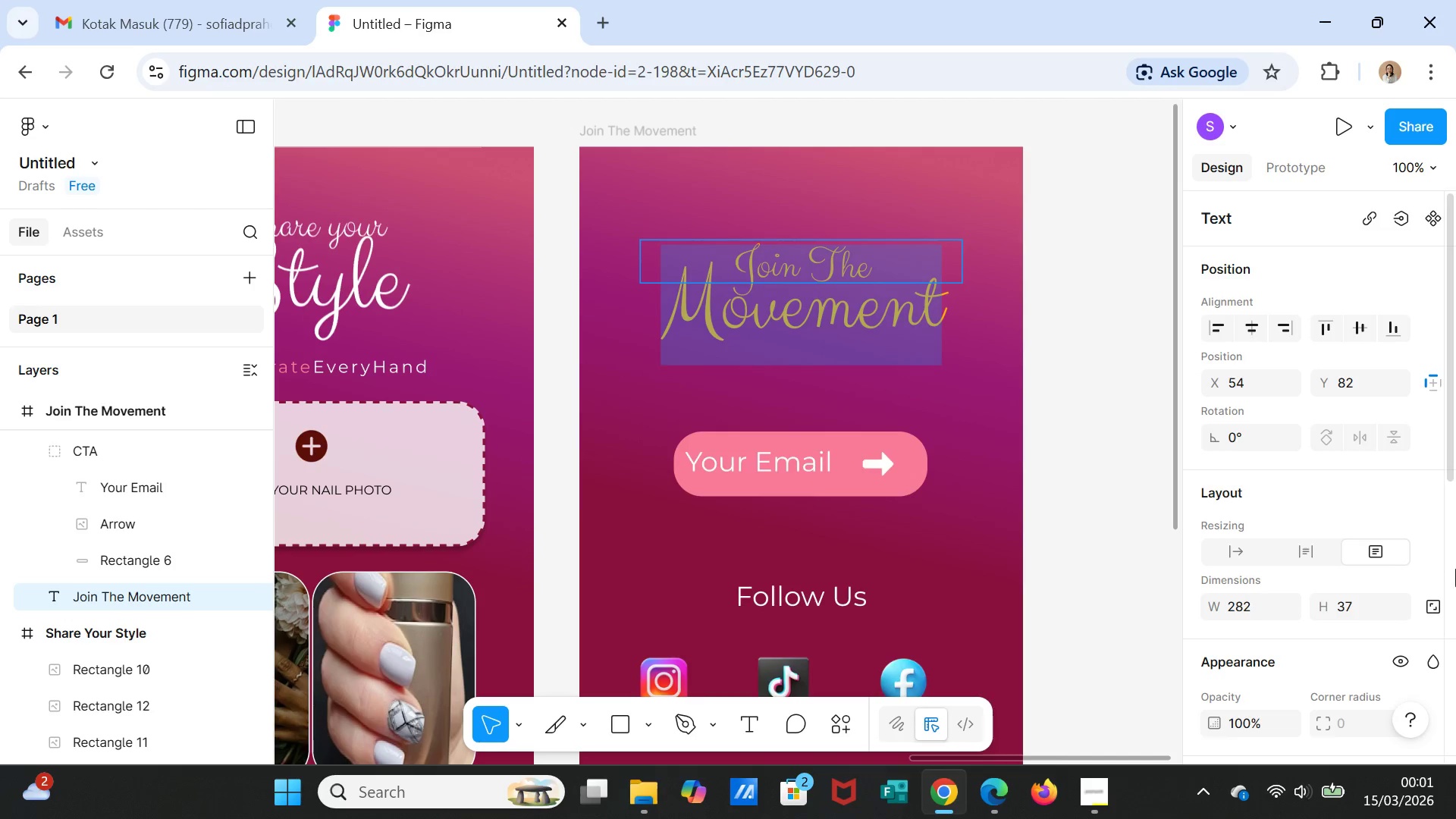 
scroll: coordinate [1423, 607], scroll_direction: down, amount: 3.0
 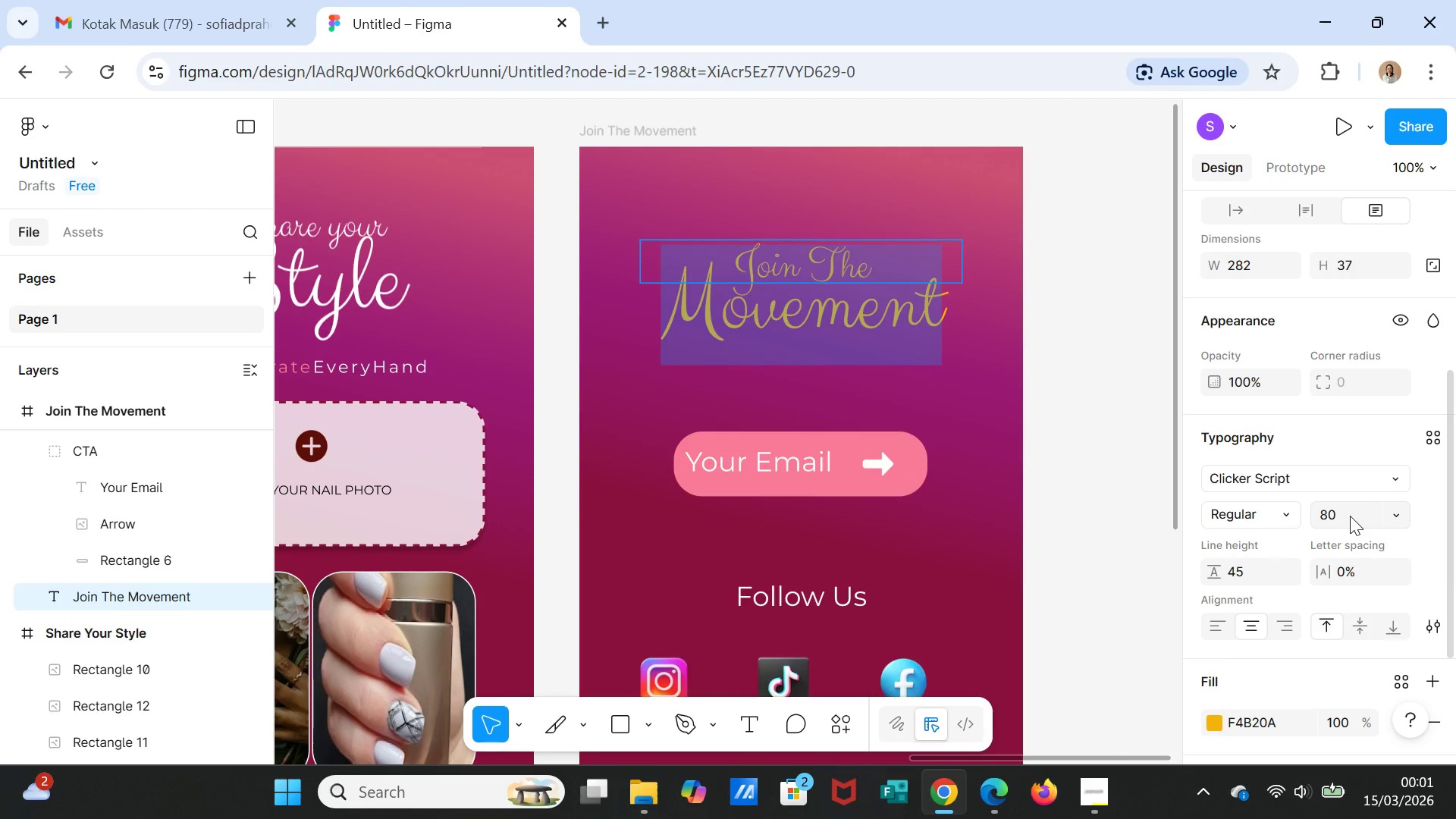 
left_click([1350, 516])
 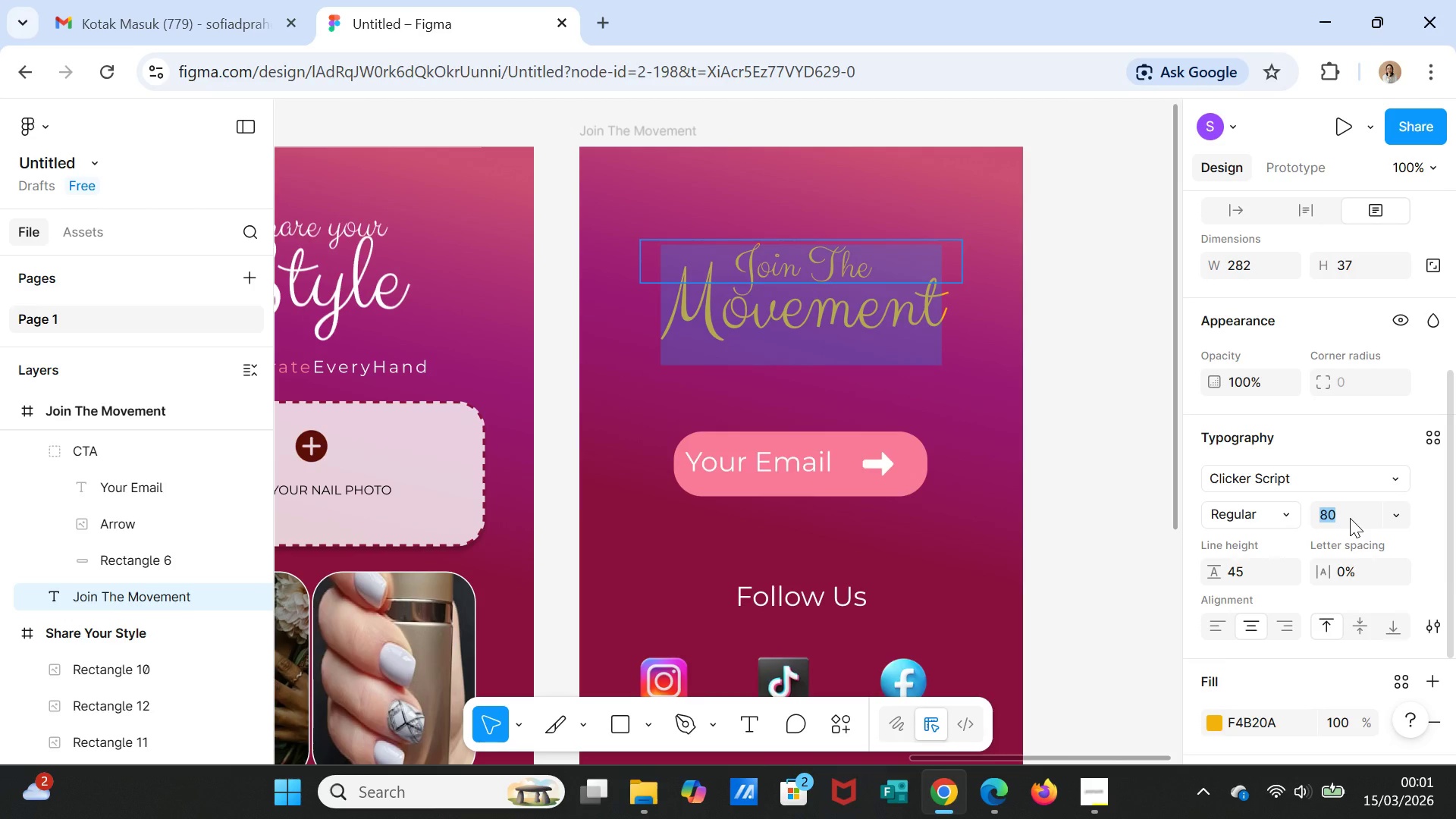 
type(85)
 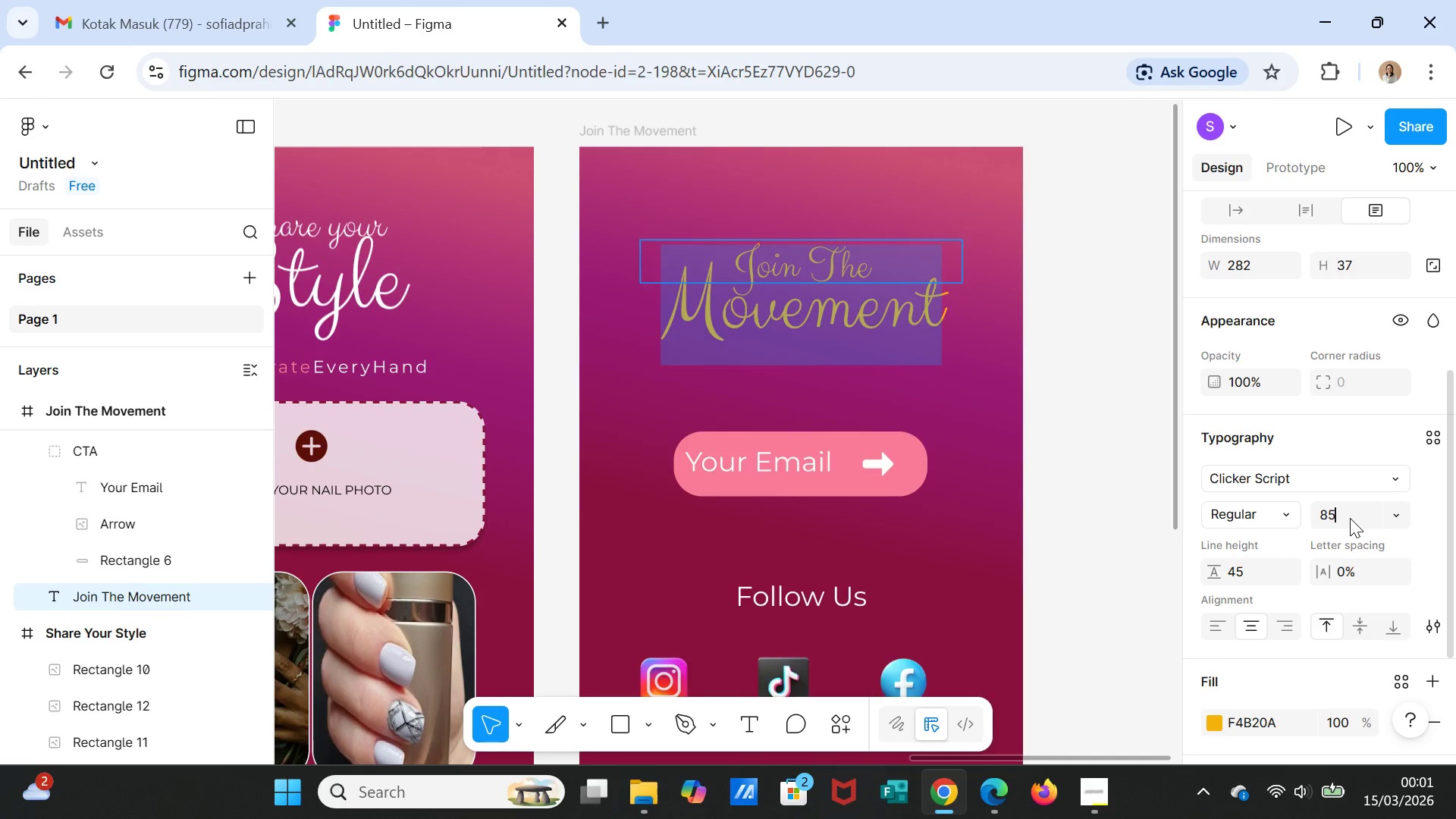 
key(Enter)
 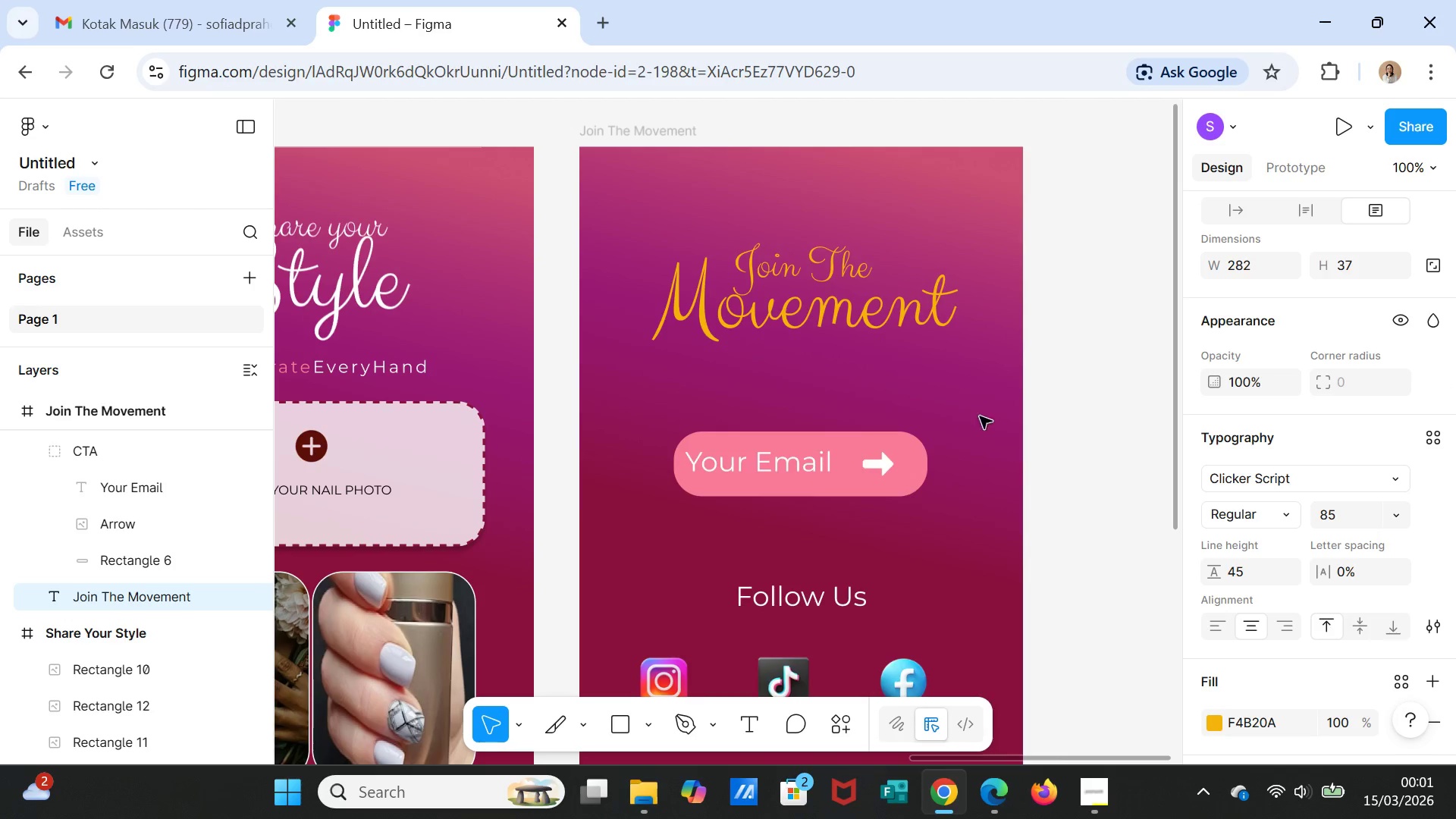 
left_click([927, 370])
 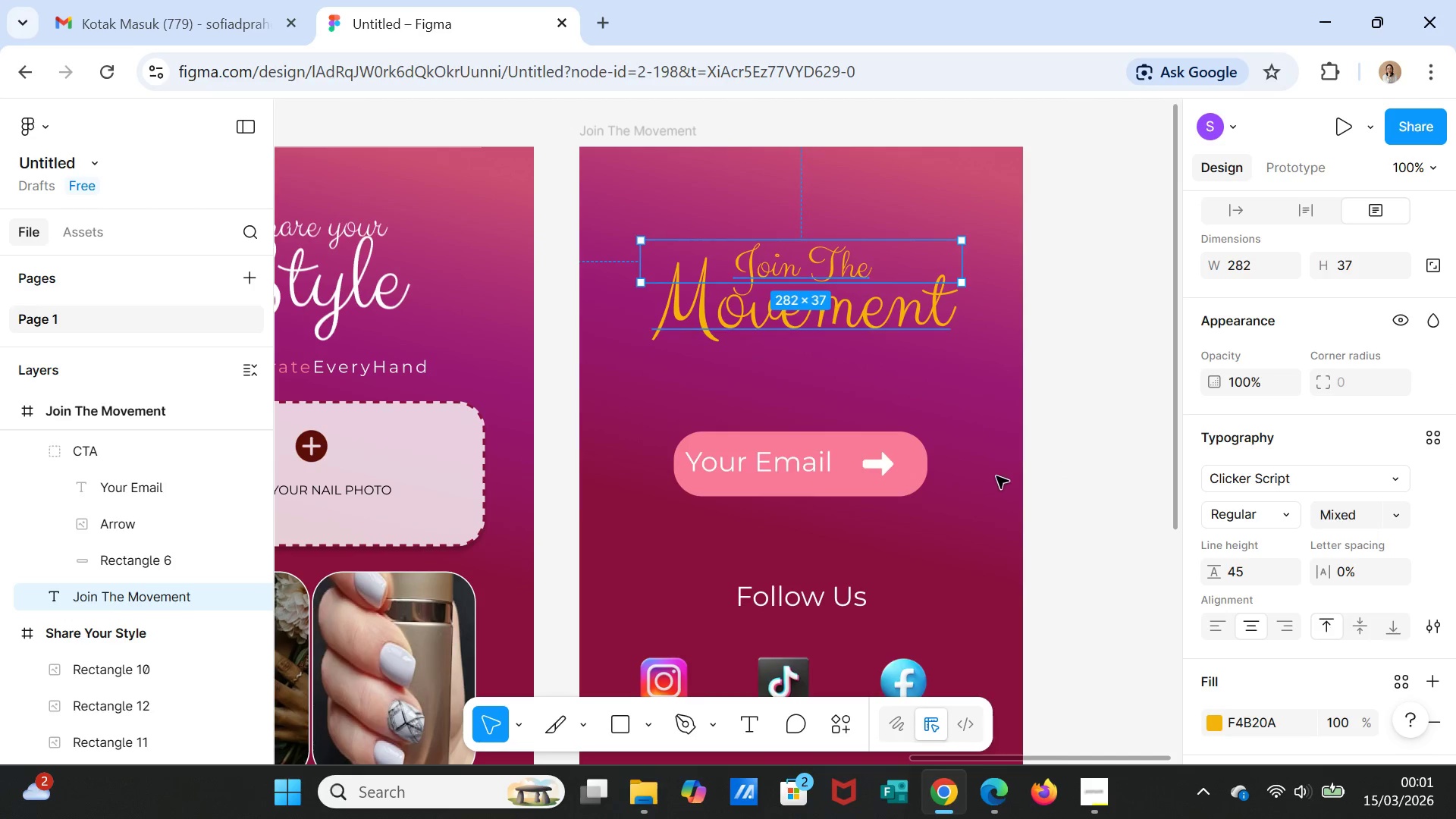 
left_click([996, 476])
 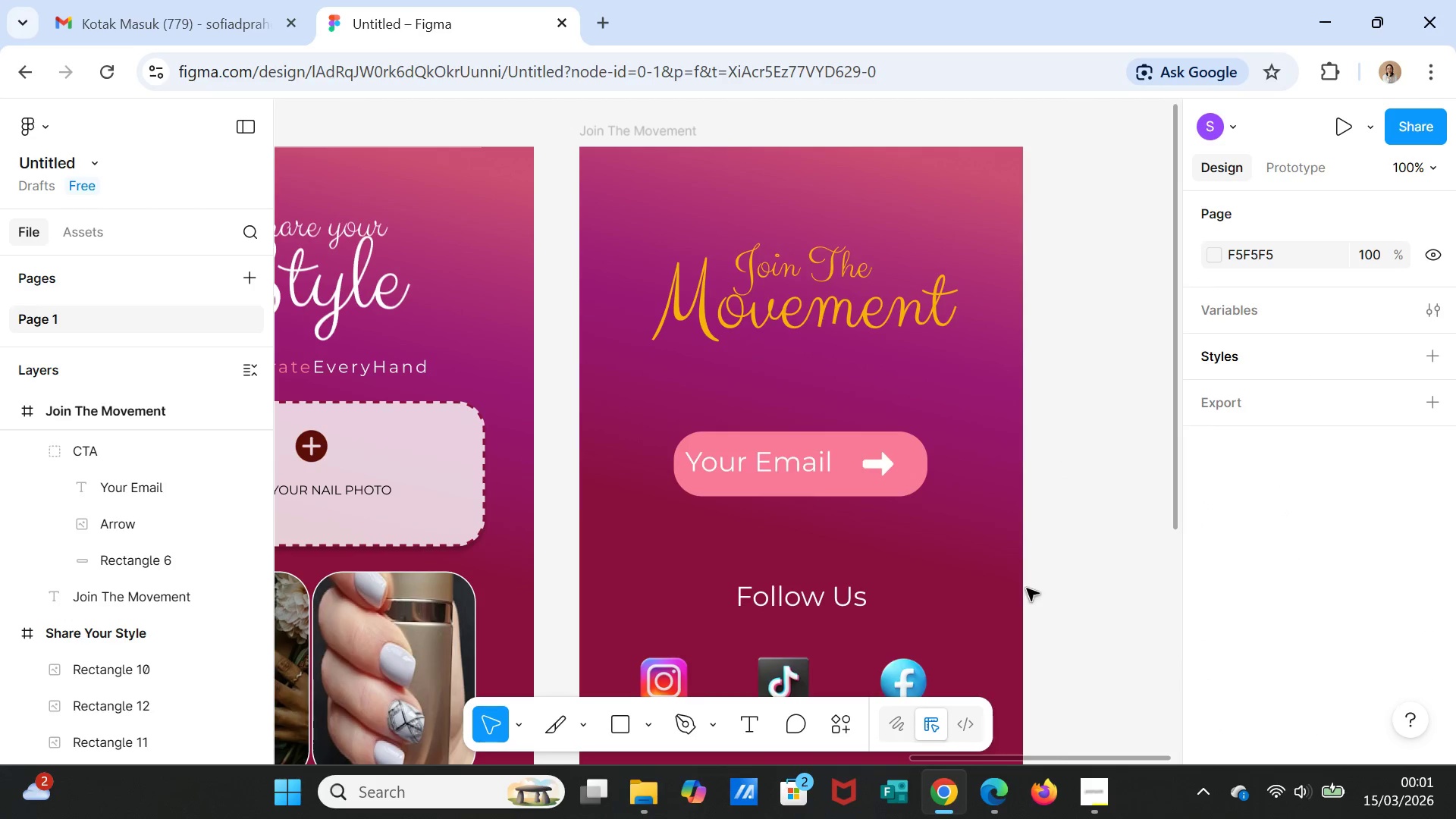 
scroll: coordinate [1029, 578], scroll_direction: down, amount: 7.0
 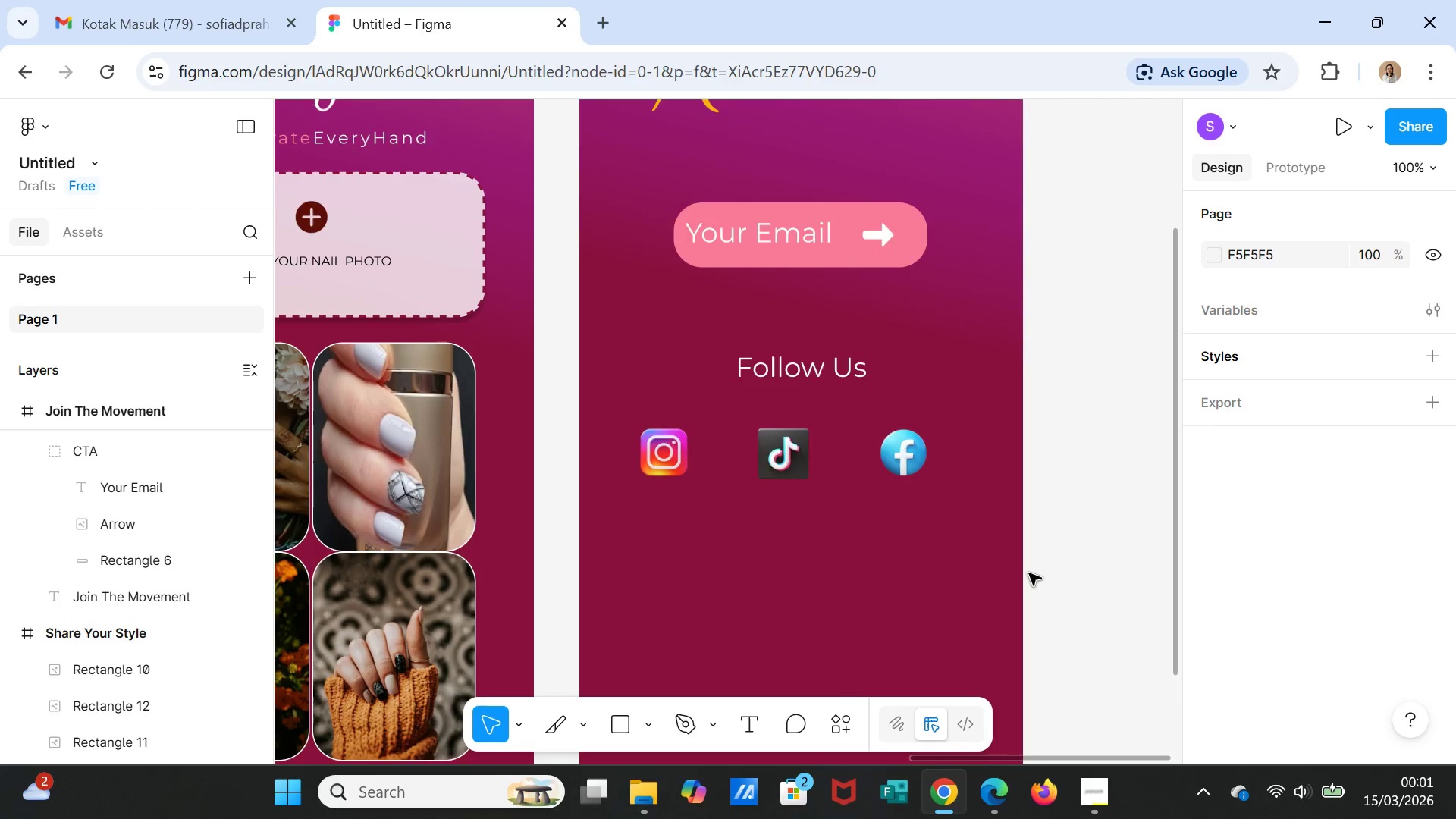 
scroll: coordinate [1029, 566], scroll_direction: none, amount: 0.0
 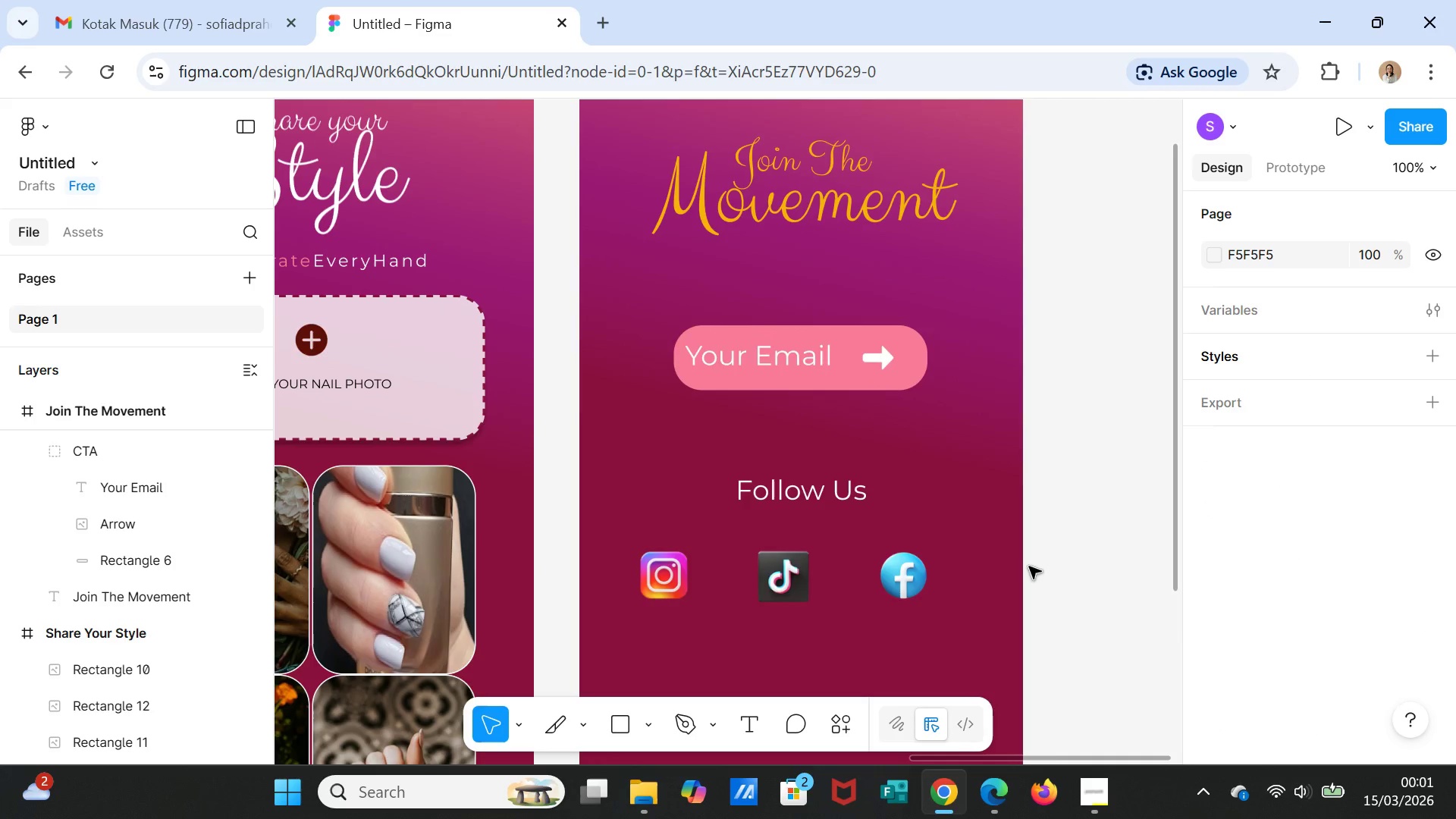 
scroll: coordinate [1029, 566], scroll_direction: up, amount: 2.0
 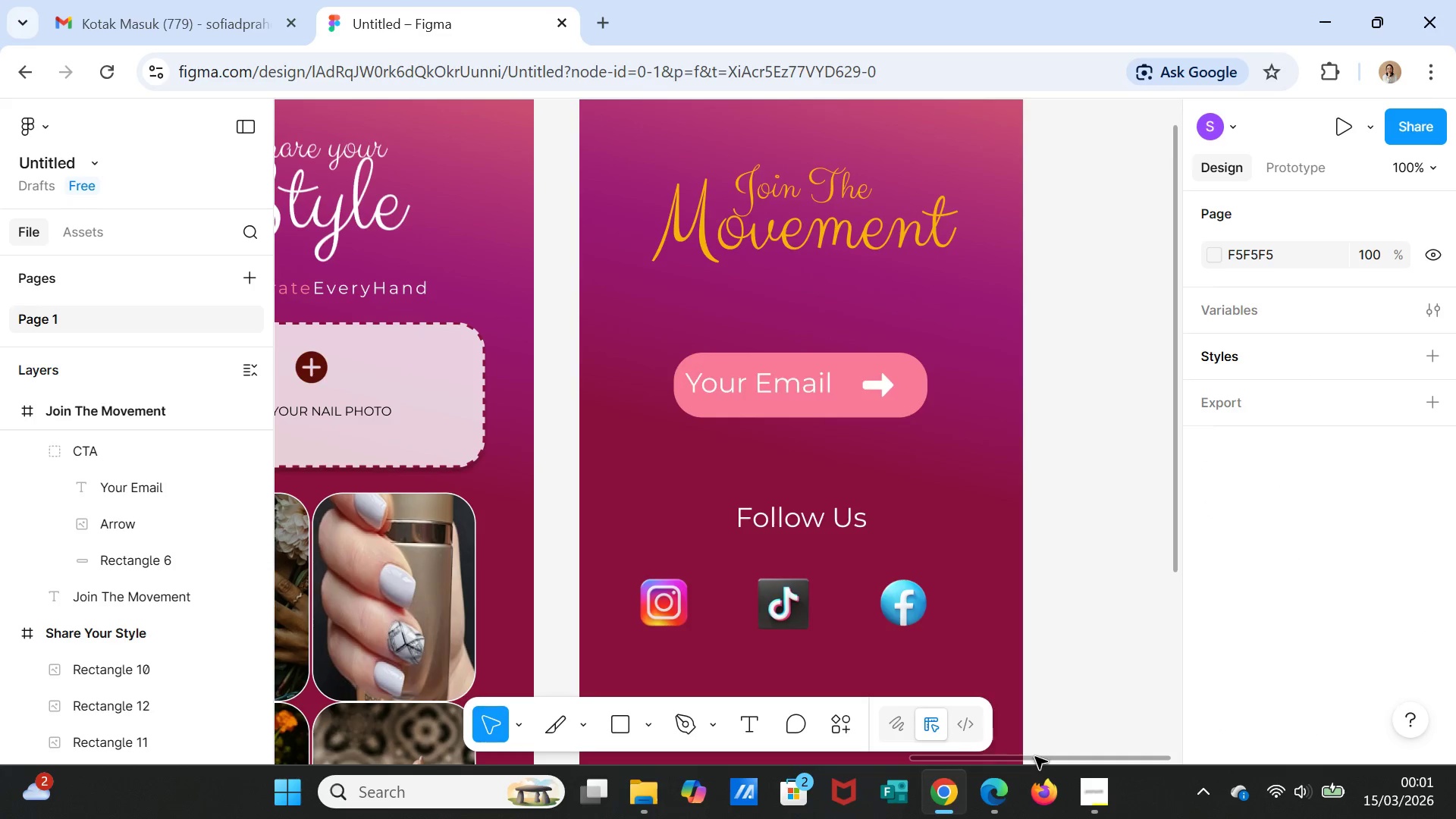 
left_click_drag(start_coordinate=[1035, 757], to_coordinate=[898, 733])
 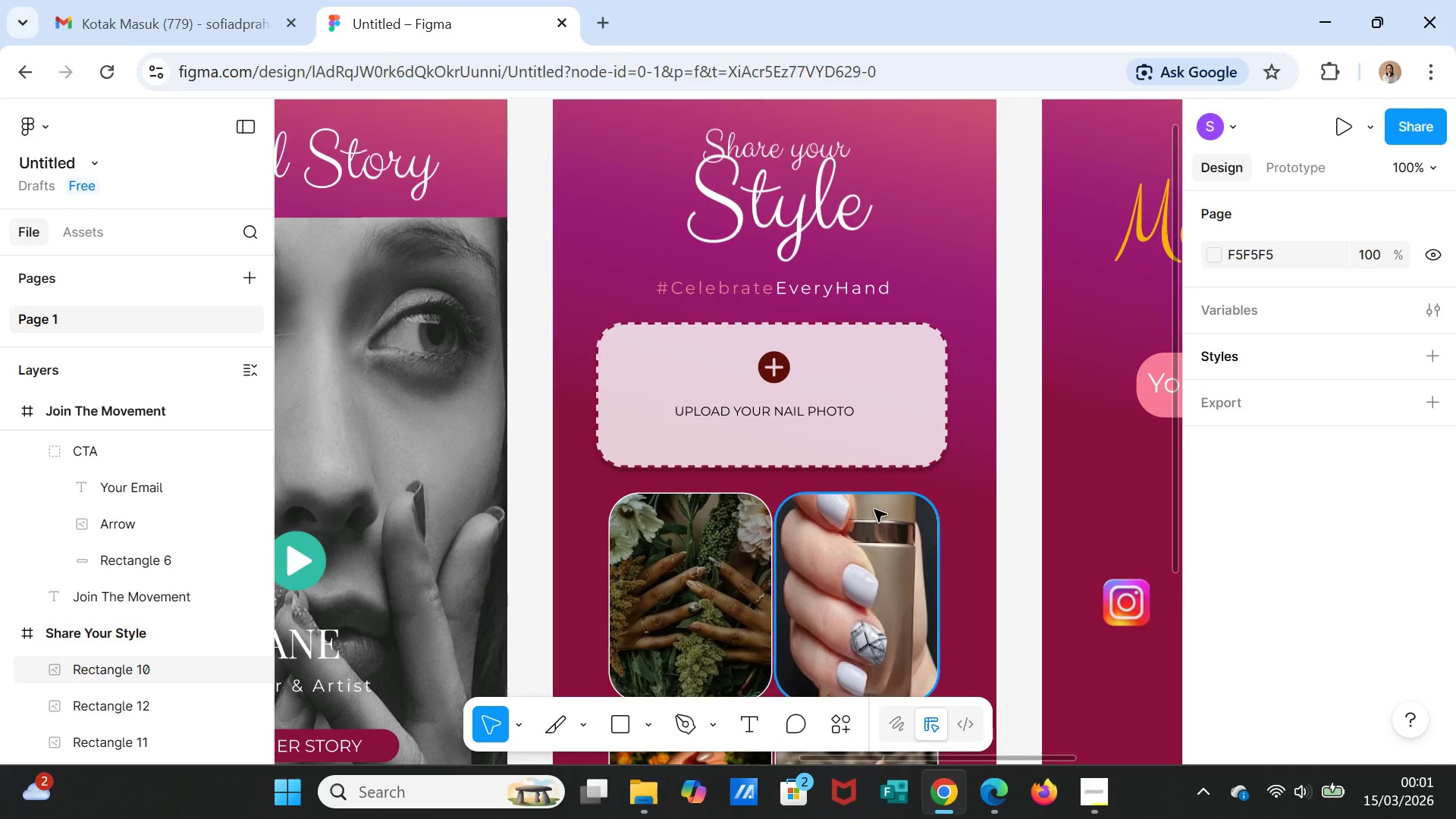 
scroll: coordinate [874, 510], scroll_direction: down, amount: 8.0
 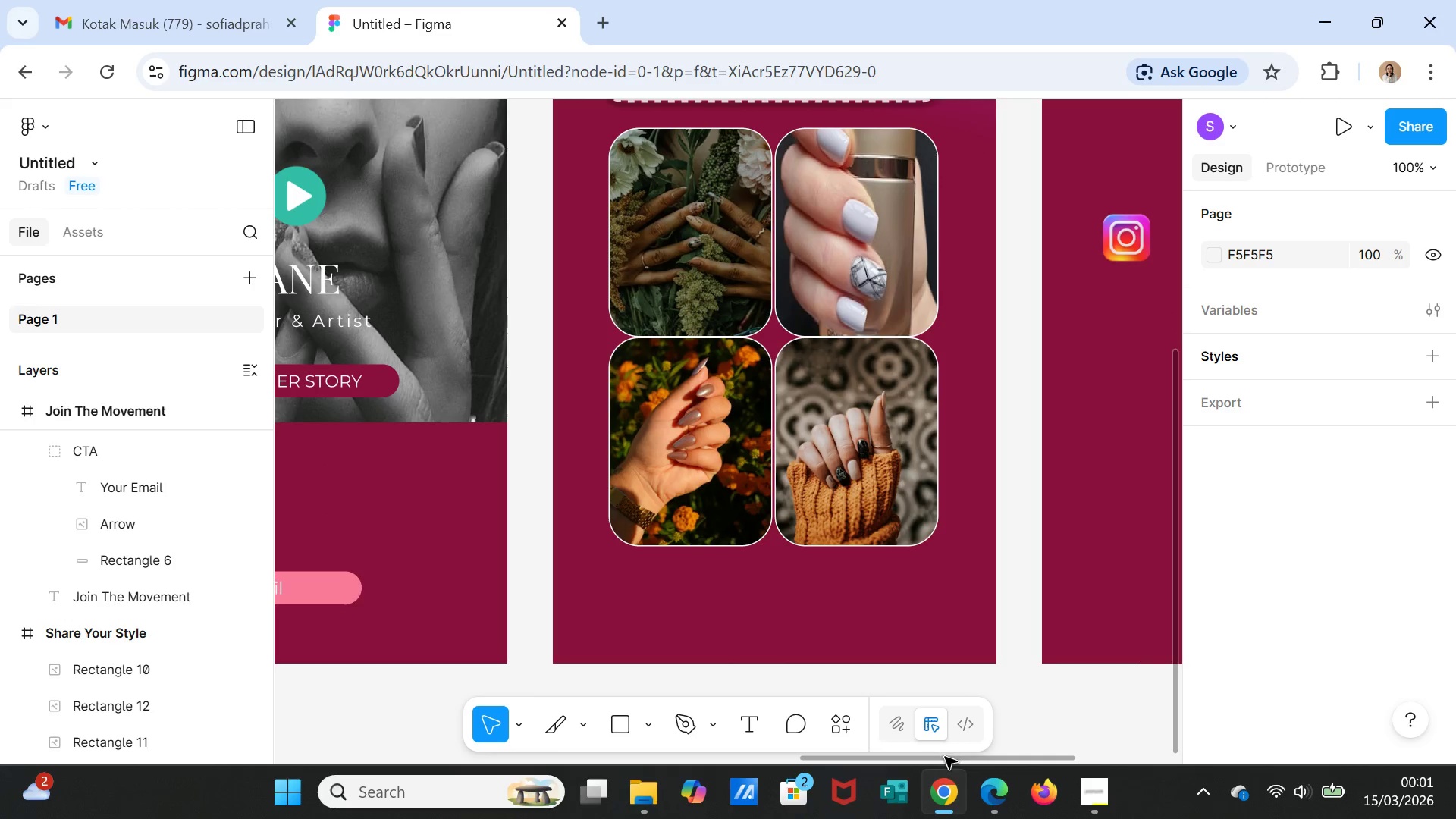 
left_click_drag(start_coordinate=[945, 757], to_coordinate=[839, 750])
 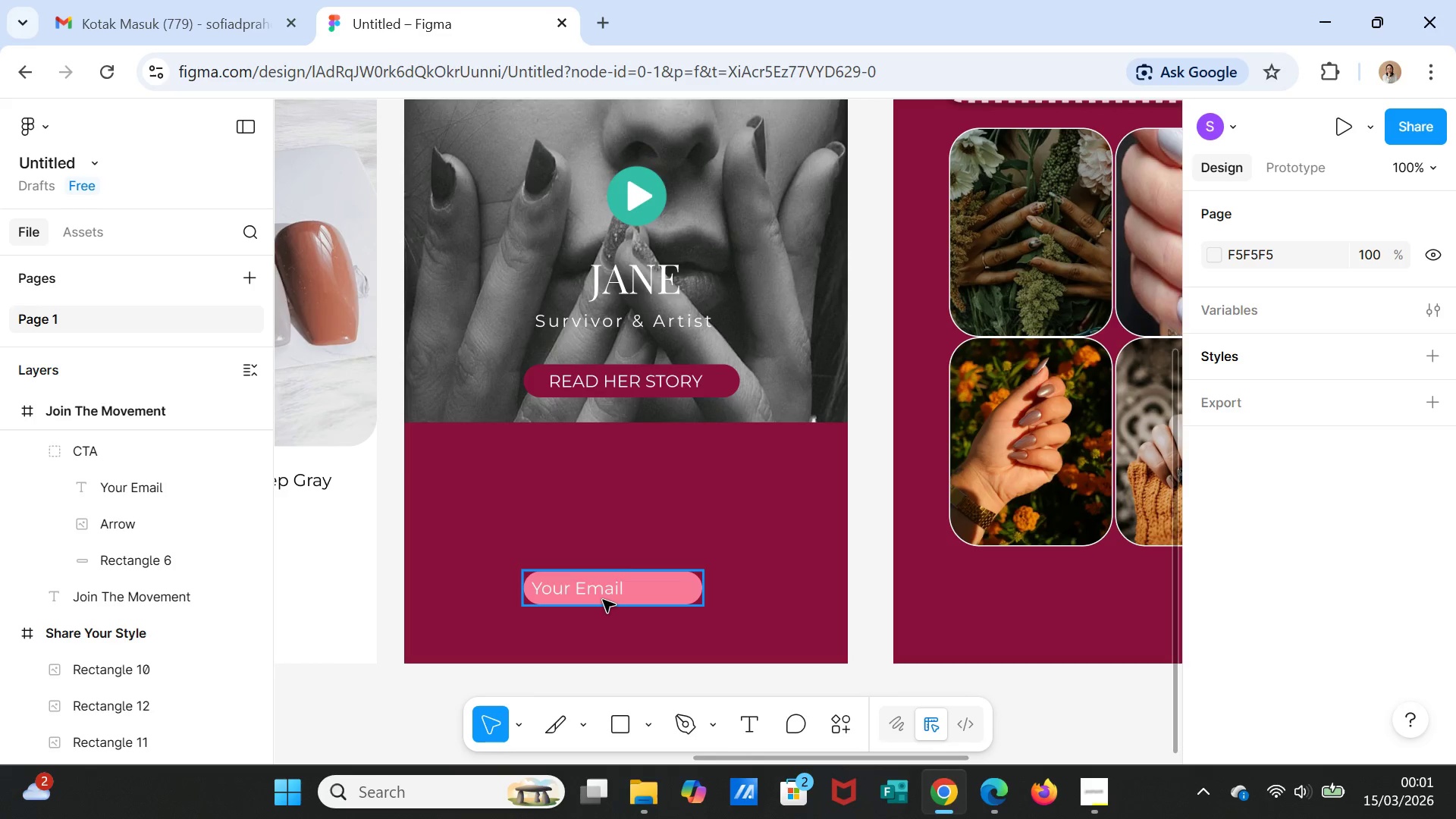 
left_click([603, 600])
 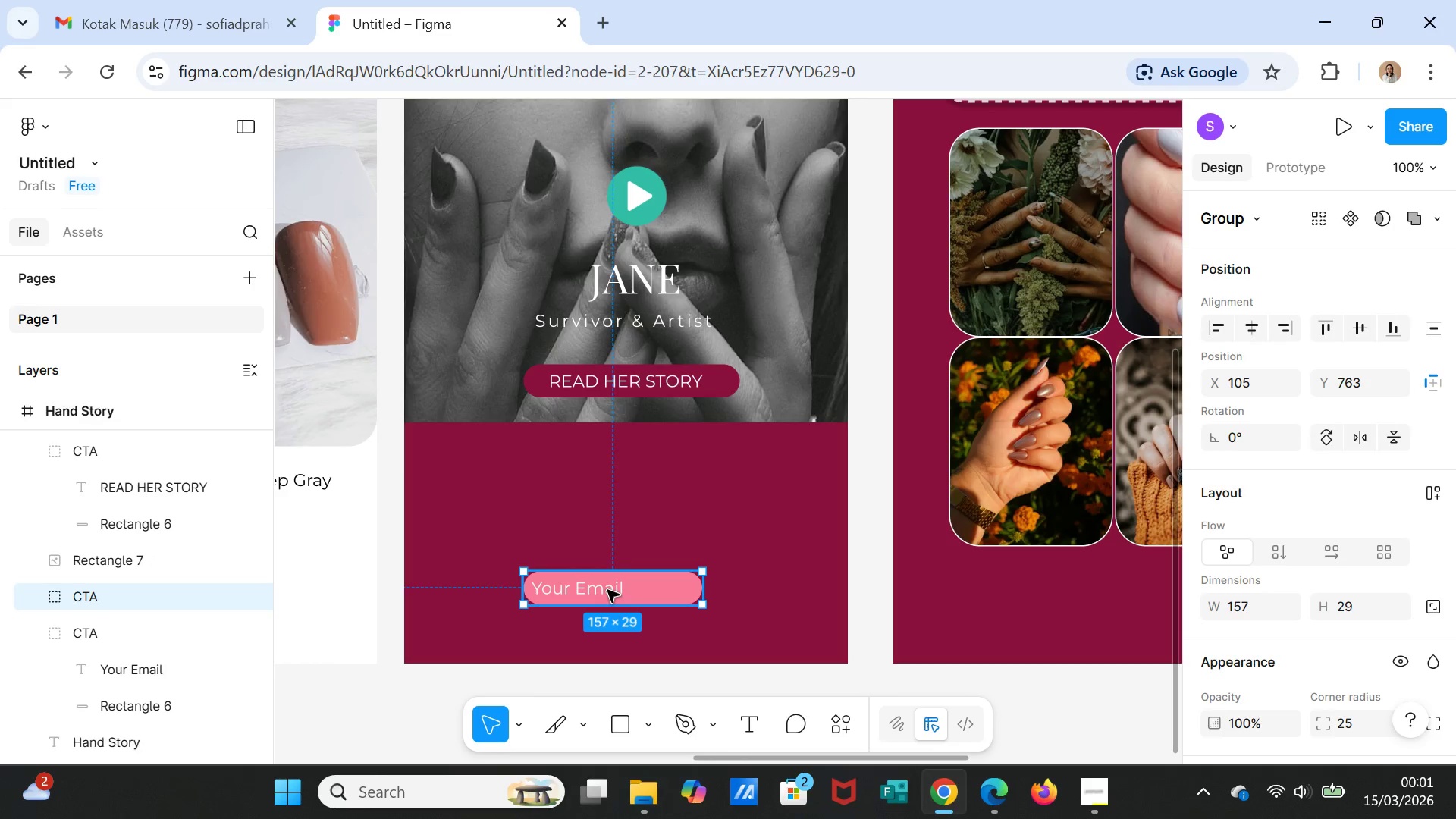 
left_click_drag(start_coordinate=[607, 590], to_coordinate=[1086, 607])
 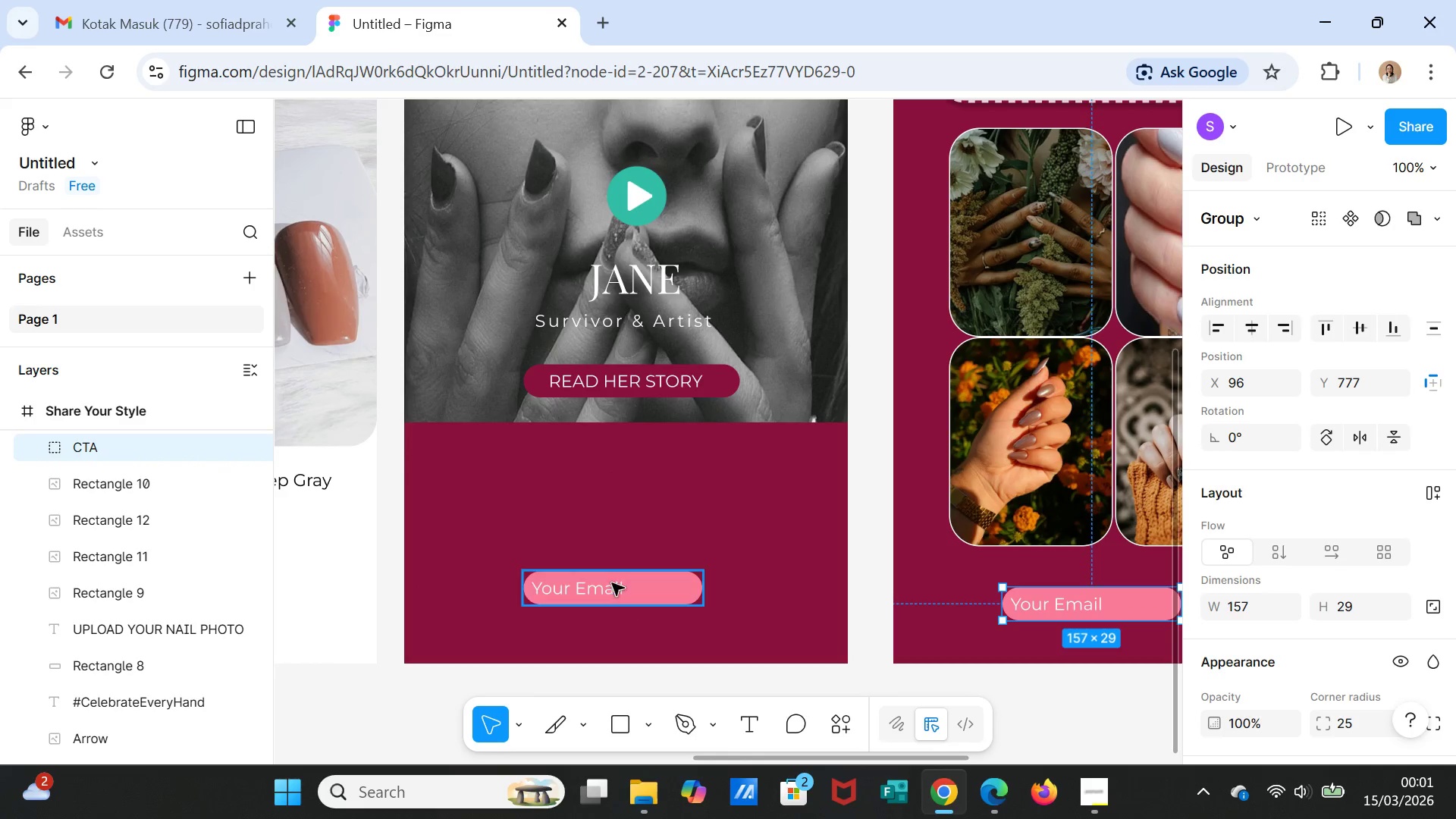 
left_click([612, 583])
 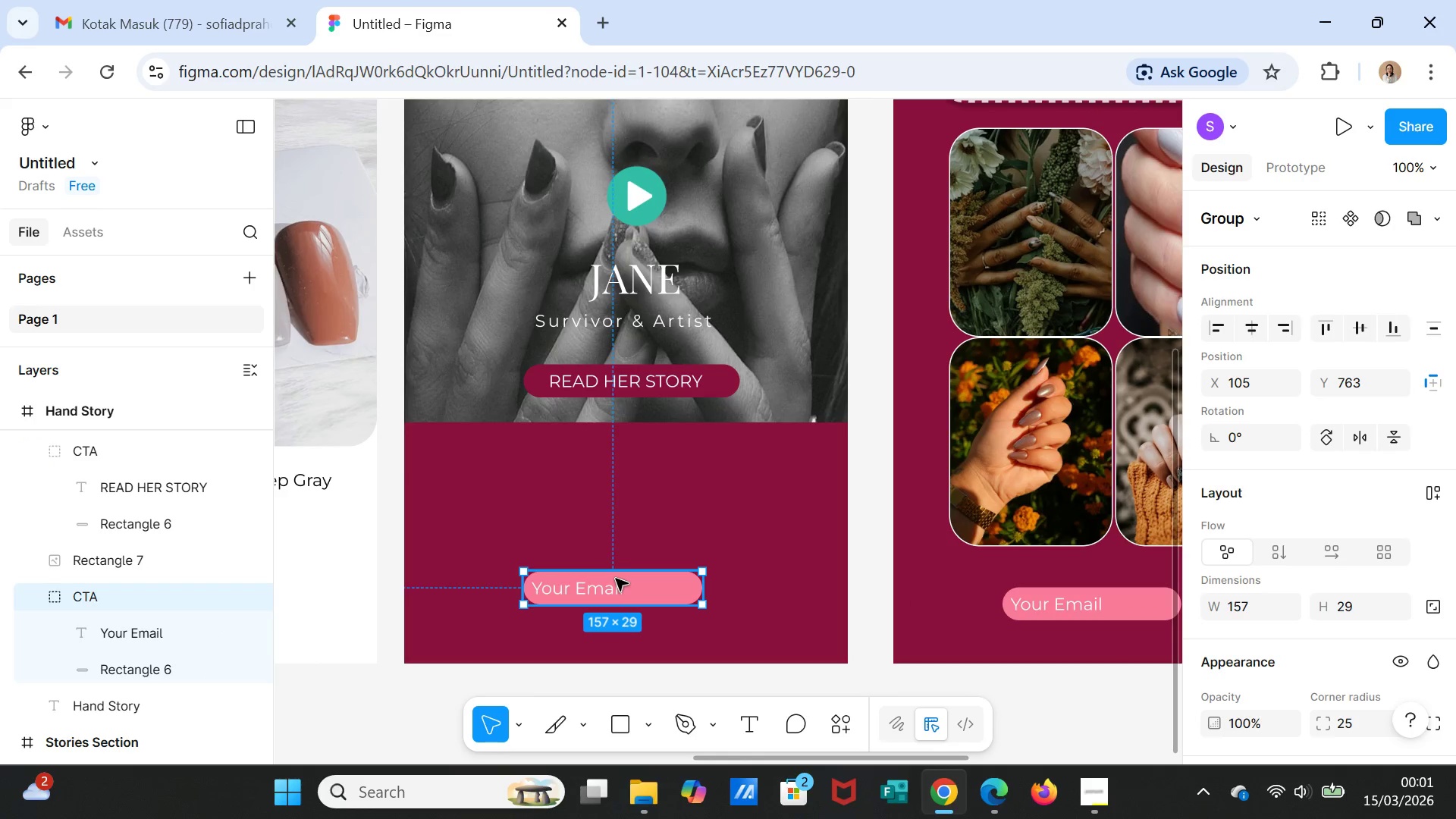 
key(Delete)
 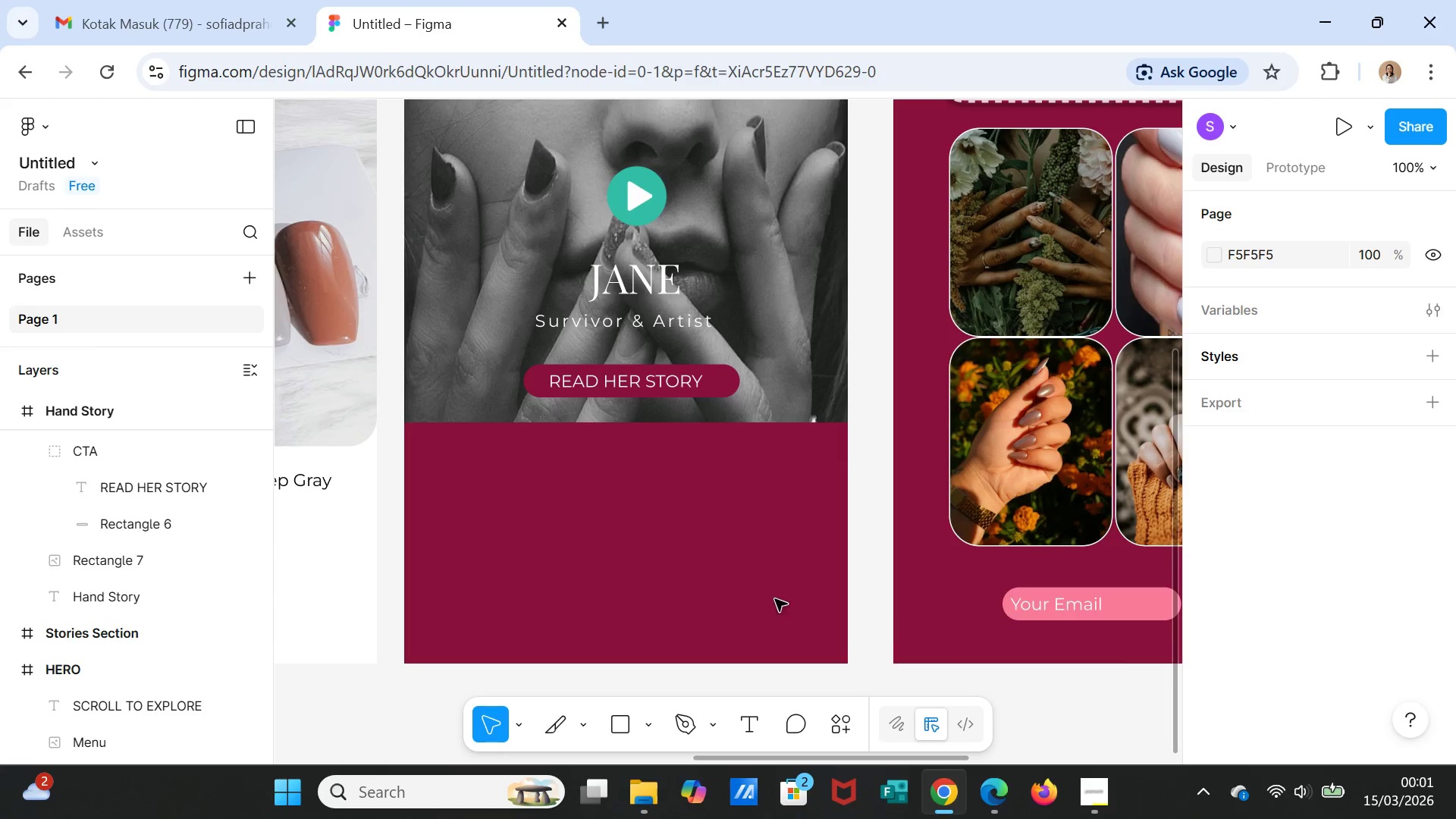 
left_click([720, 415])
 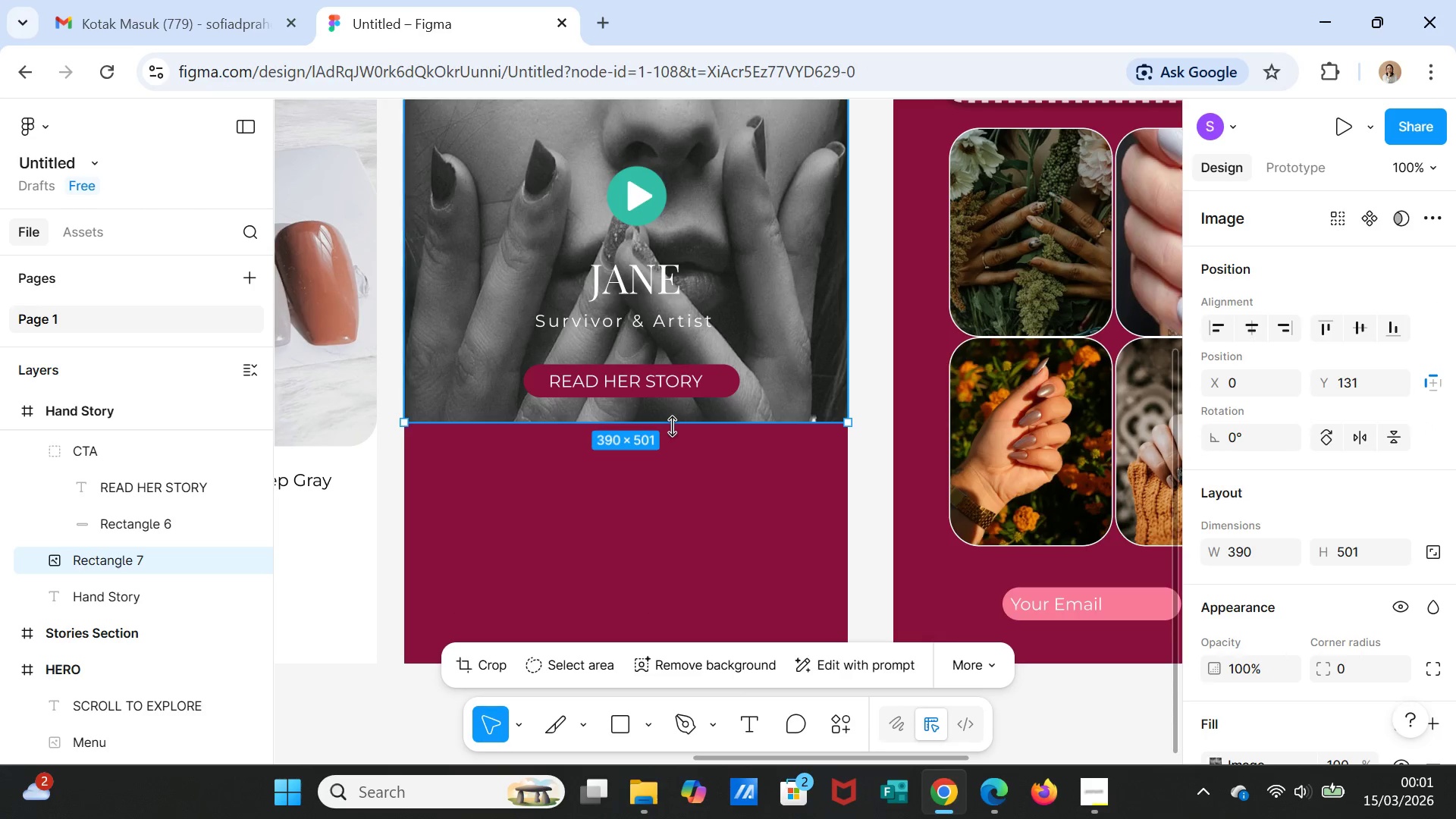 
left_click_drag(start_coordinate=[672, 426], to_coordinate=[687, 555])
 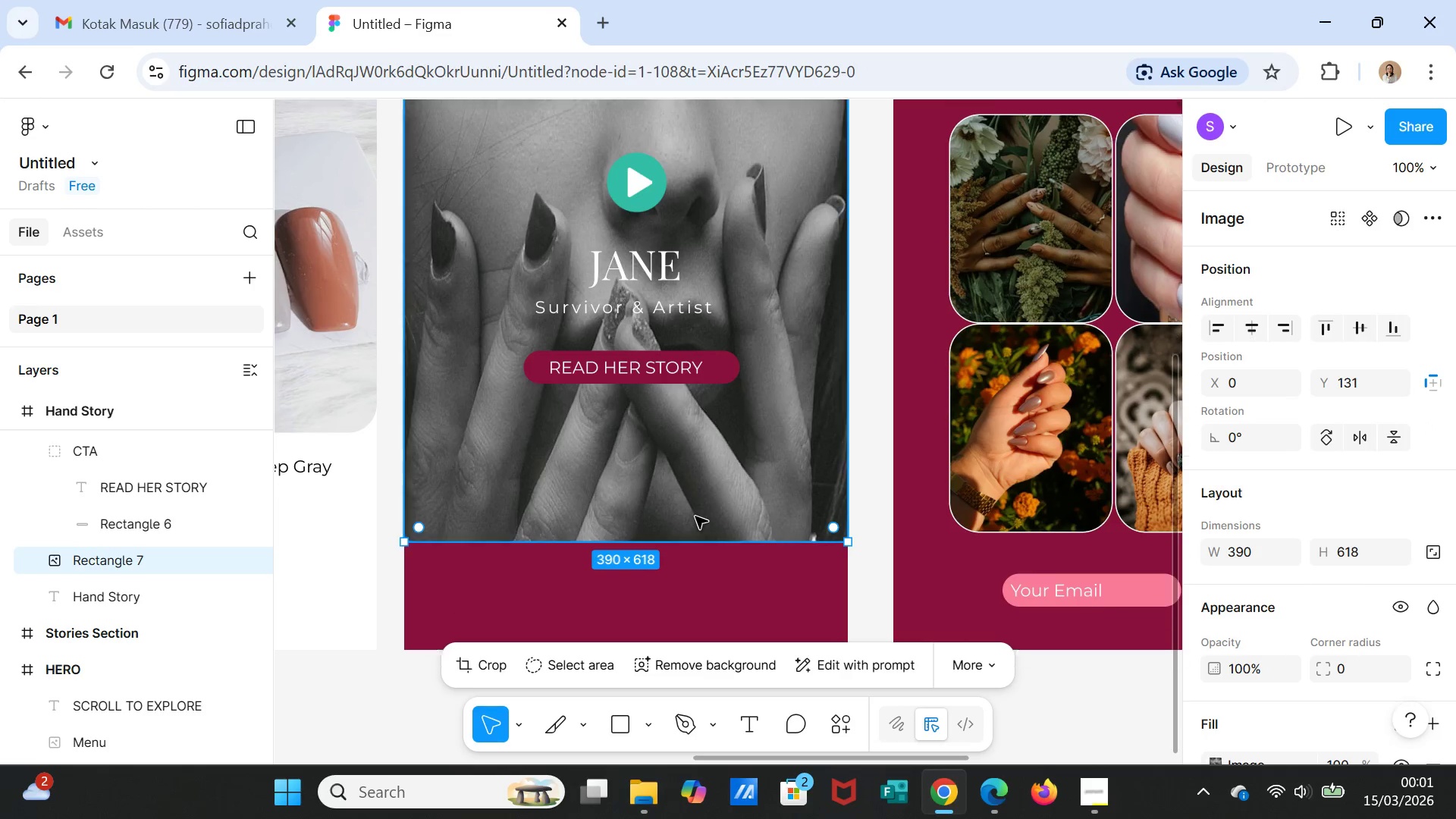 
scroll: coordinate [695, 516], scroll_direction: down, amount: 3.0
 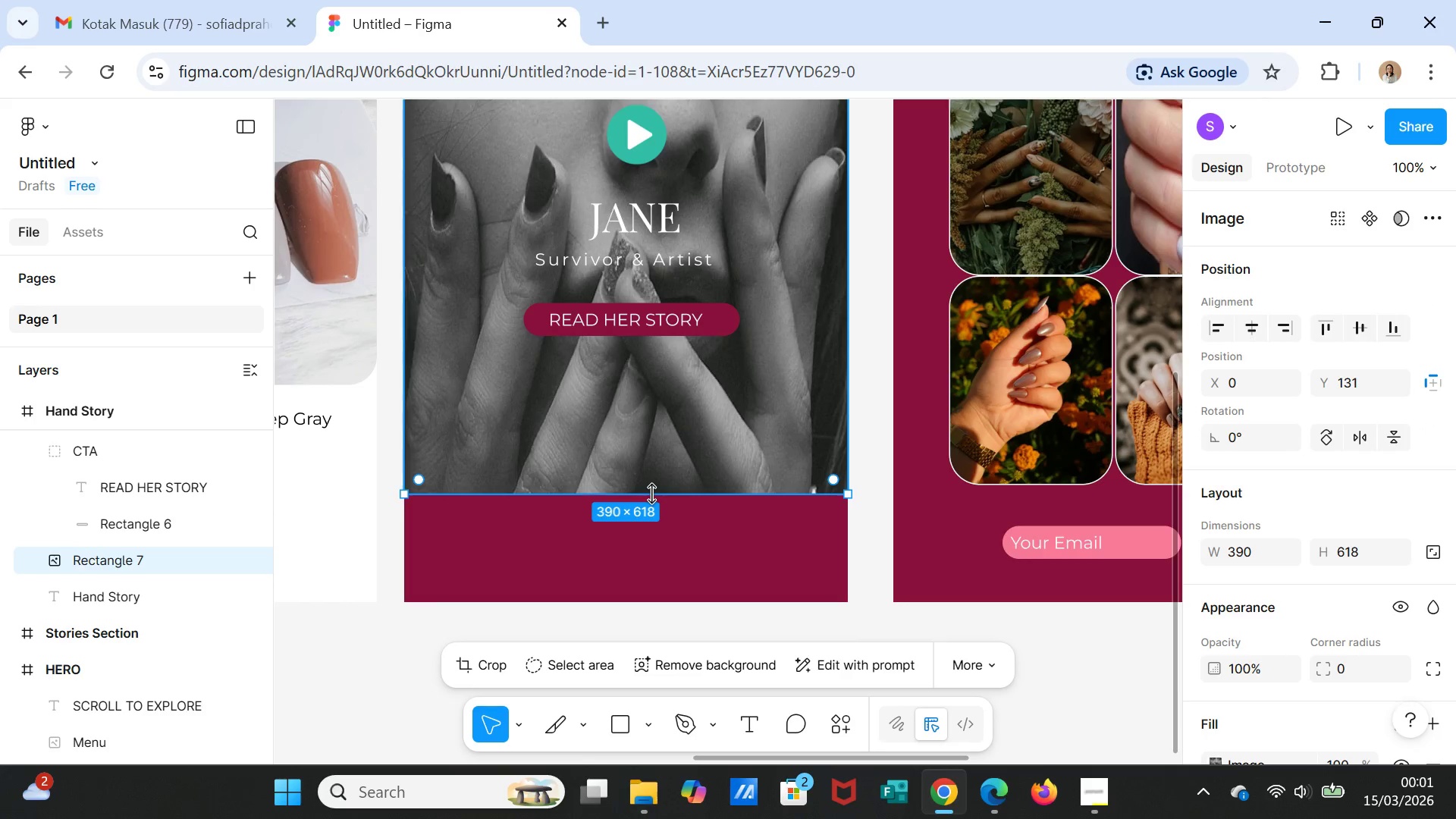 
left_click_drag(start_coordinate=[651, 494], to_coordinate=[664, 596])
 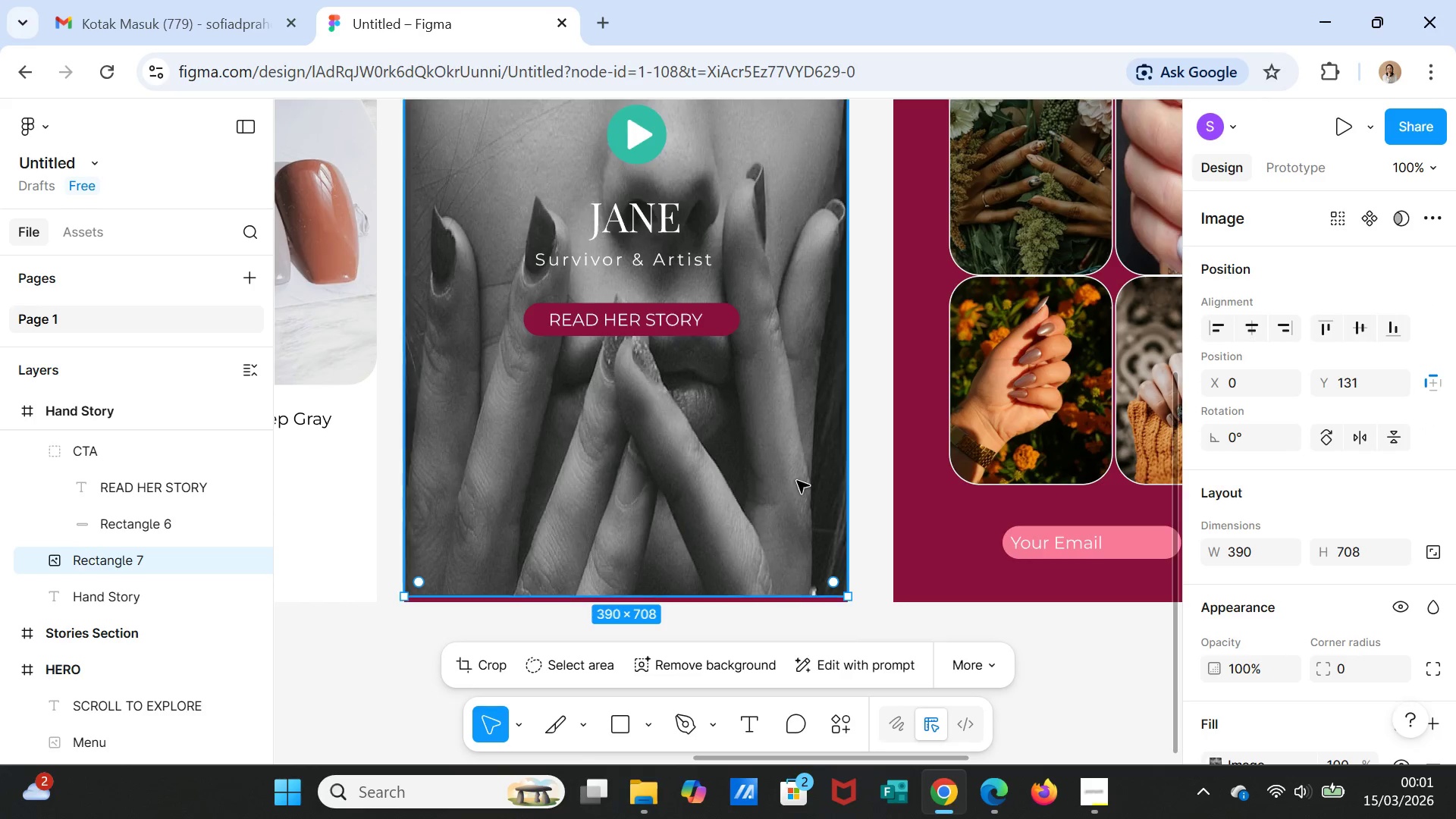 
scroll: coordinate [804, 479], scroll_direction: up, amount: 13.0
 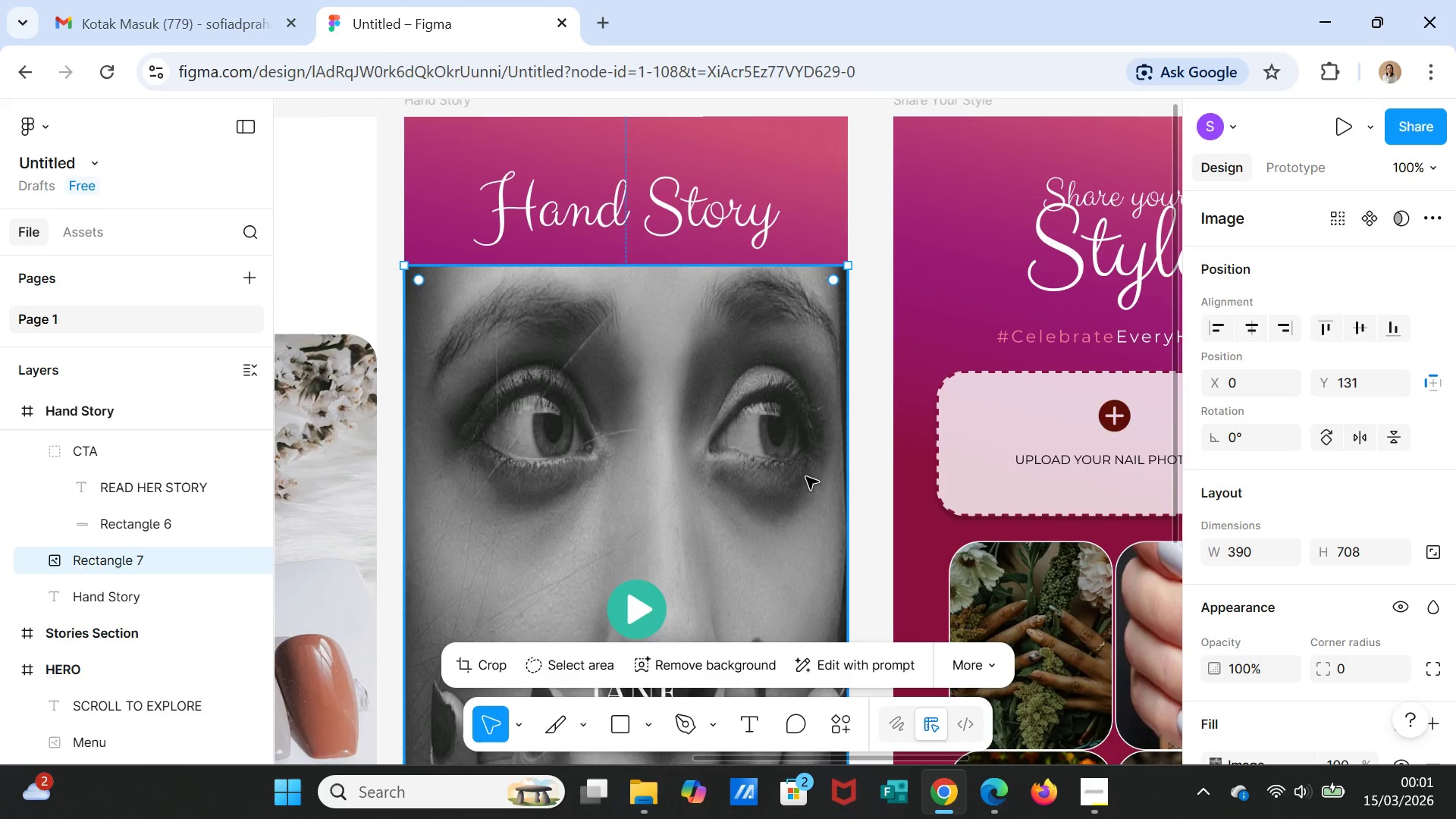 
scroll: coordinate [811, 469], scroll_direction: down, amount: 11.0
 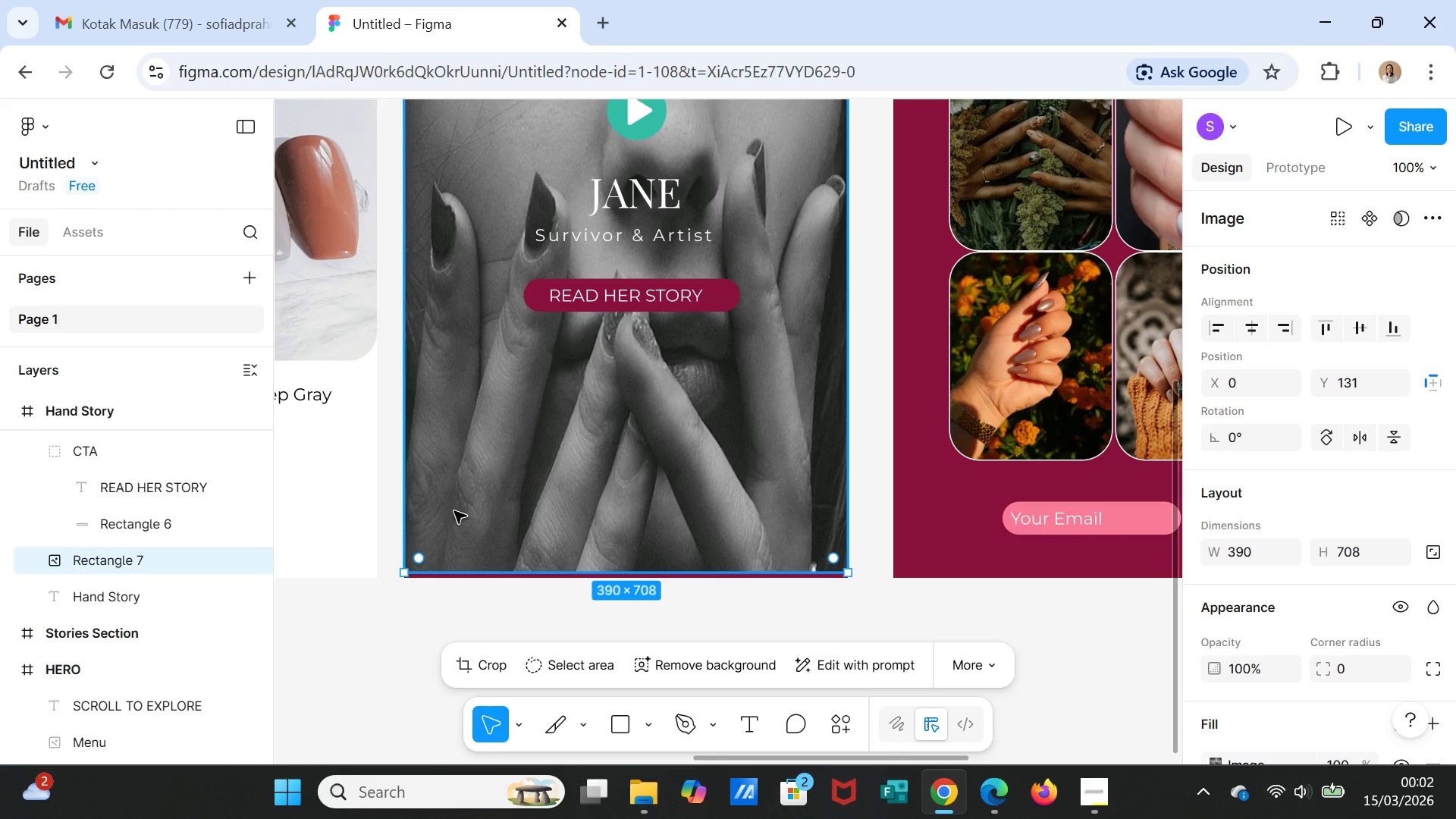 
key(Control+Z)
 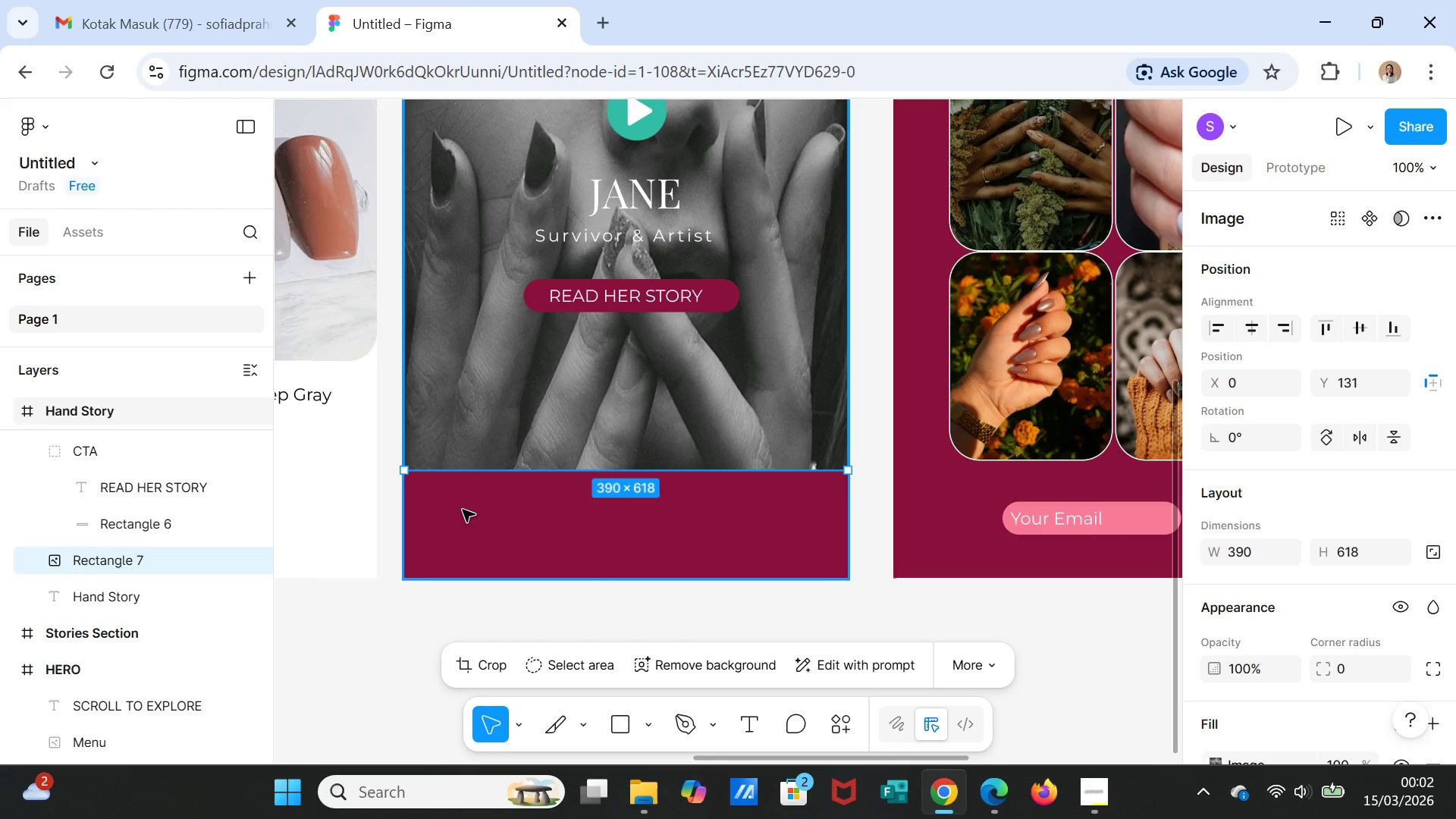 
key(Control+Z)
 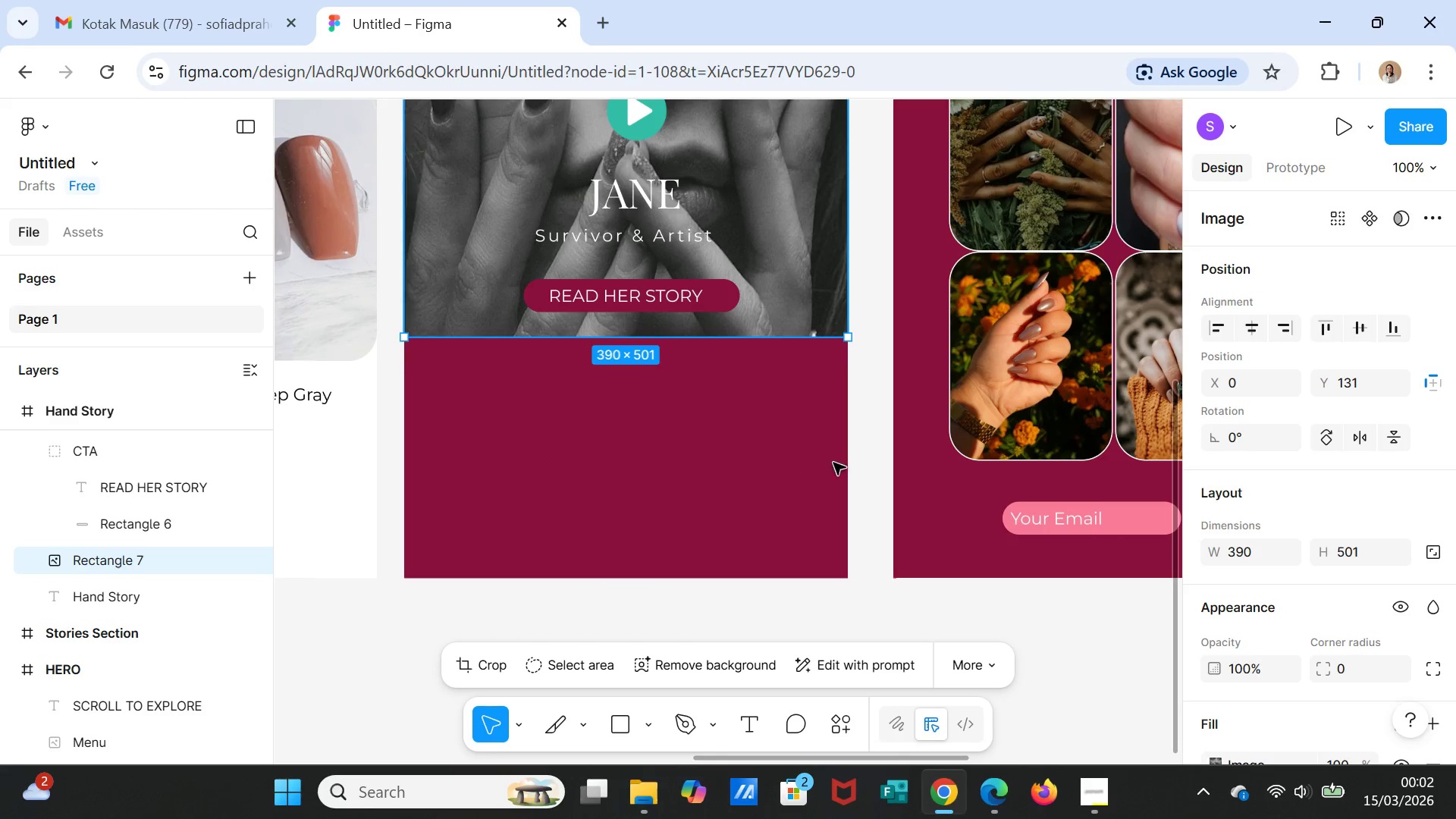 
scroll: coordinate [834, 457], scroll_direction: up, amount: 1.0
 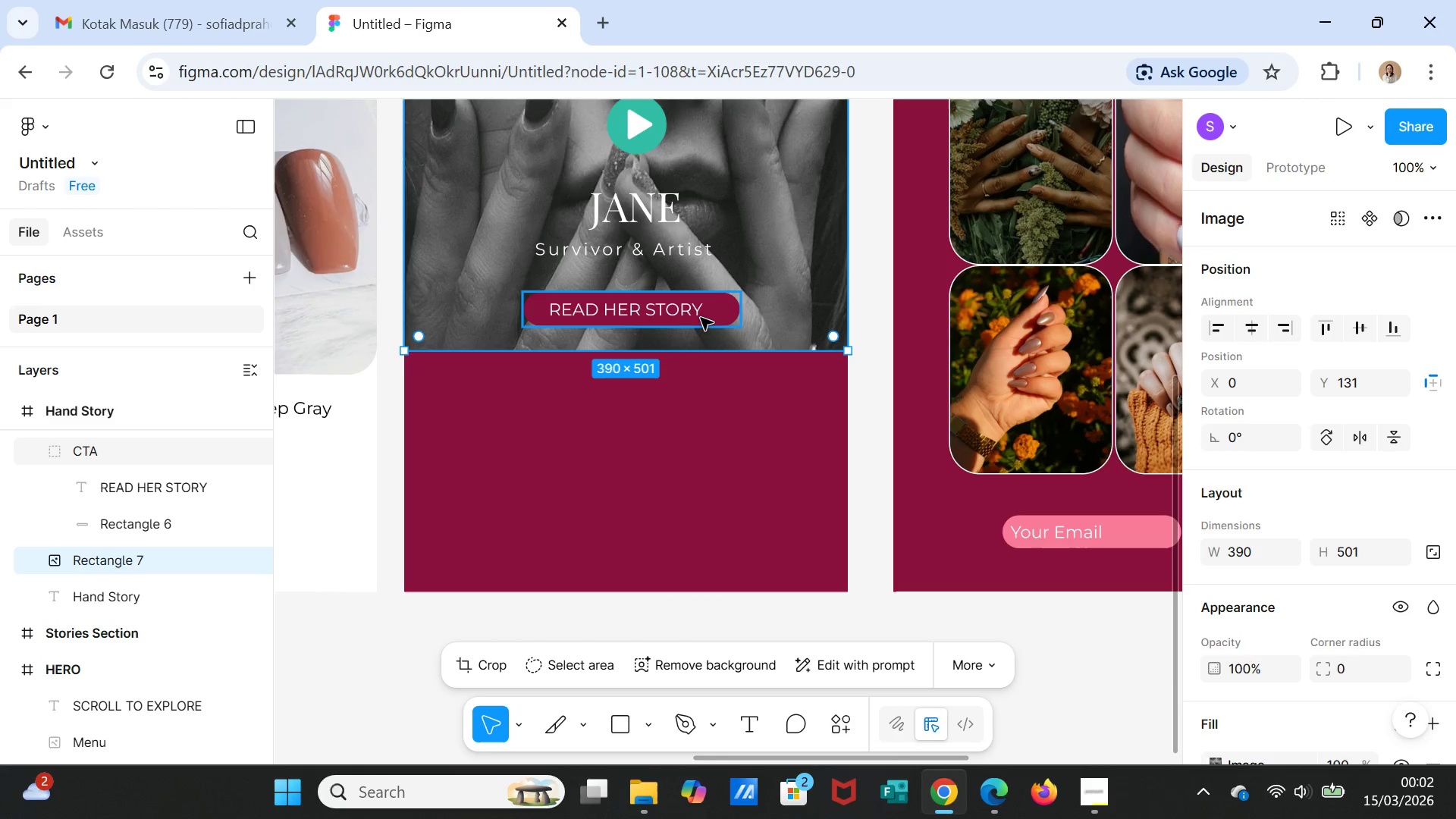 
left_click([701, 318])
 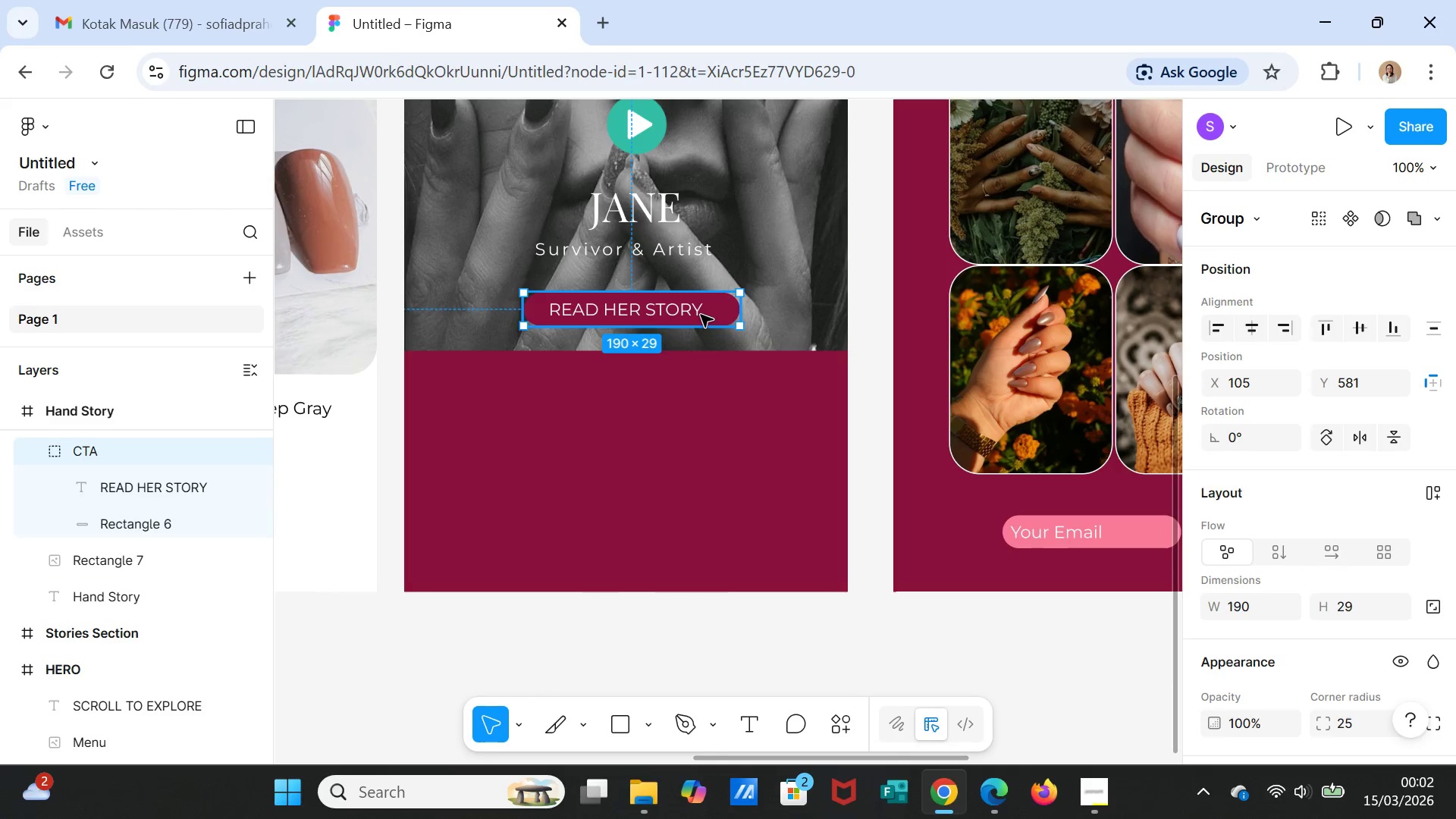 
left_click_drag(start_coordinate=[701, 315], to_coordinate=[701, 440])
 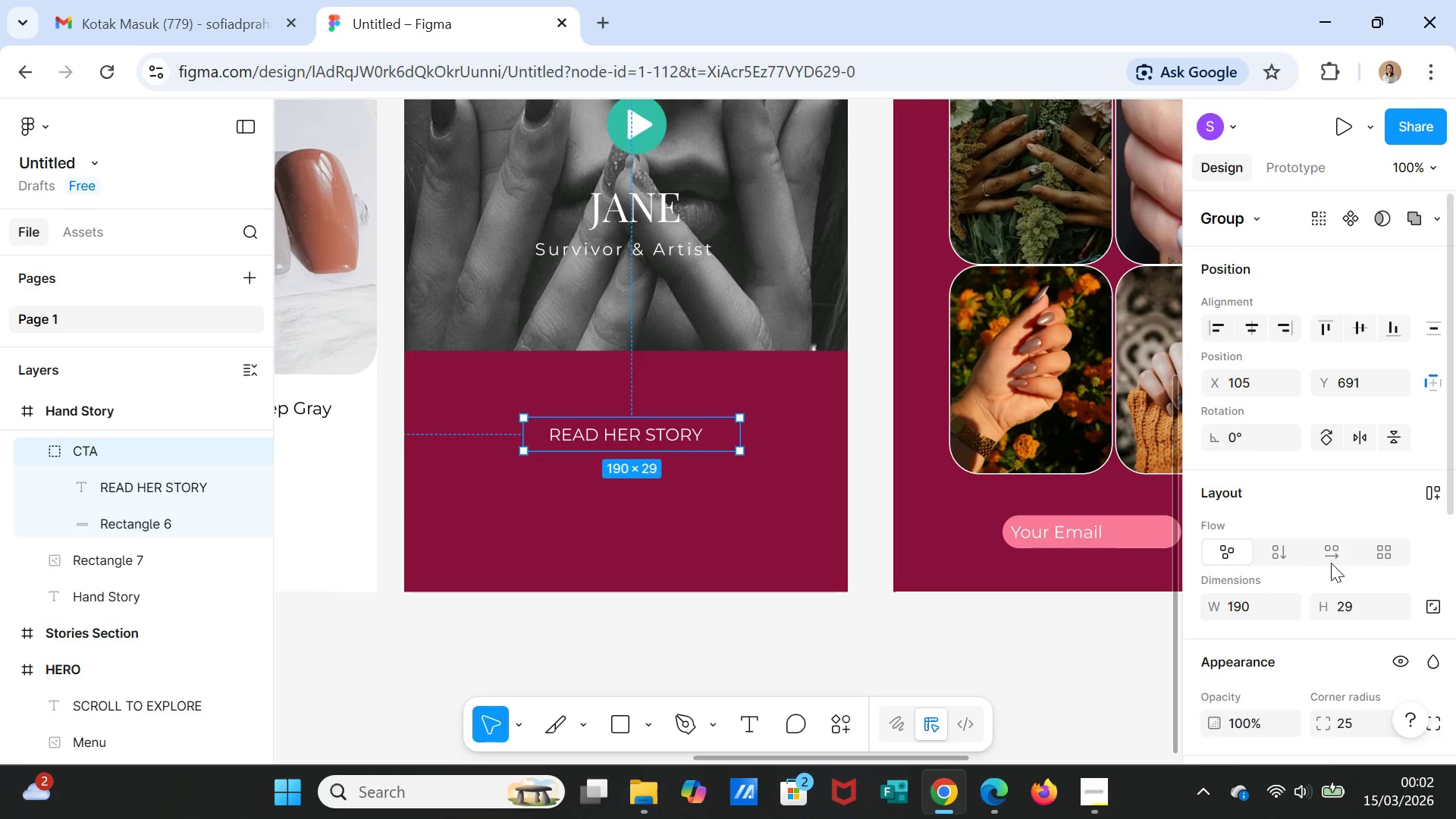 
scroll: coordinate [1332, 580], scroll_direction: down, amount: 3.0
 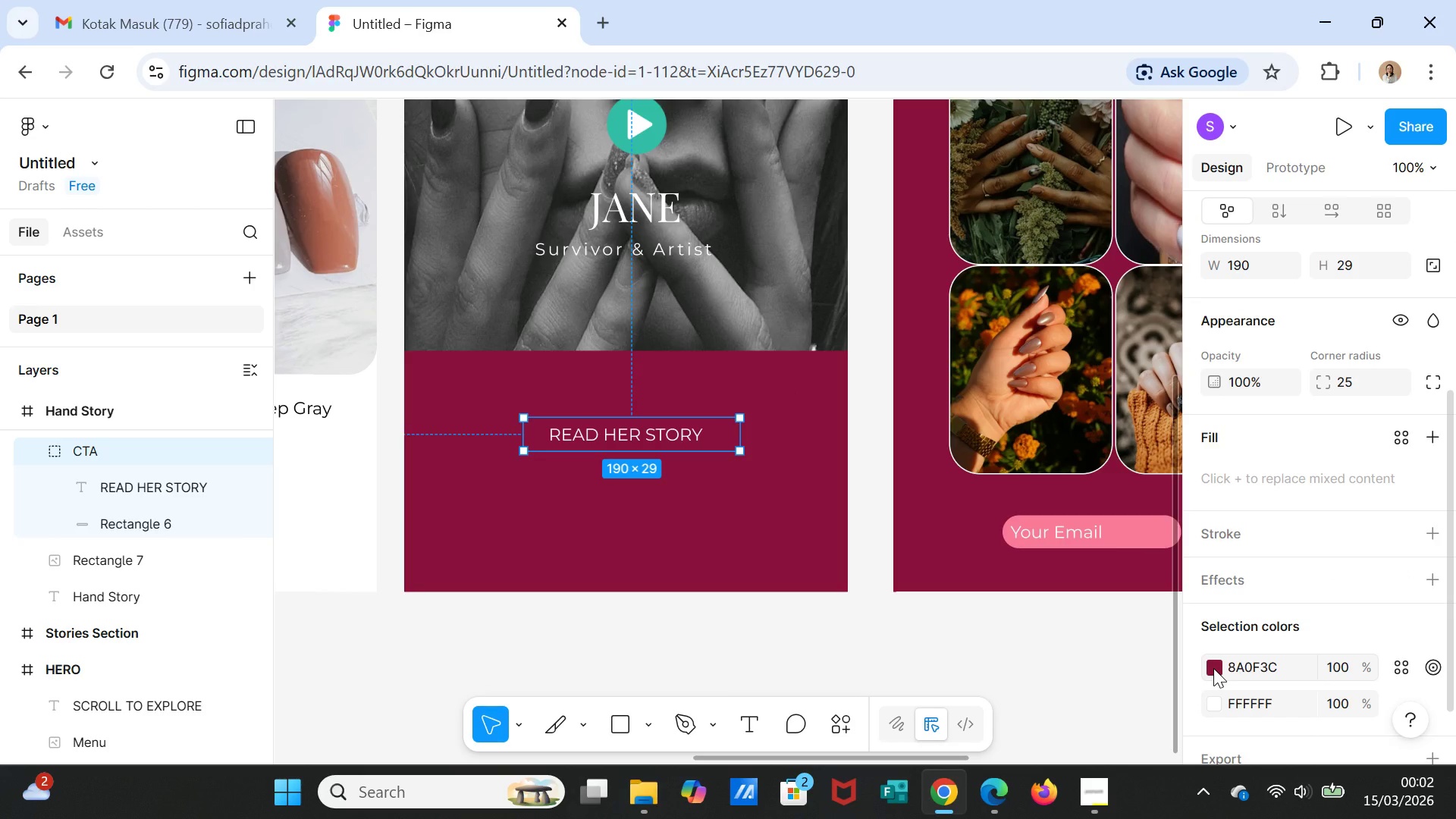 
left_click([1213, 668])
 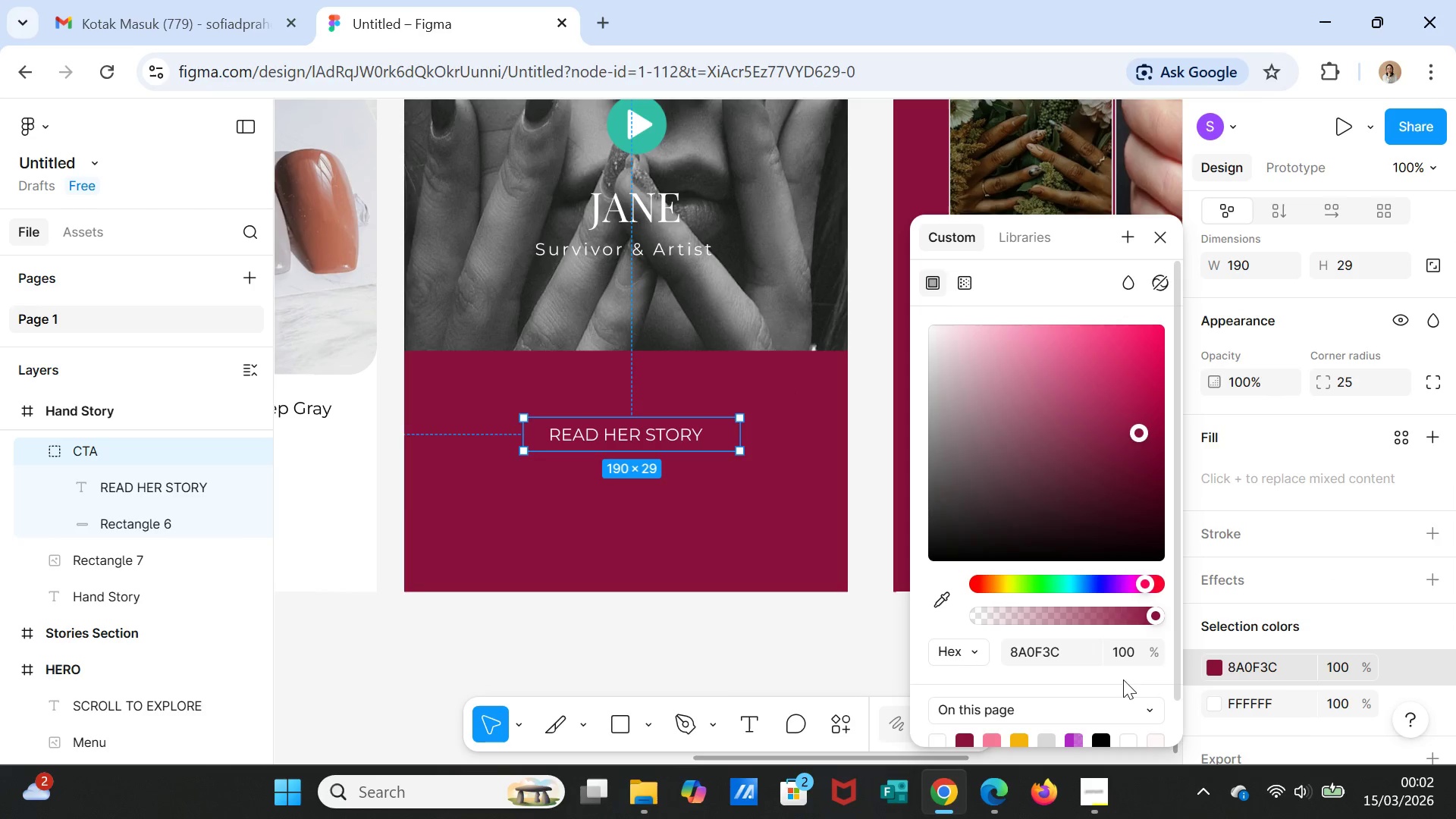 
scroll: coordinate [1103, 682], scroll_direction: down, amount: 2.0
 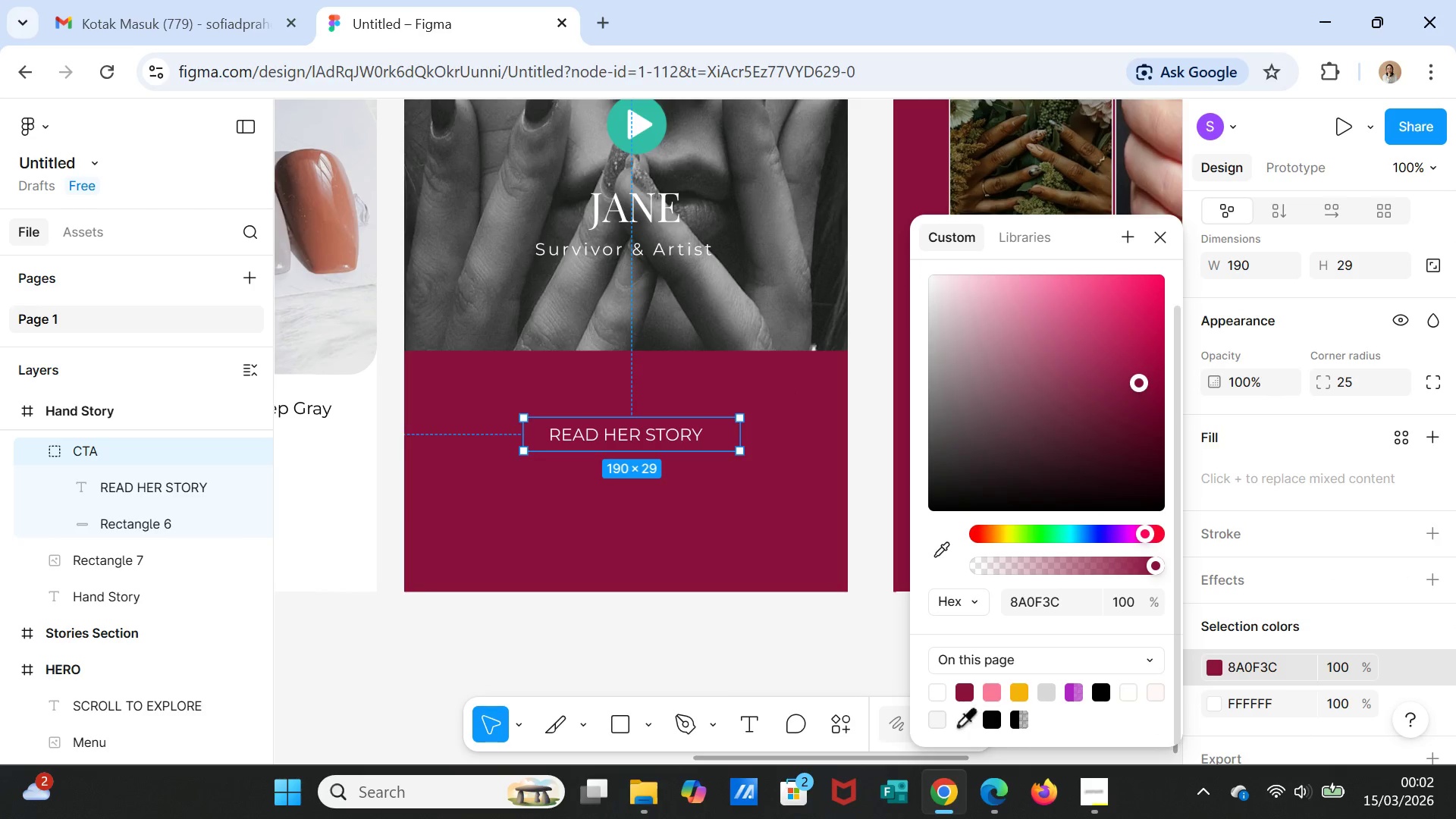 
left_click([937, 719])
 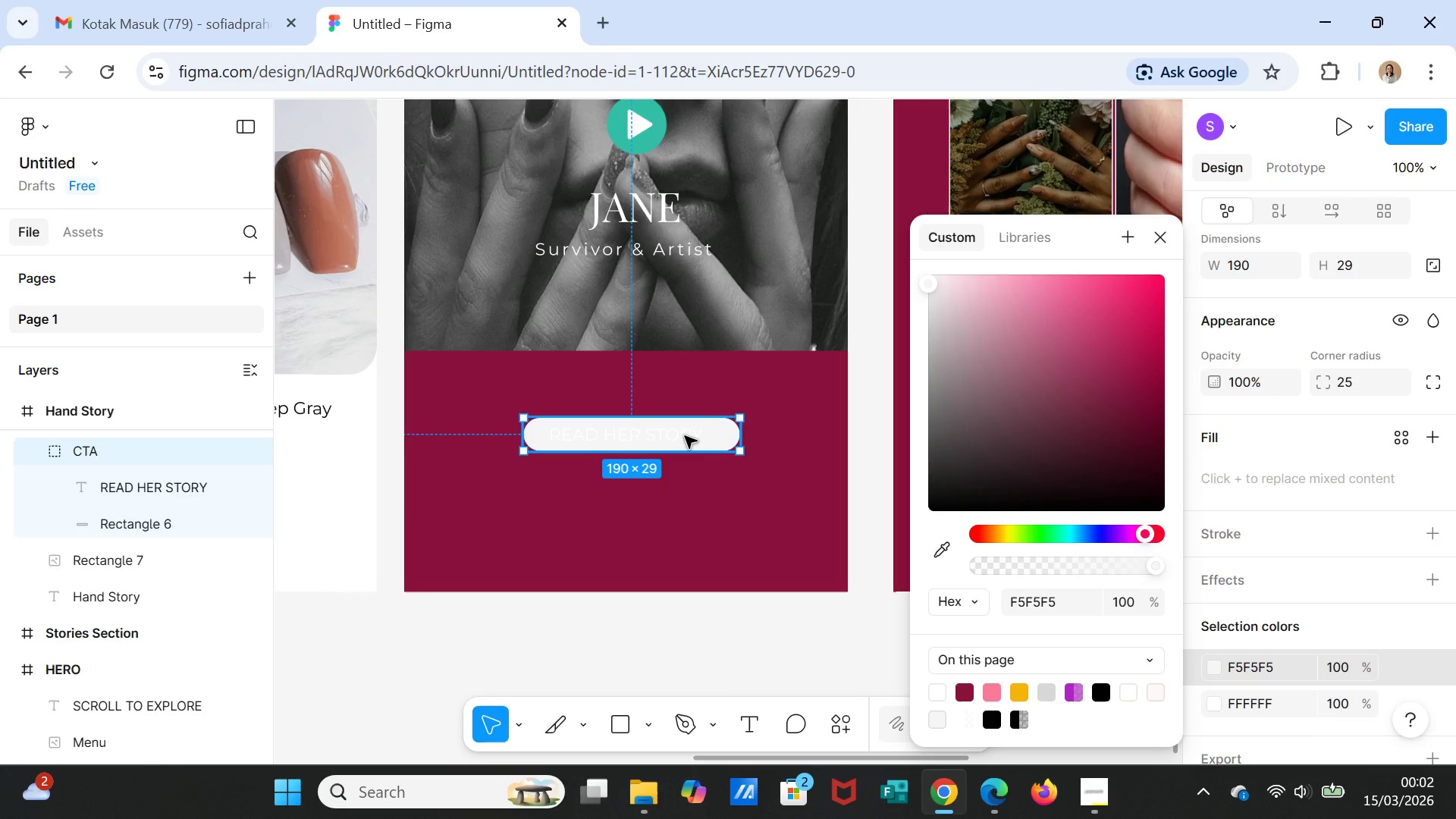 
double_click([685, 436])
 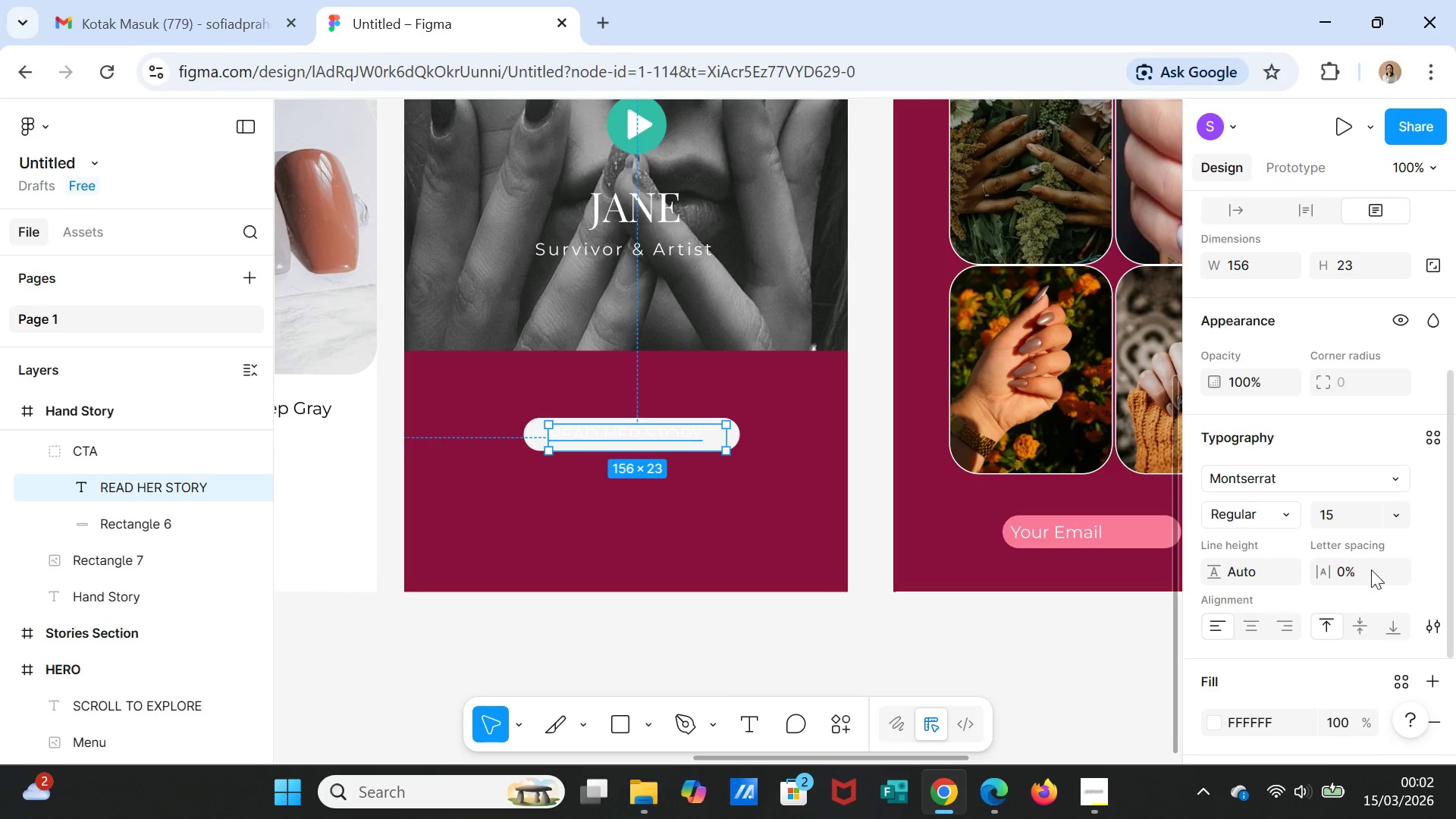 
scroll: coordinate [1310, 666], scroll_direction: down, amount: 3.0
 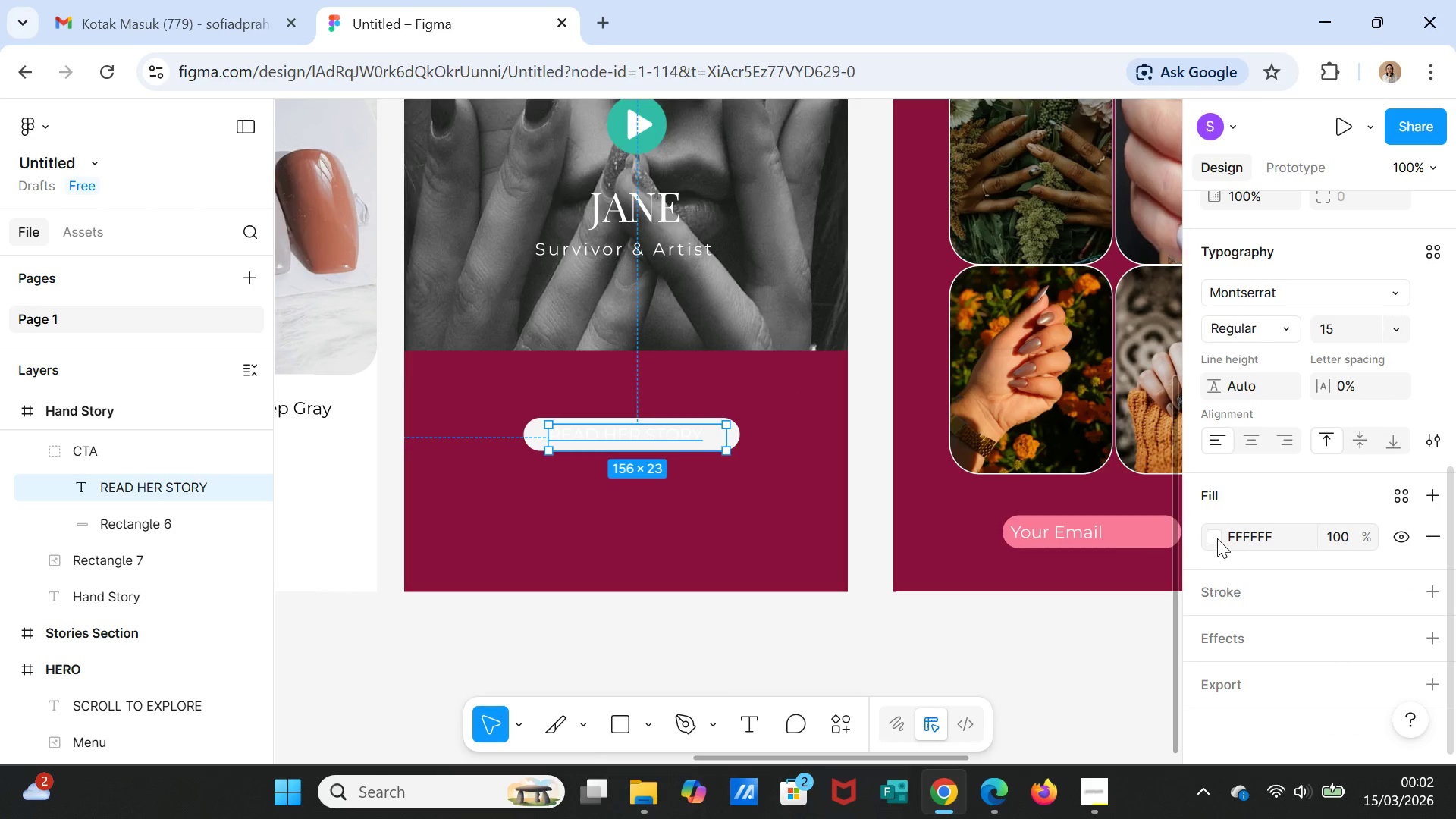 
left_click([1217, 535])
 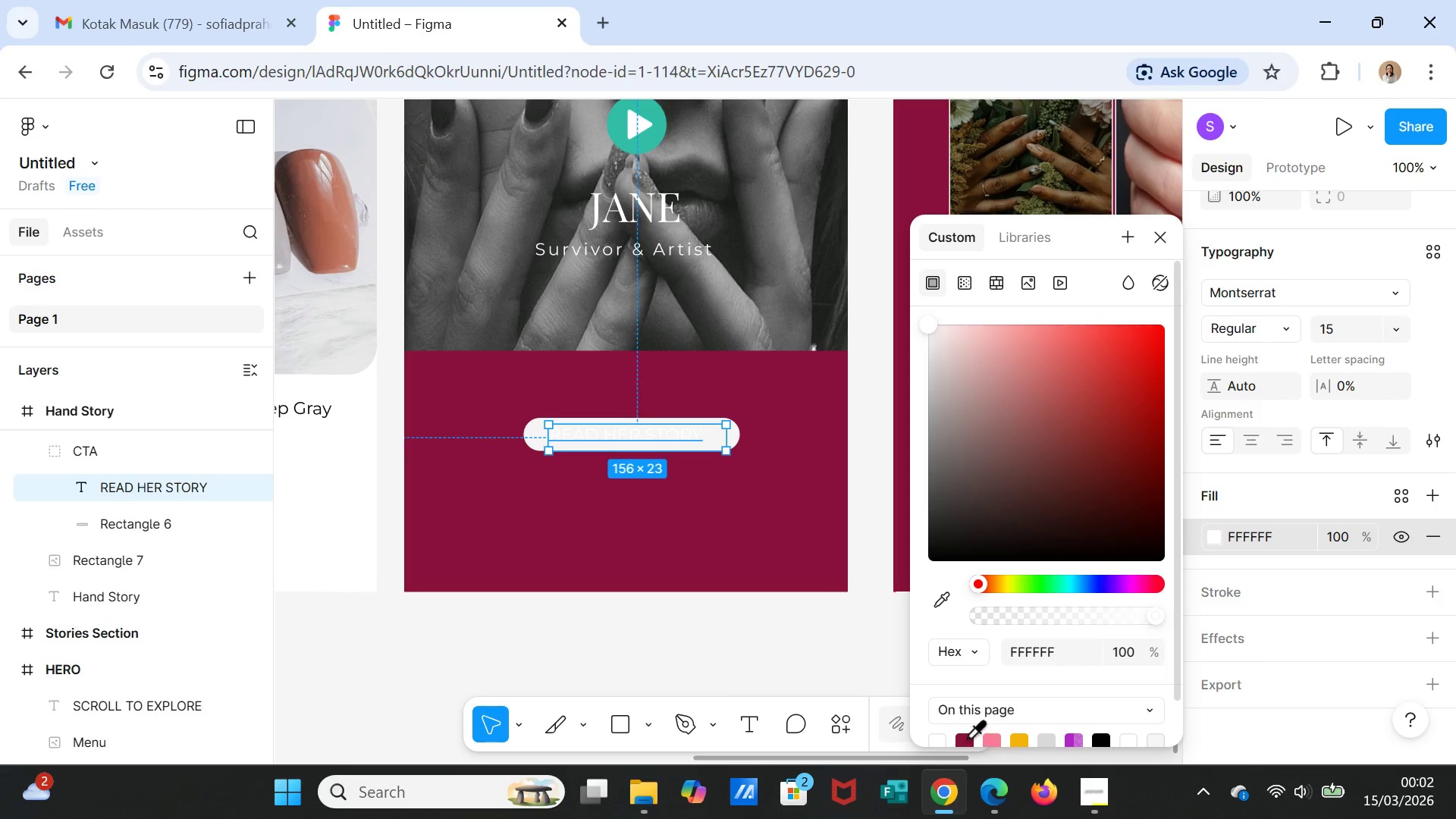 
left_click([967, 737])
 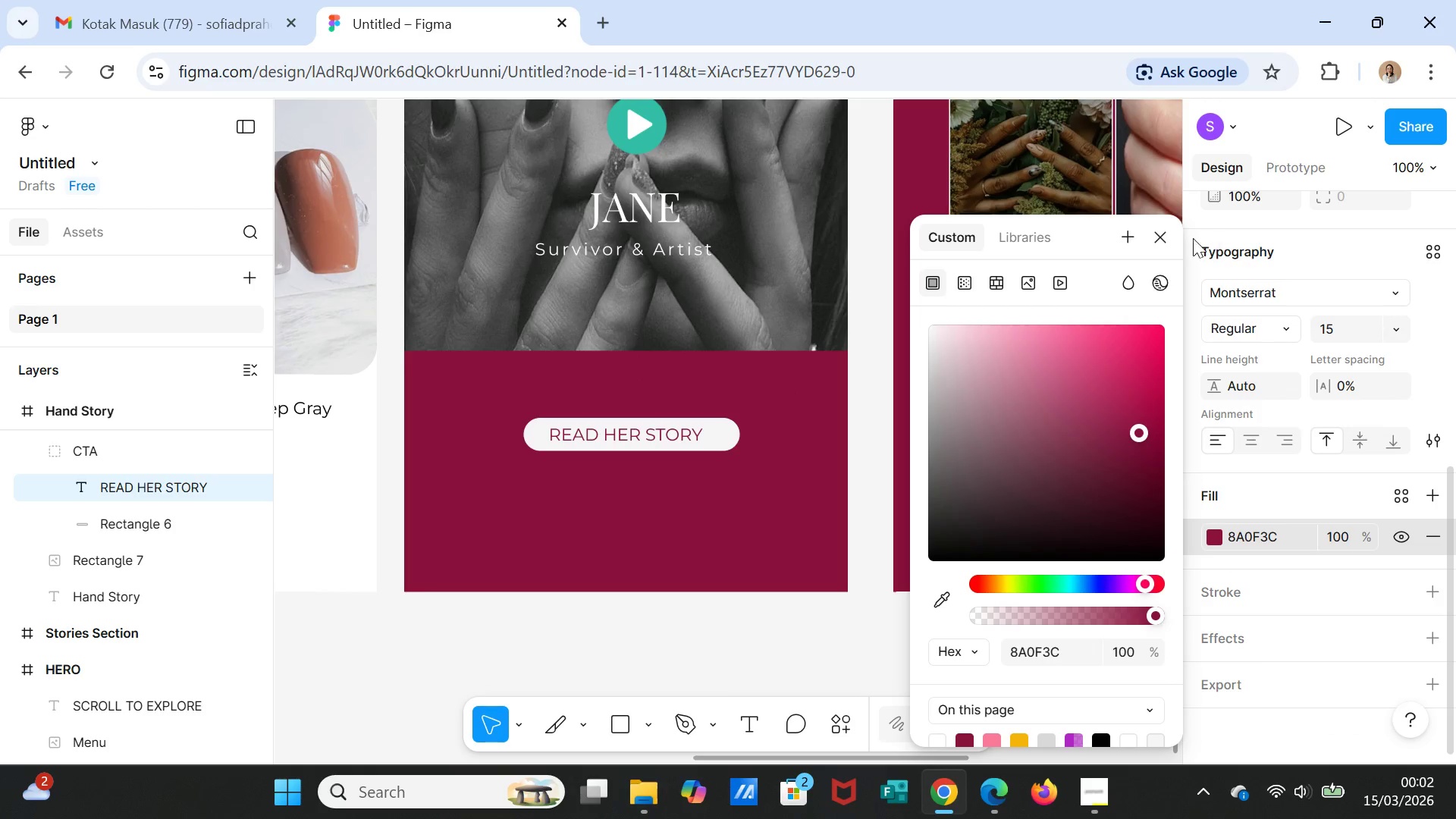 
left_click([1165, 237])
 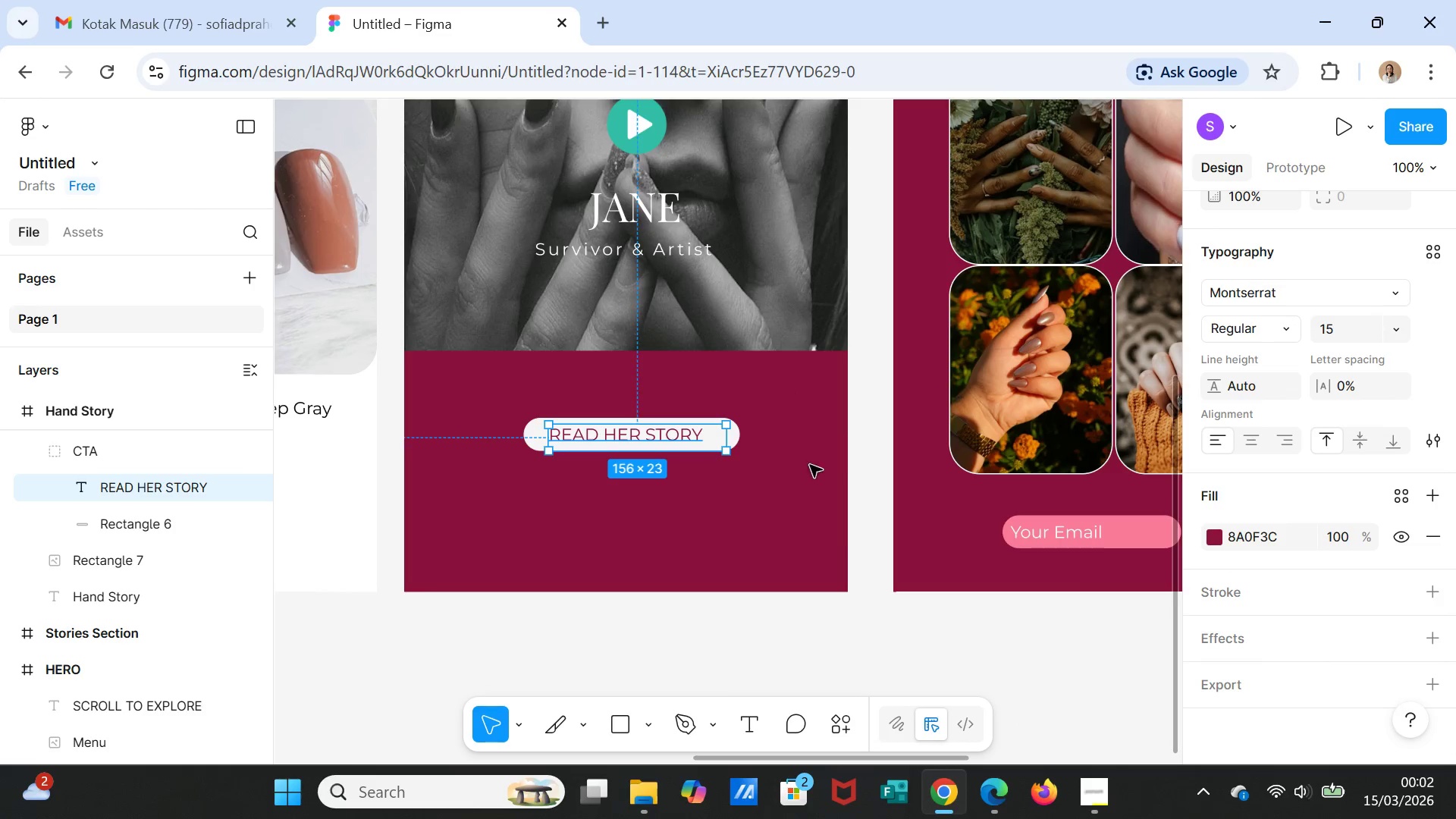 
left_click([792, 471])
 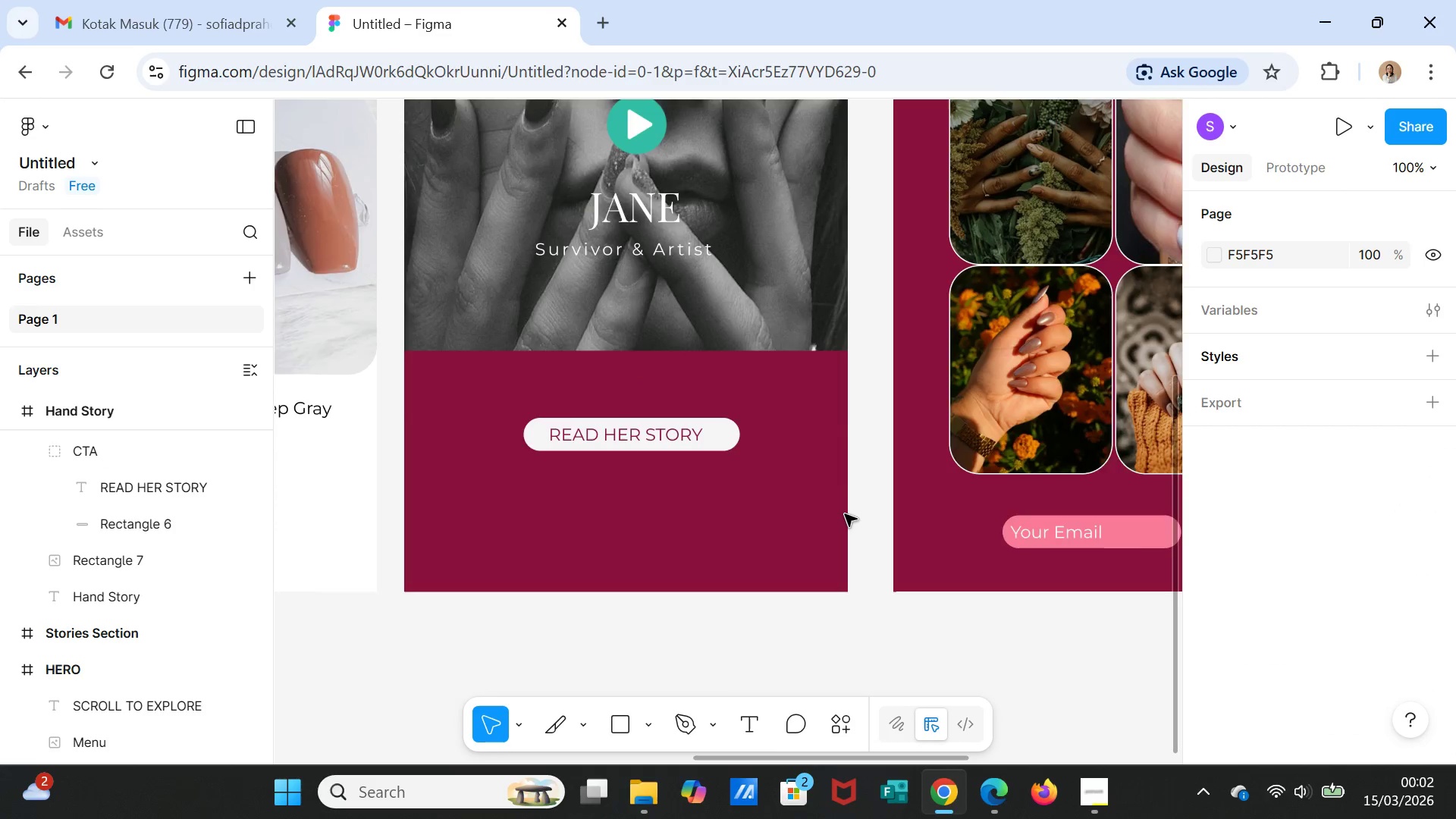 
scroll: coordinate [845, 514], scroll_direction: up, amount: 6.0
 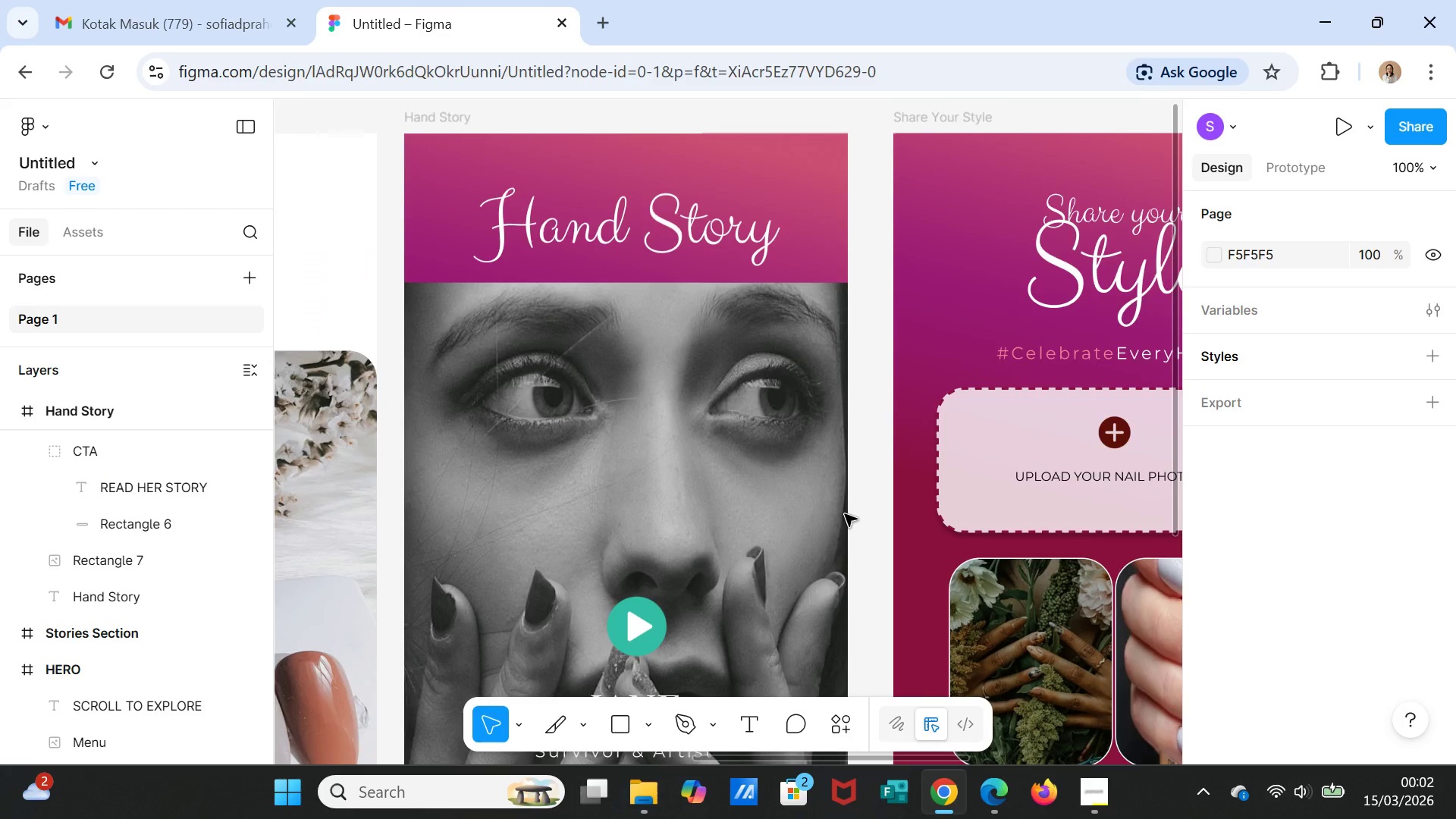 
scroll: coordinate [848, 500], scroll_direction: down, amount: 11.0
 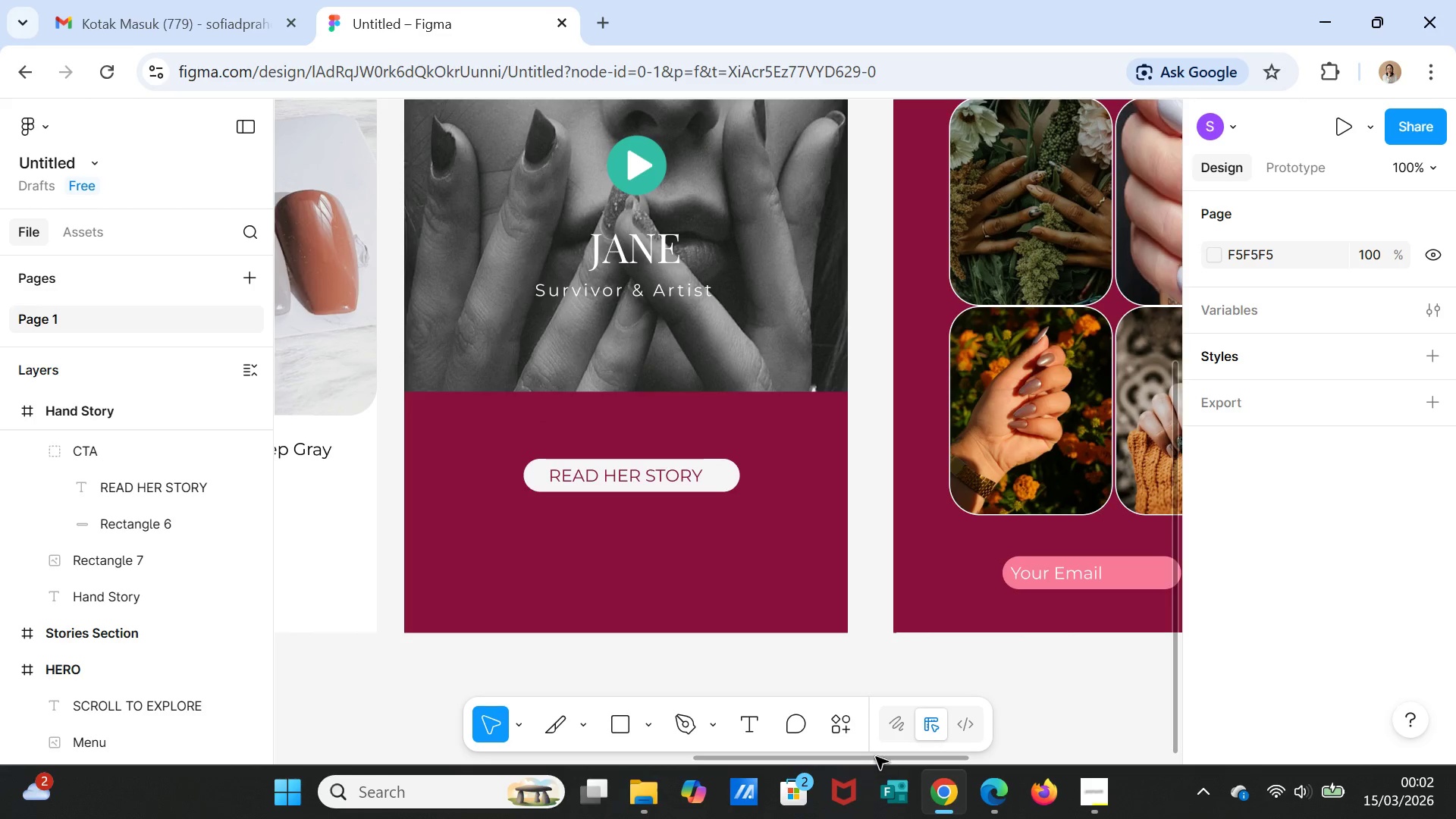 
left_click_drag(start_coordinate=[877, 755], to_coordinate=[989, 759])
 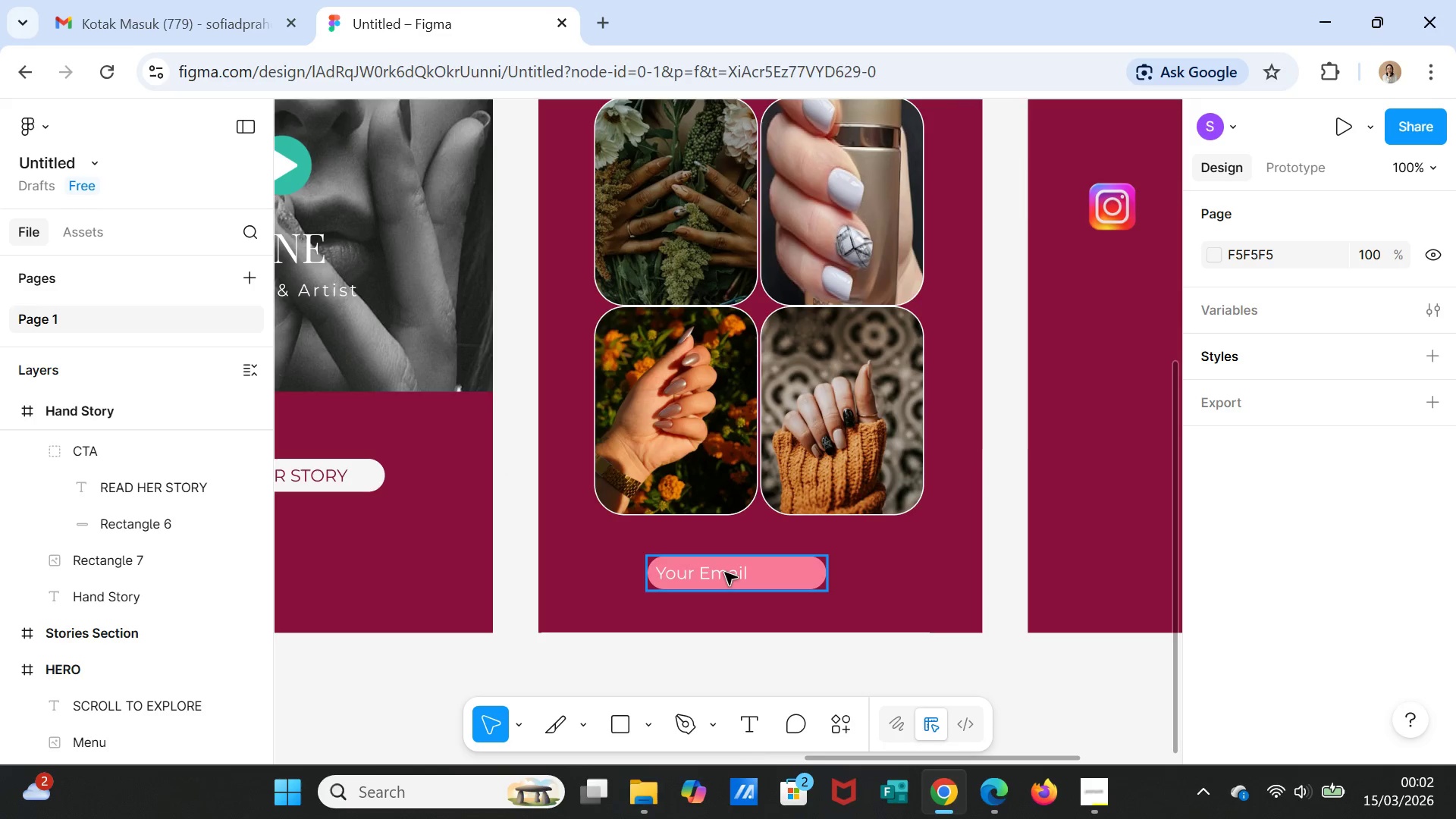 
double_click([725, 573])
 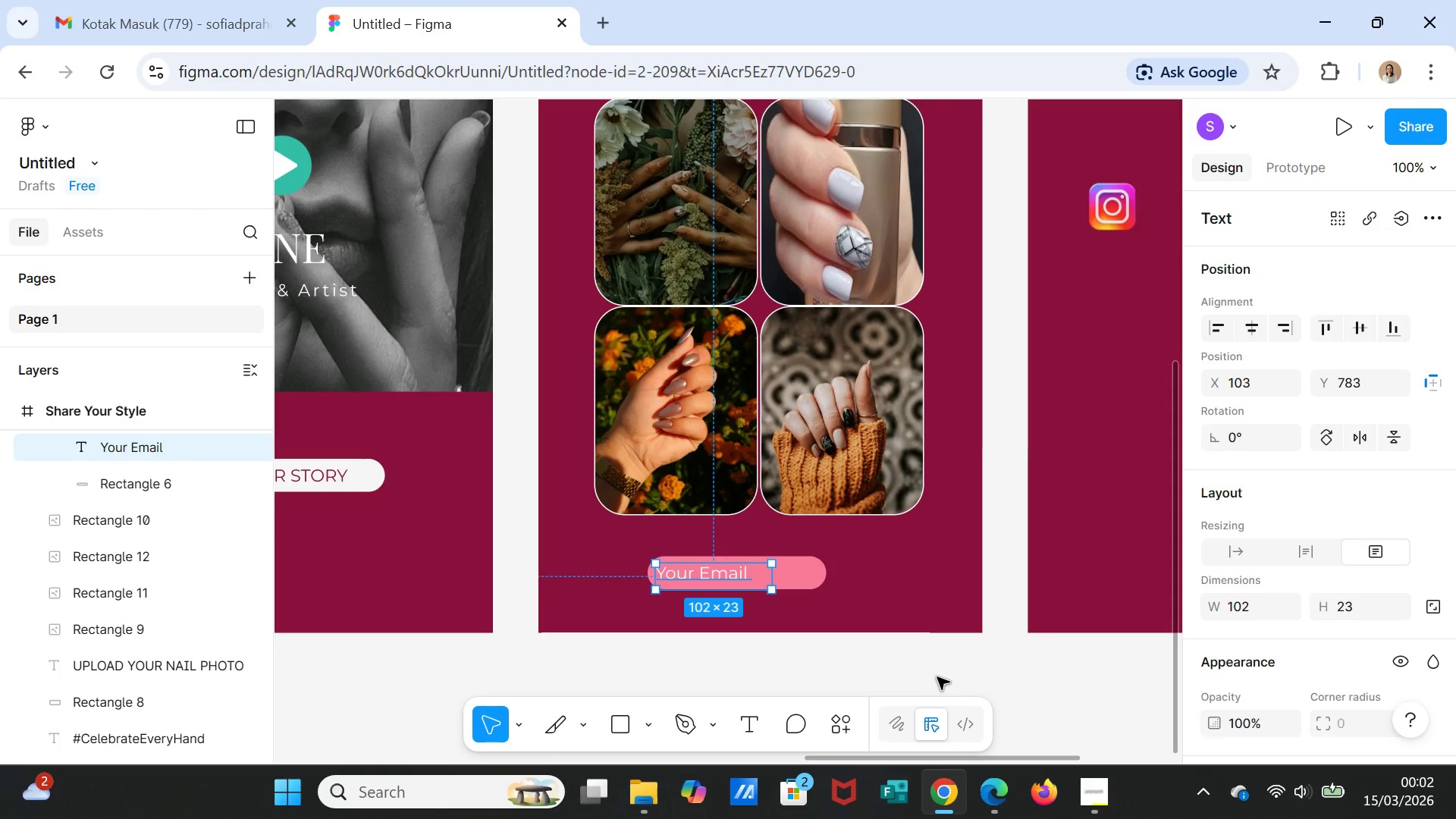 
type(See)
 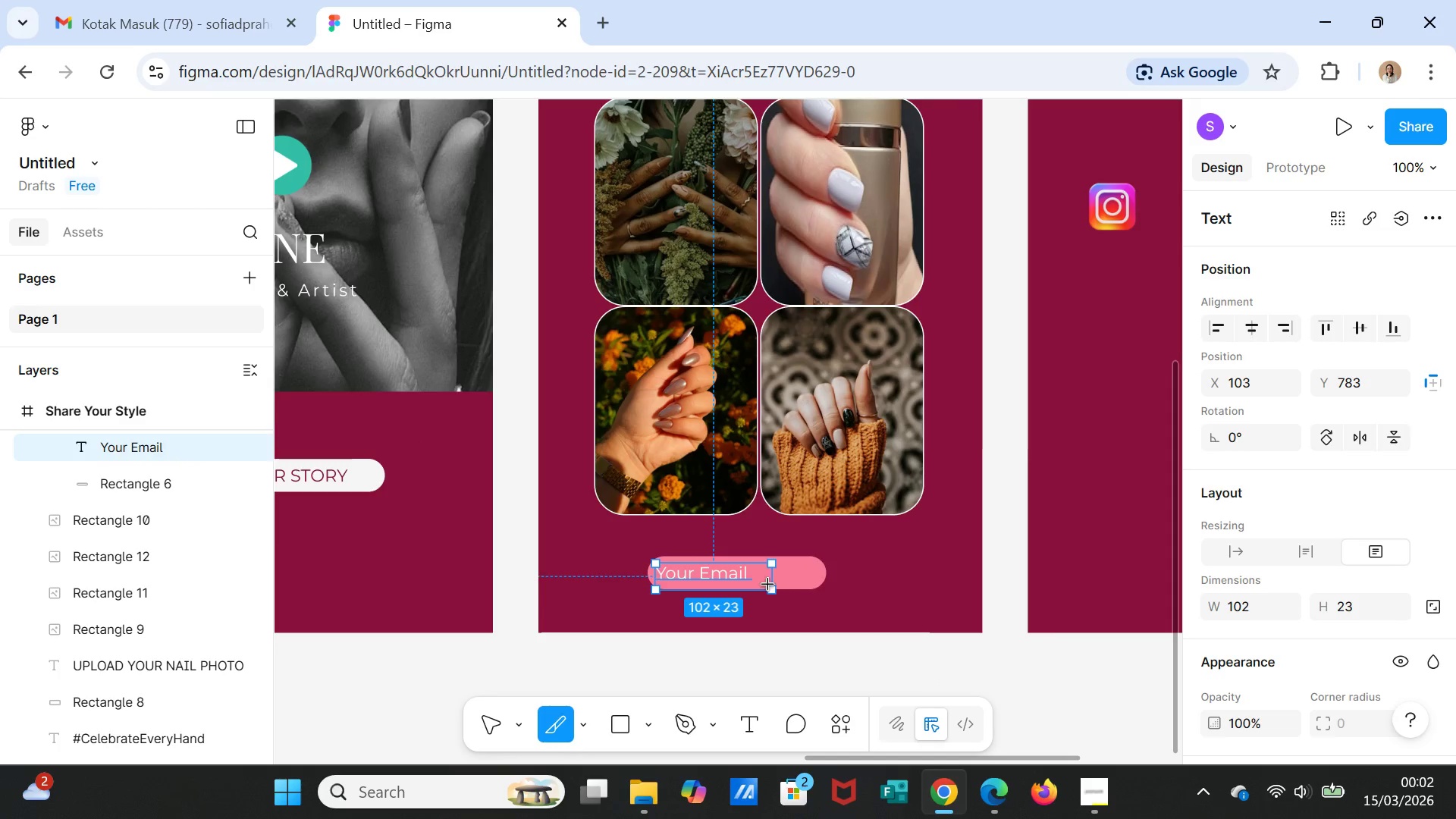 
left_click([757, 573])
 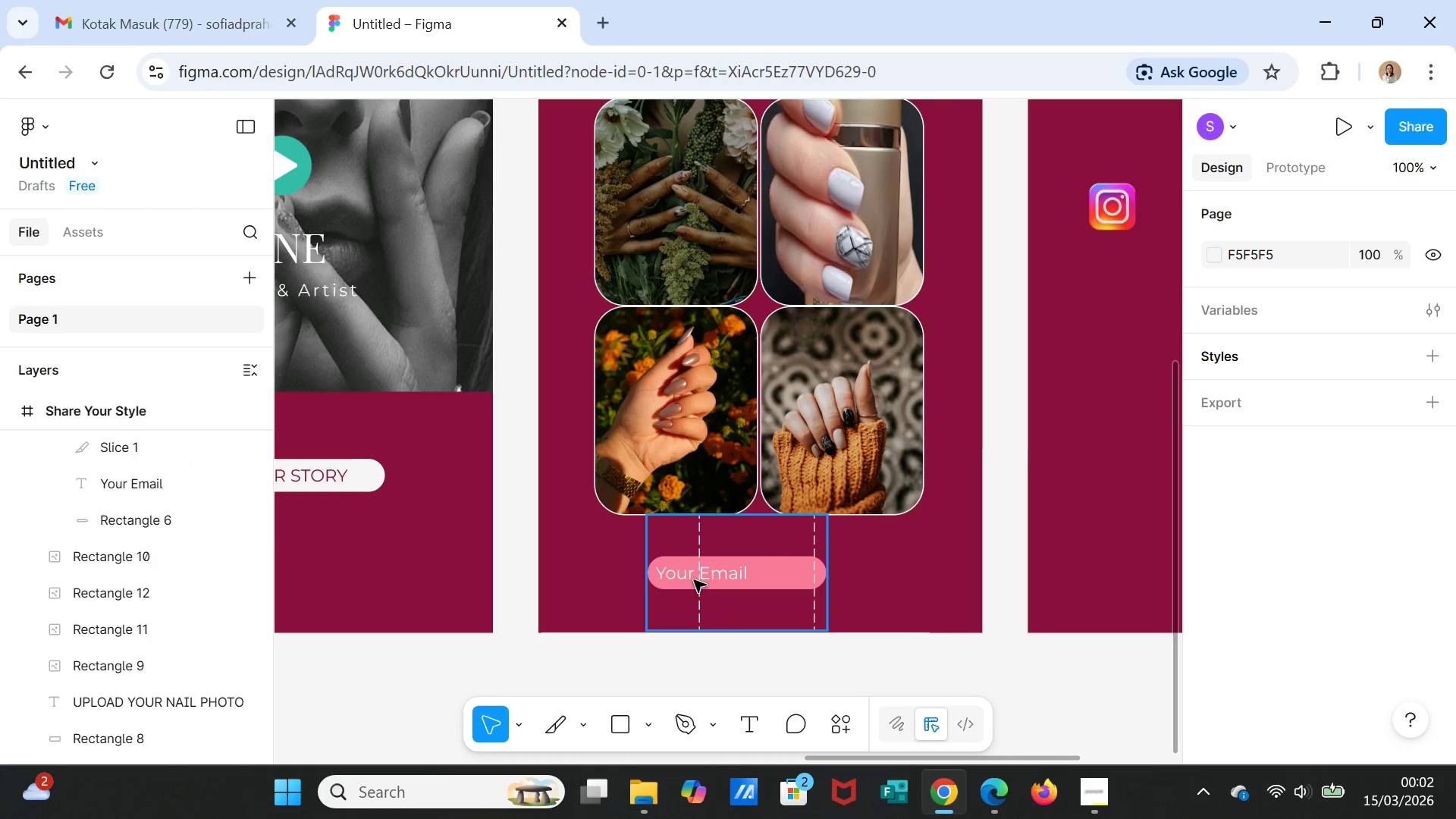 
left_click([695, 574])
 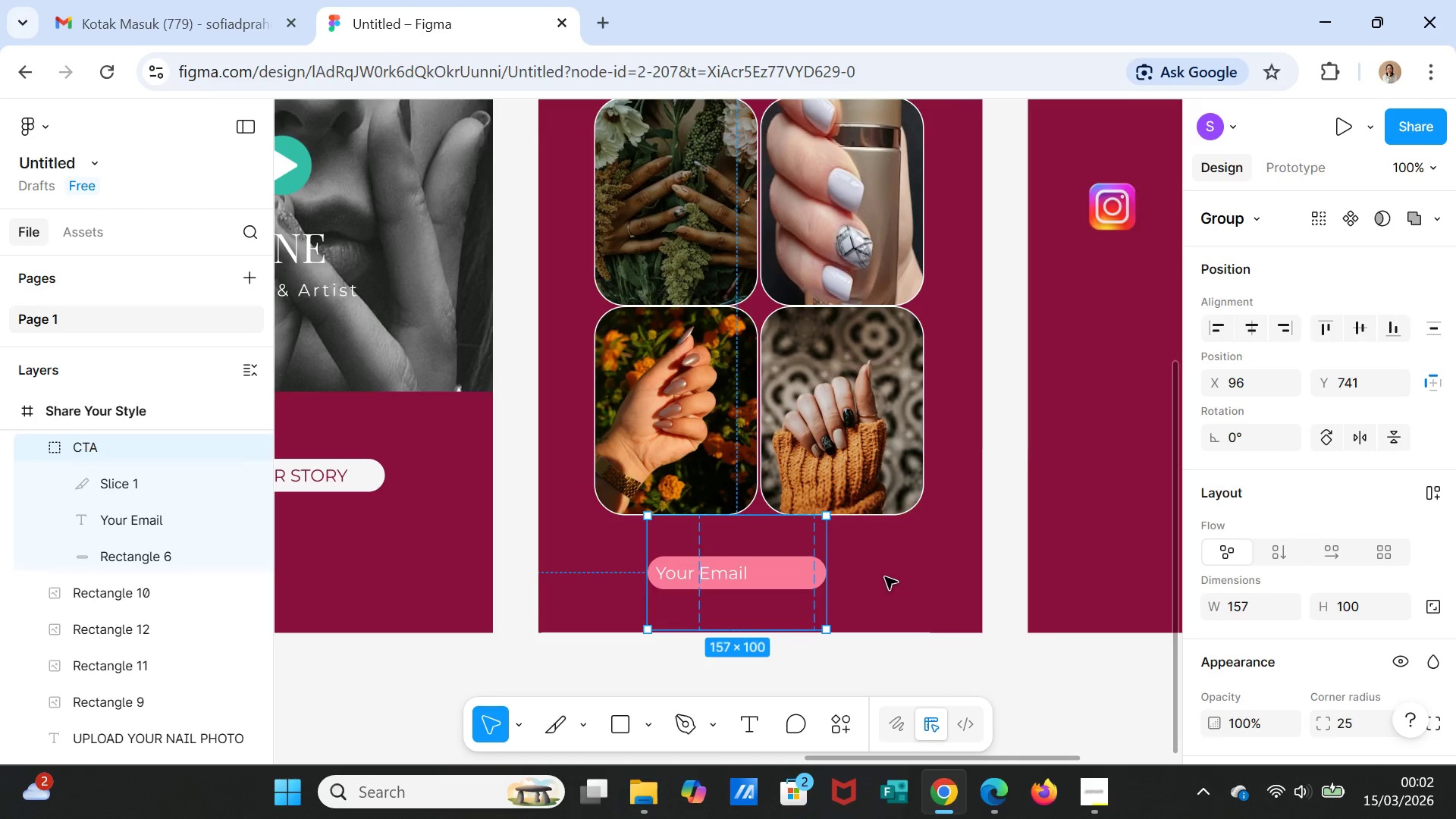 
key(Control+Z)
 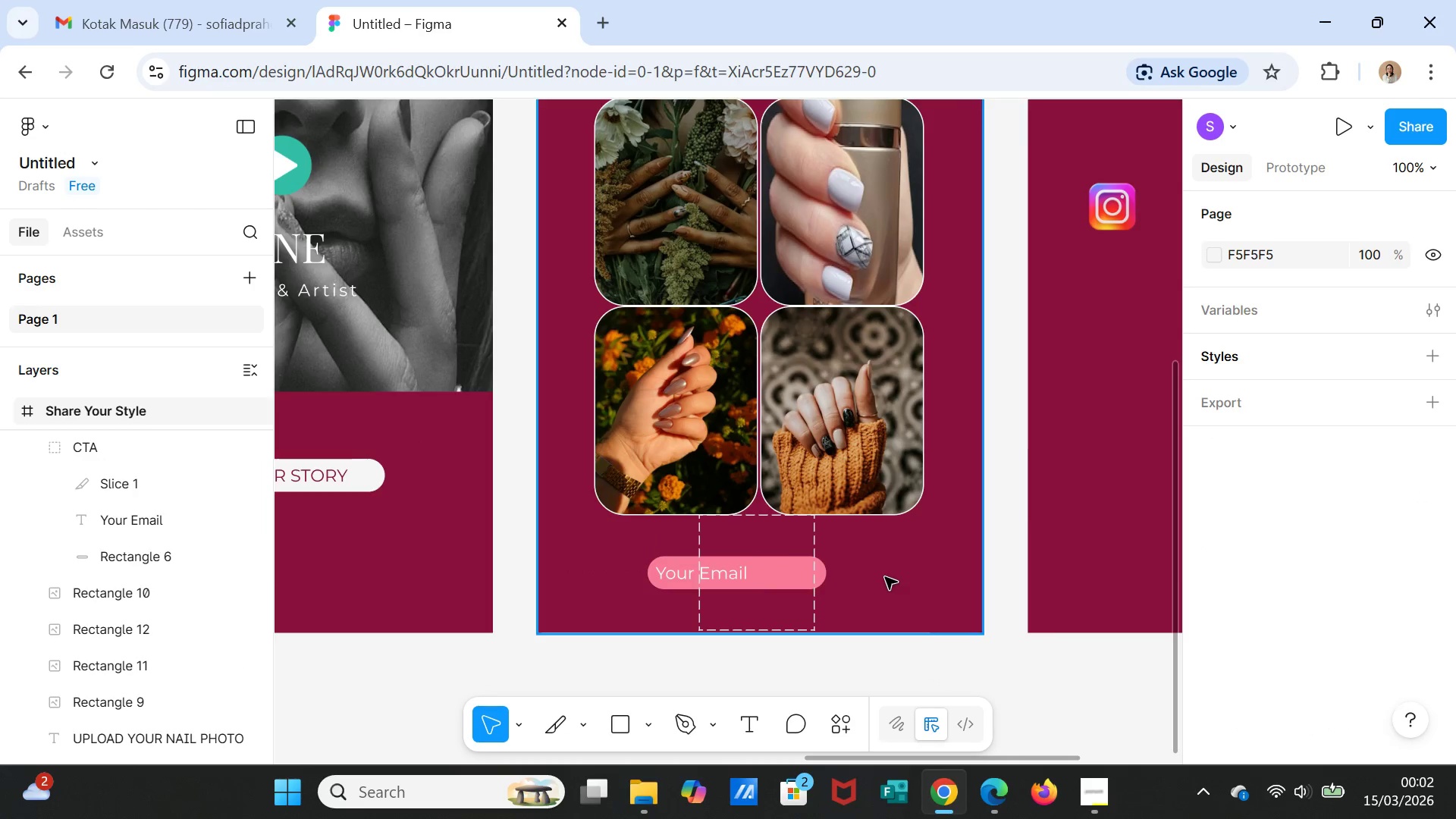 
key(Control+Z)
 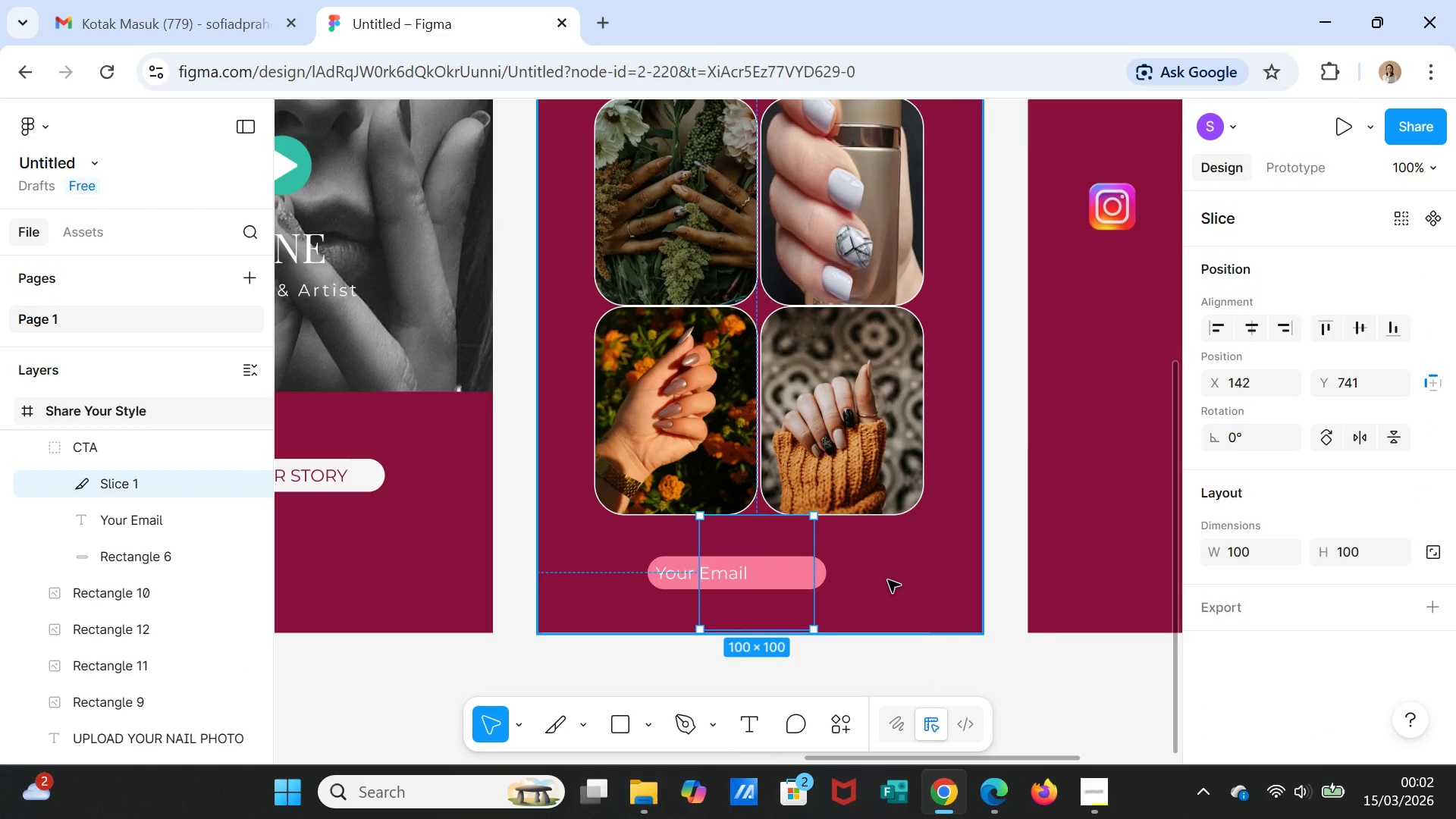 
key(Control+Z)
 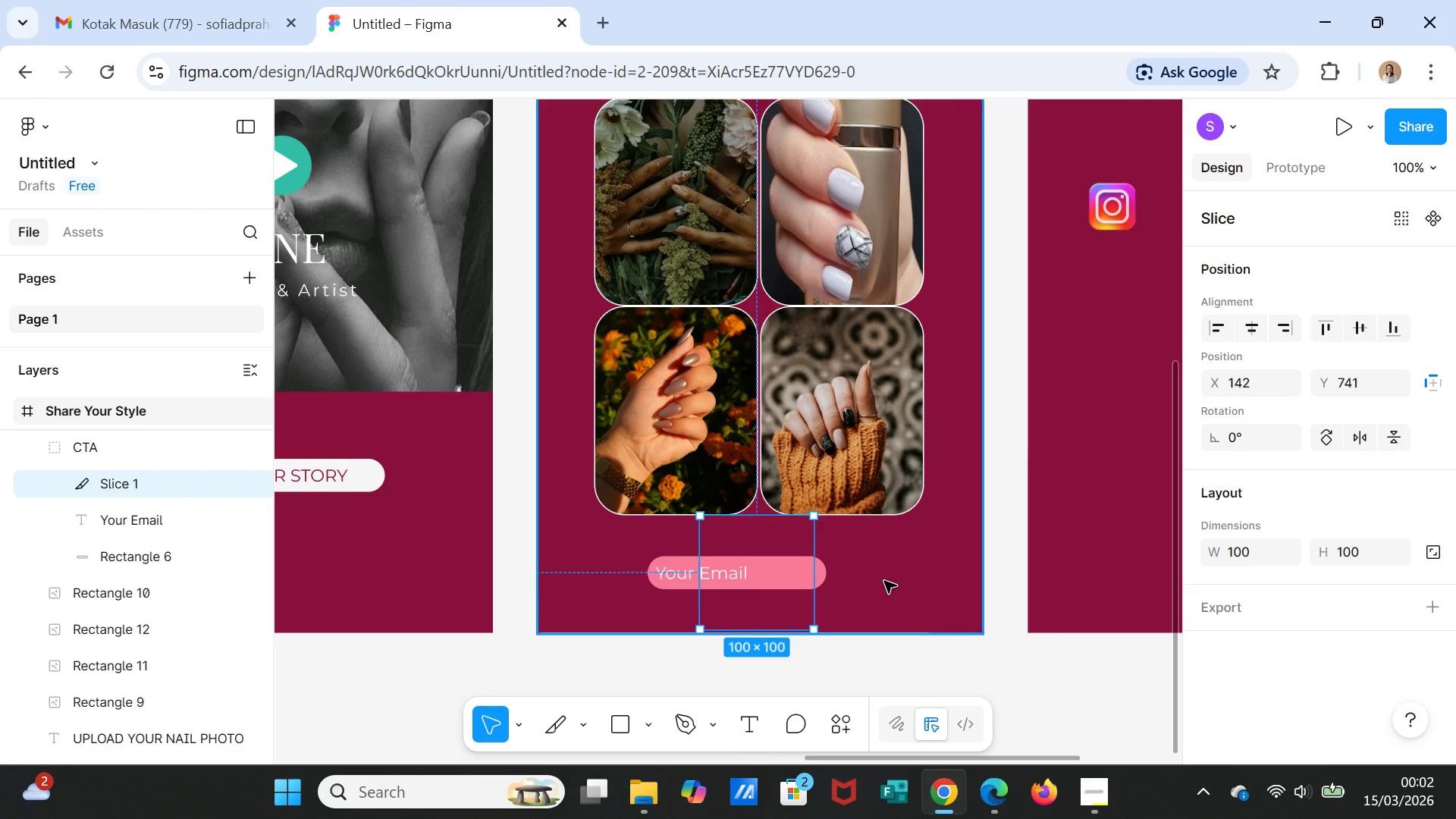 
key(Control+Z)
 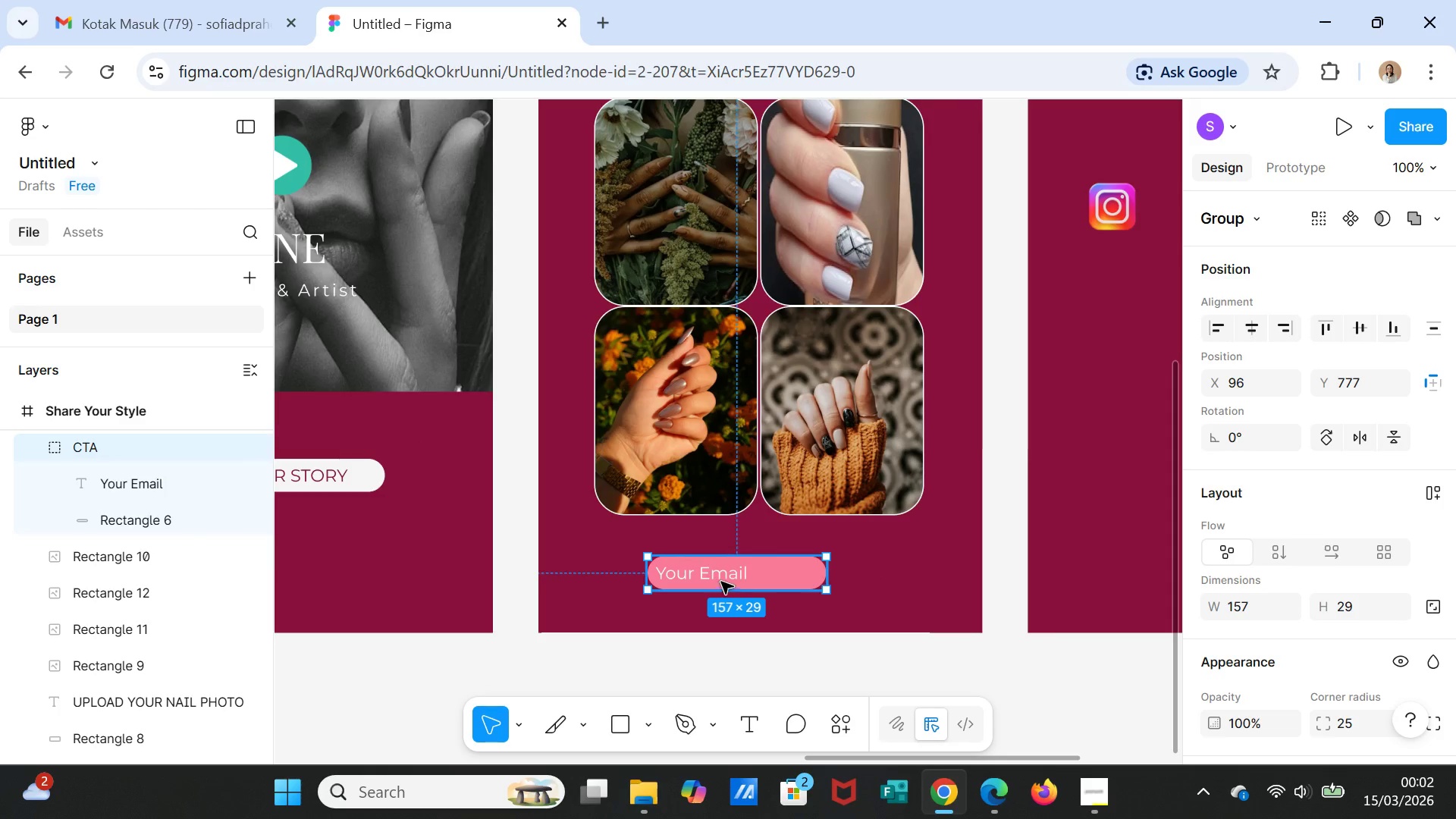 
double_click([722, 579])
 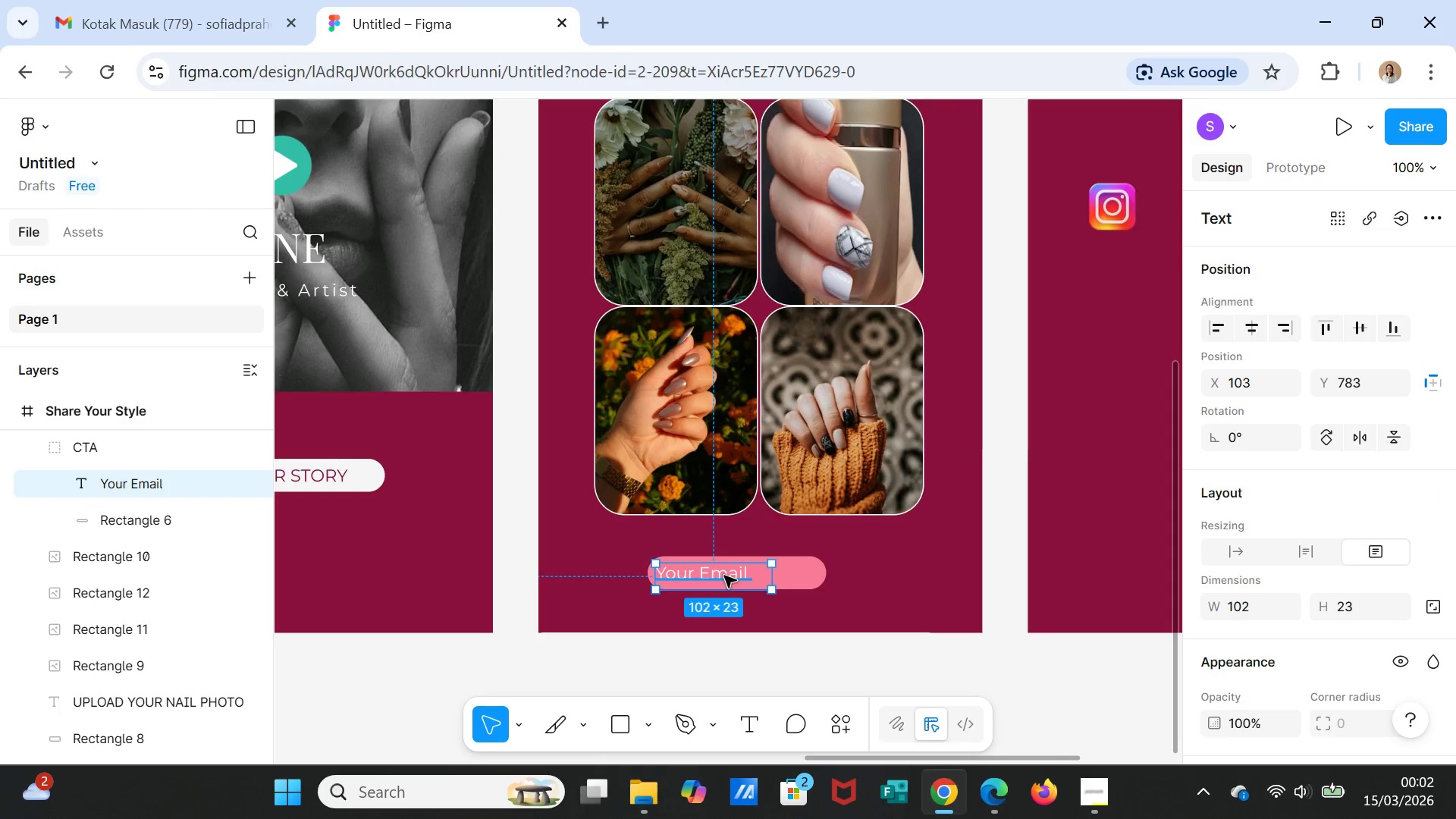 
double_click([724, 576])
 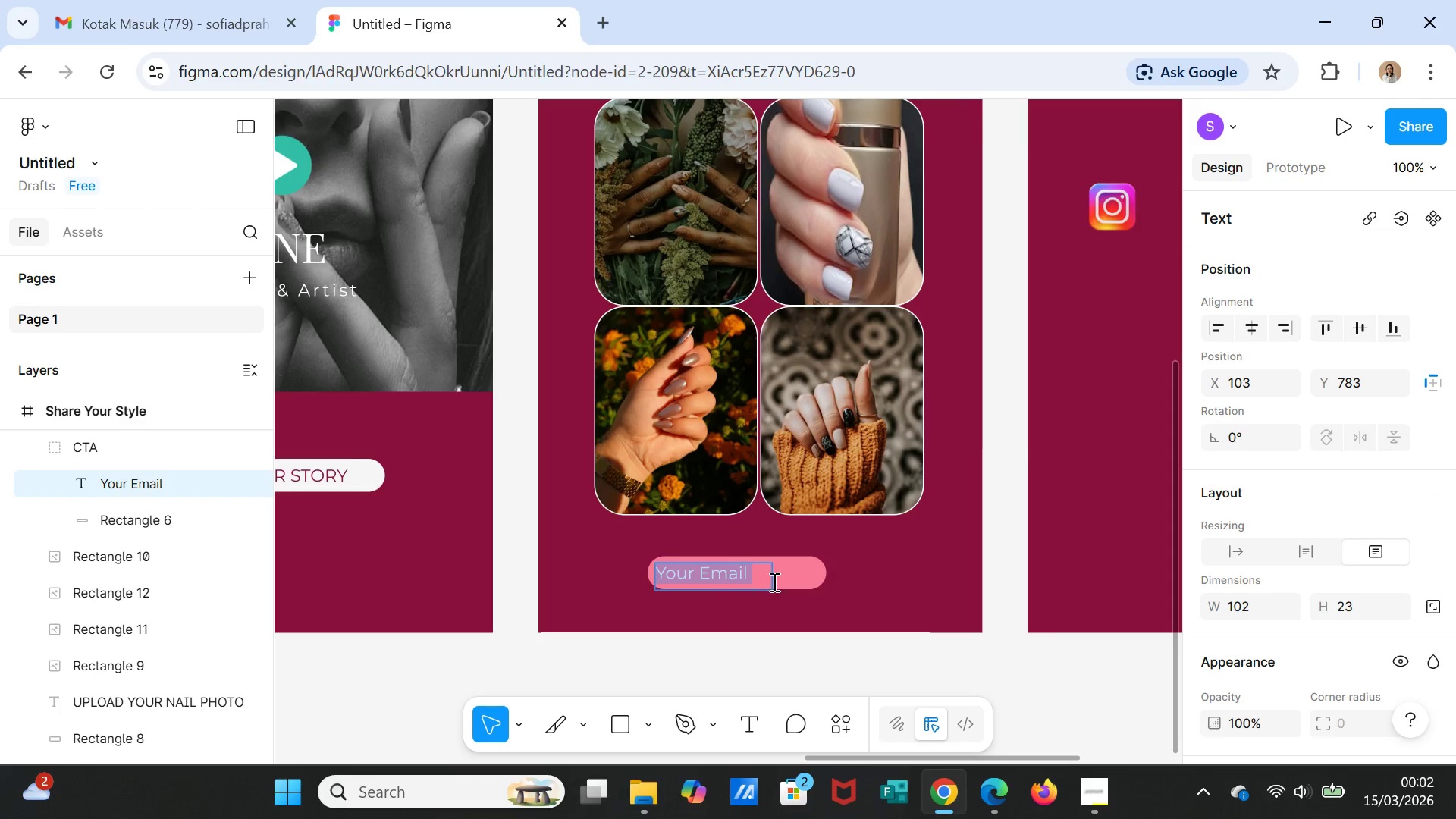 
type(See Wall)
 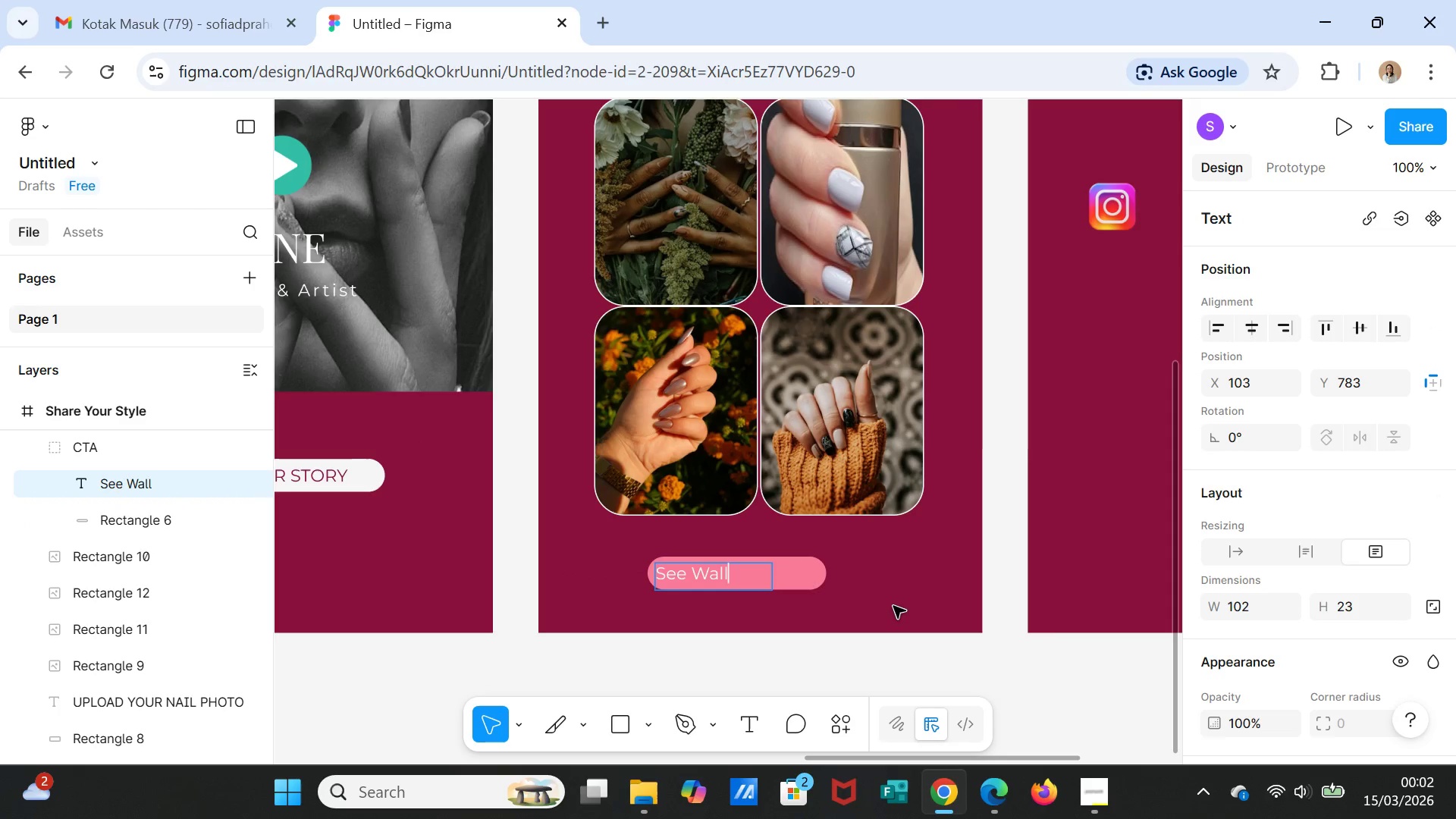 
left_click([916, 585])
 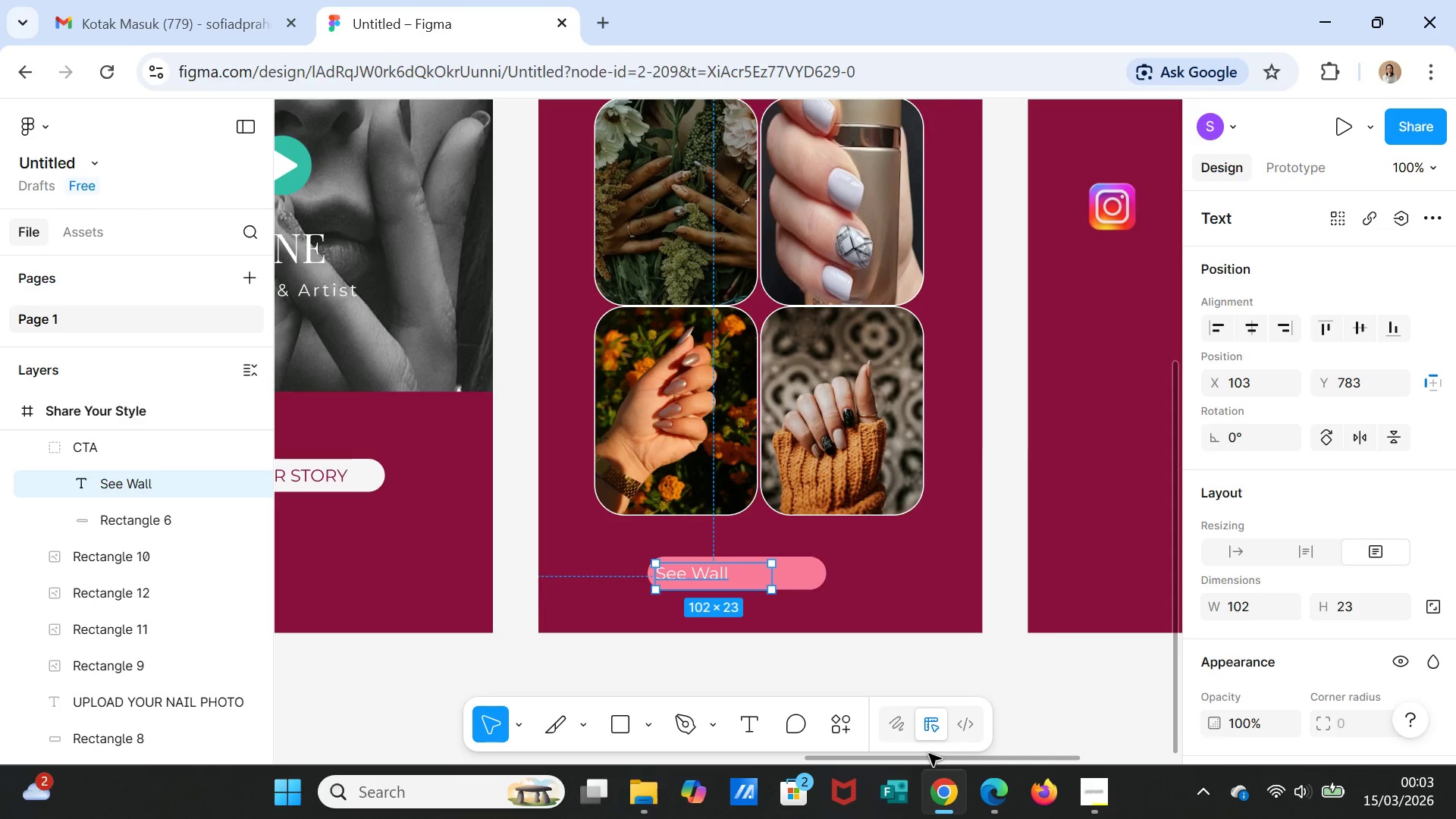 
left_click_drag(start_coordinate=[939, 762], to_coordinate=[1046, 748])
 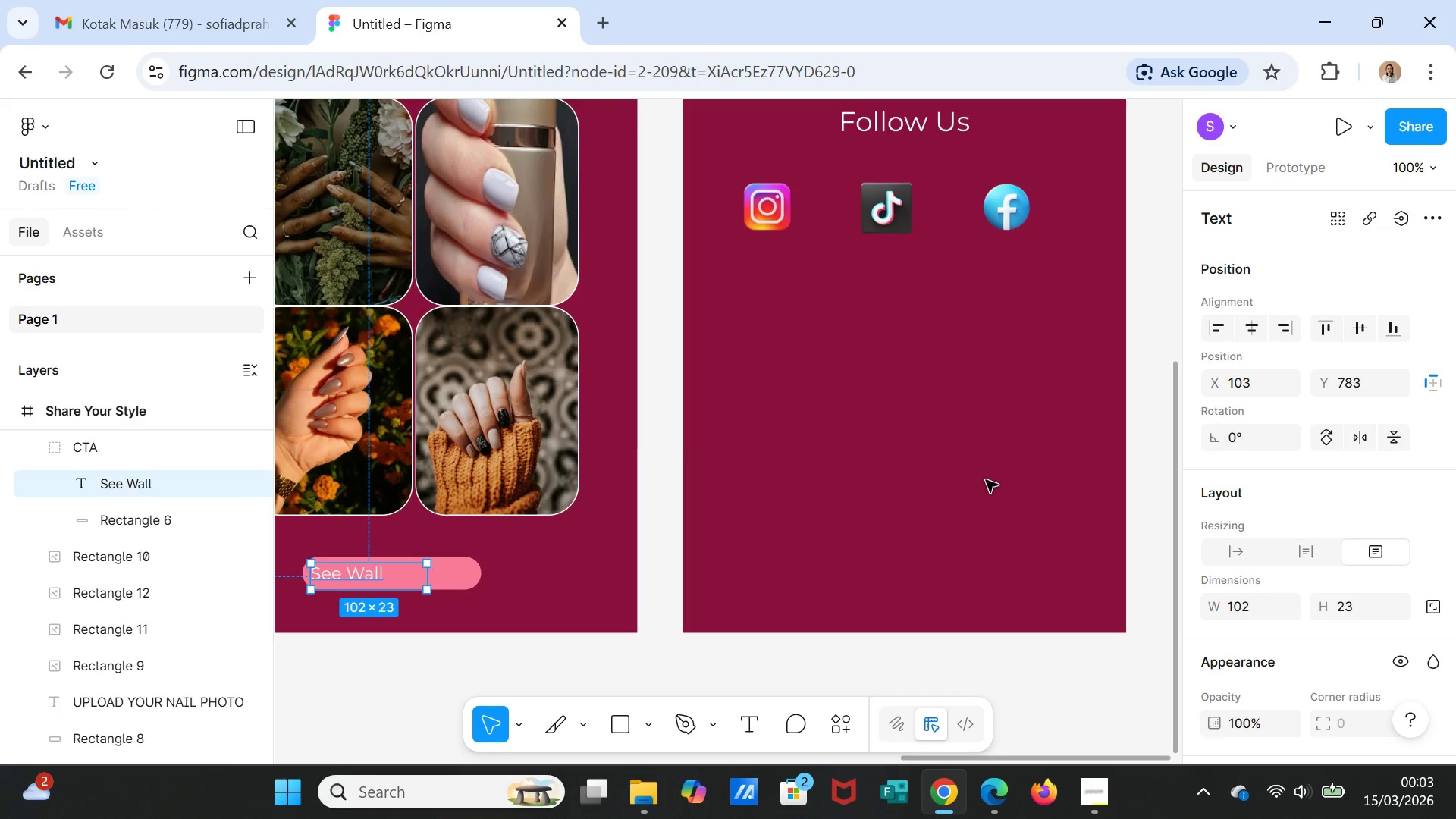 
scroll: coordinate [986, 480], scroll_direction: up, amount: 6.0
 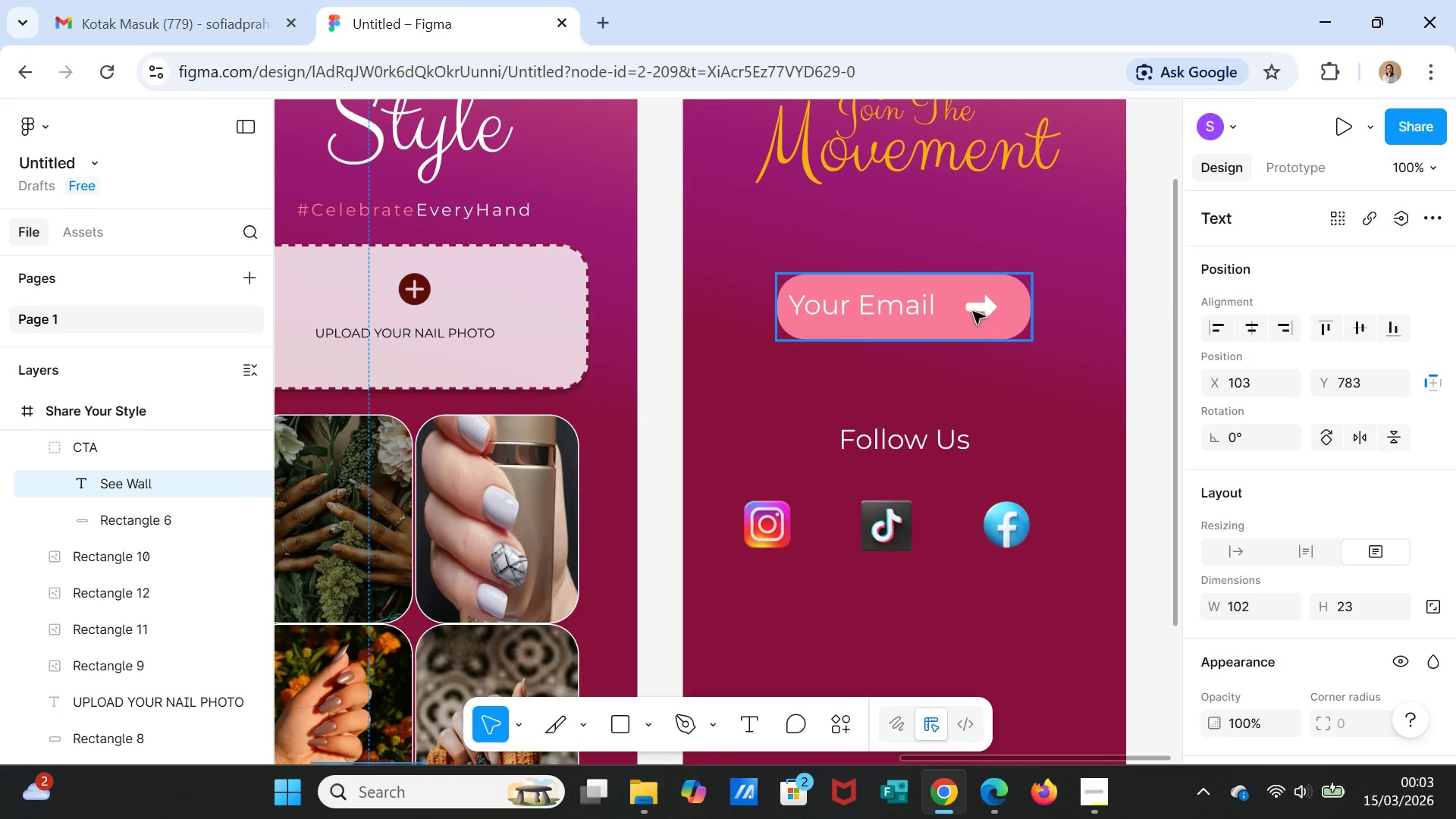 
left_click([973, 312])
 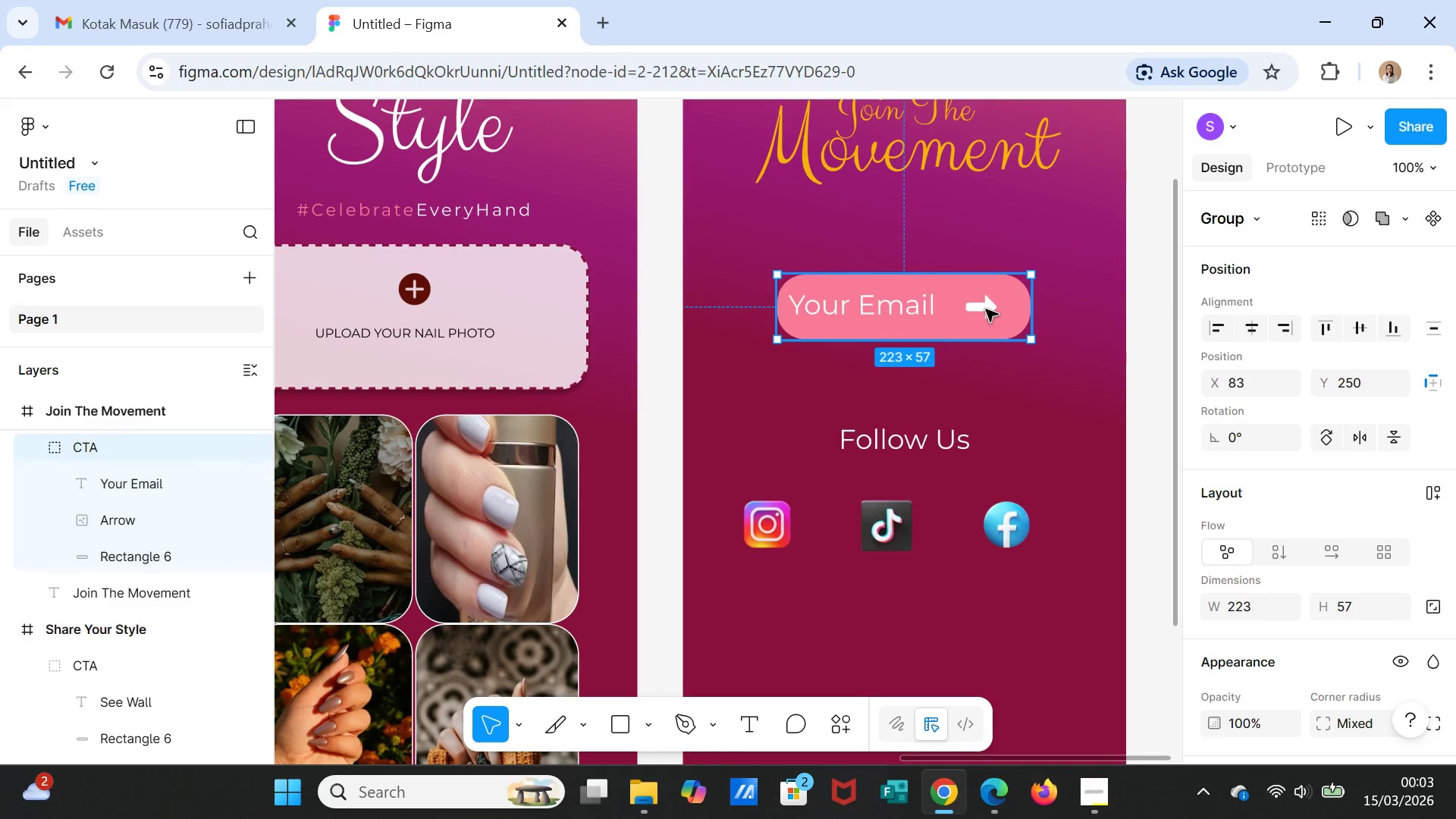 
left_click([986, 309])
 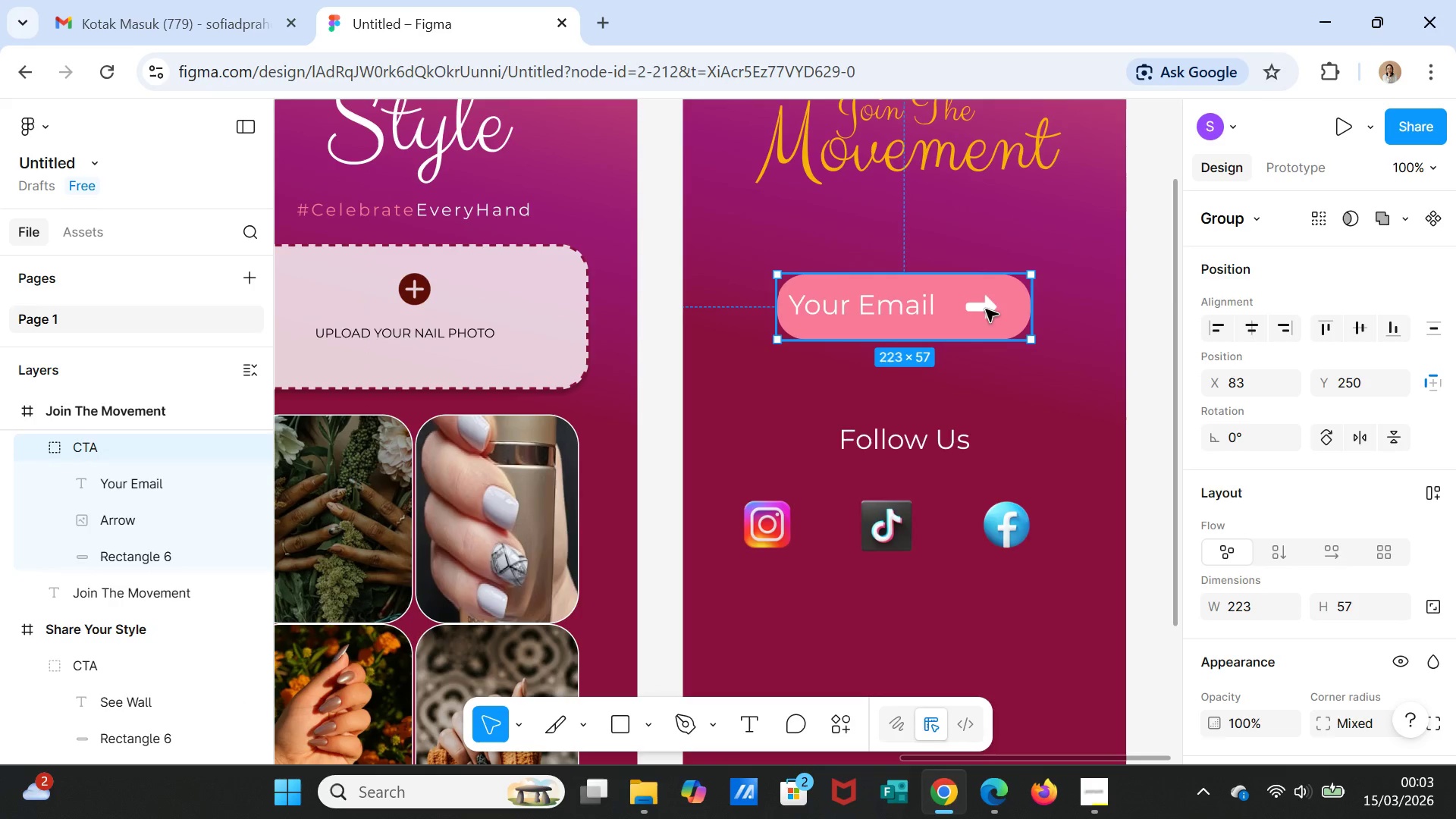 
double_click([986, 309])
 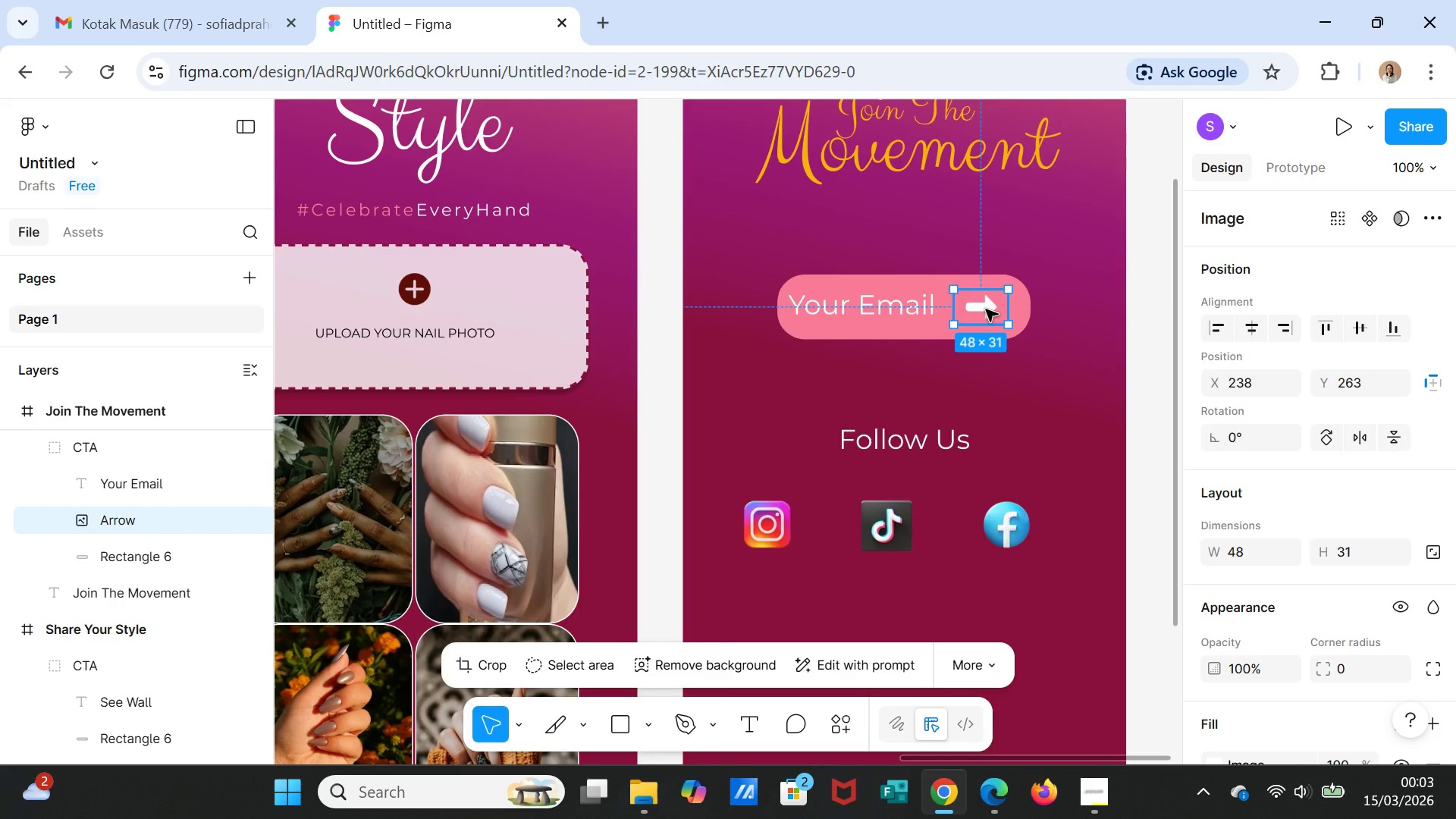 
key(Control+D)
 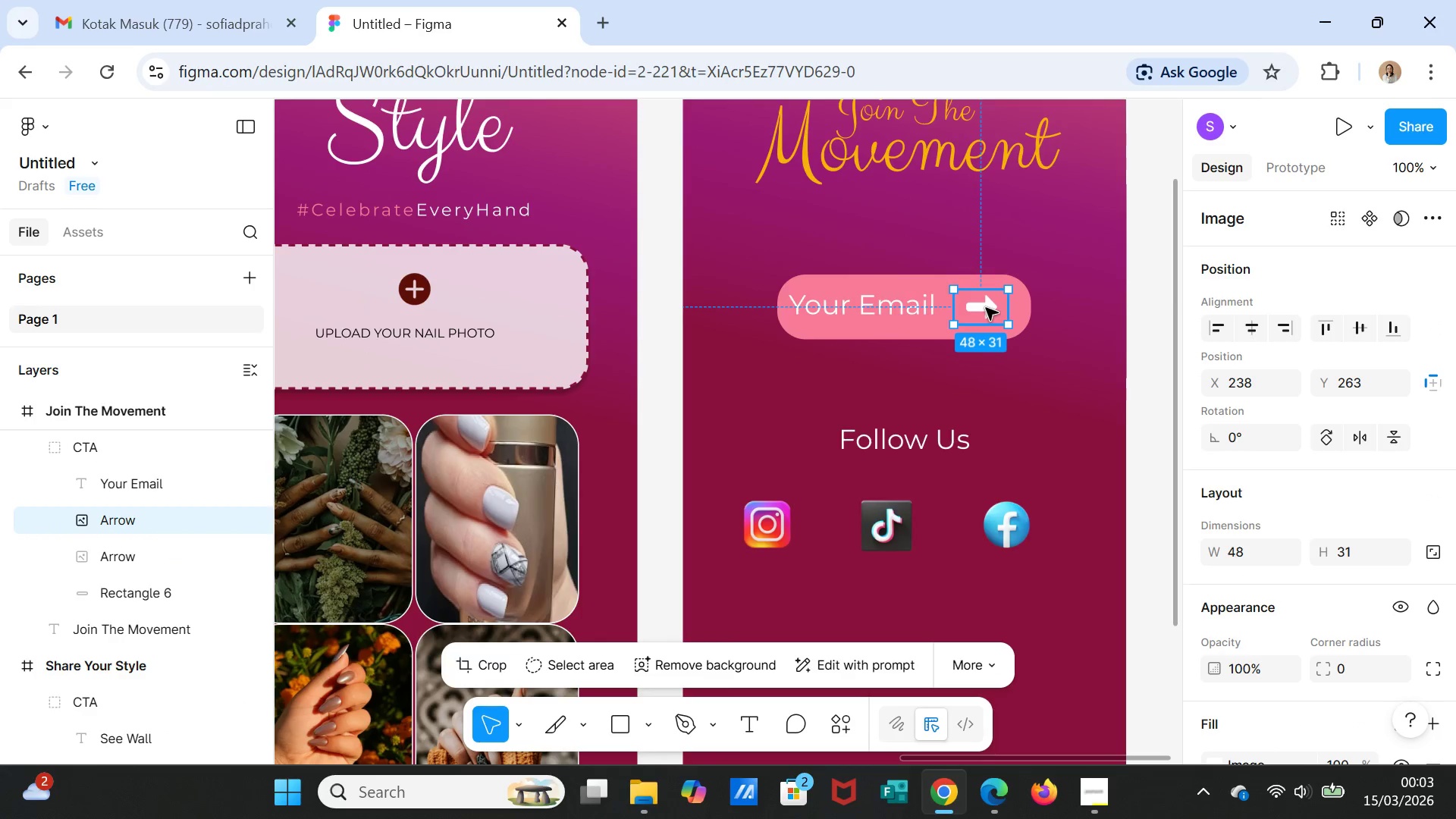 
left_click_drag(start_coordinate=[986, 308], to_coordinate=[604, 564])
 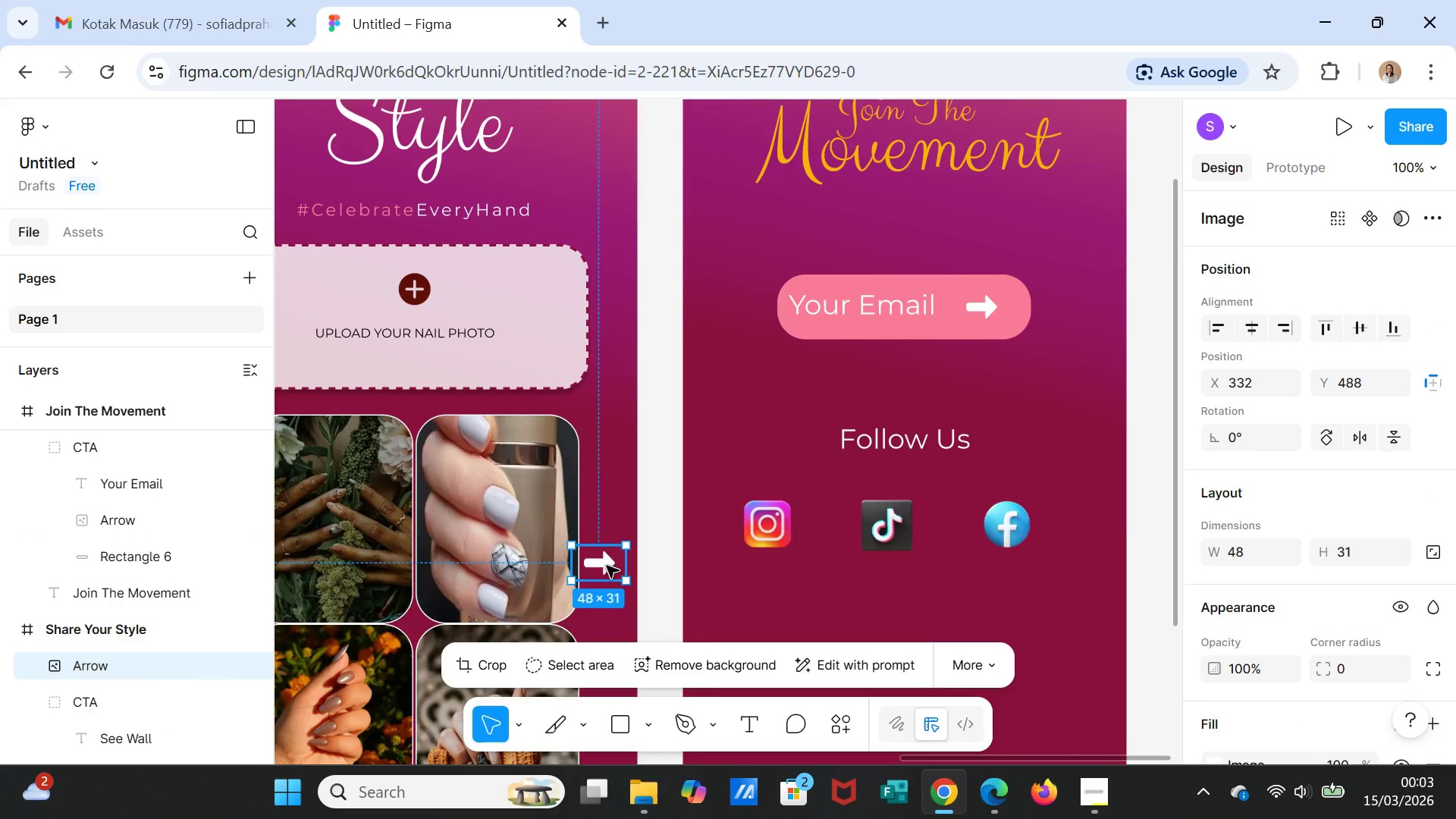 
scroll: coordinate [583, 441], scroll_direction: down, amount: 5.0
 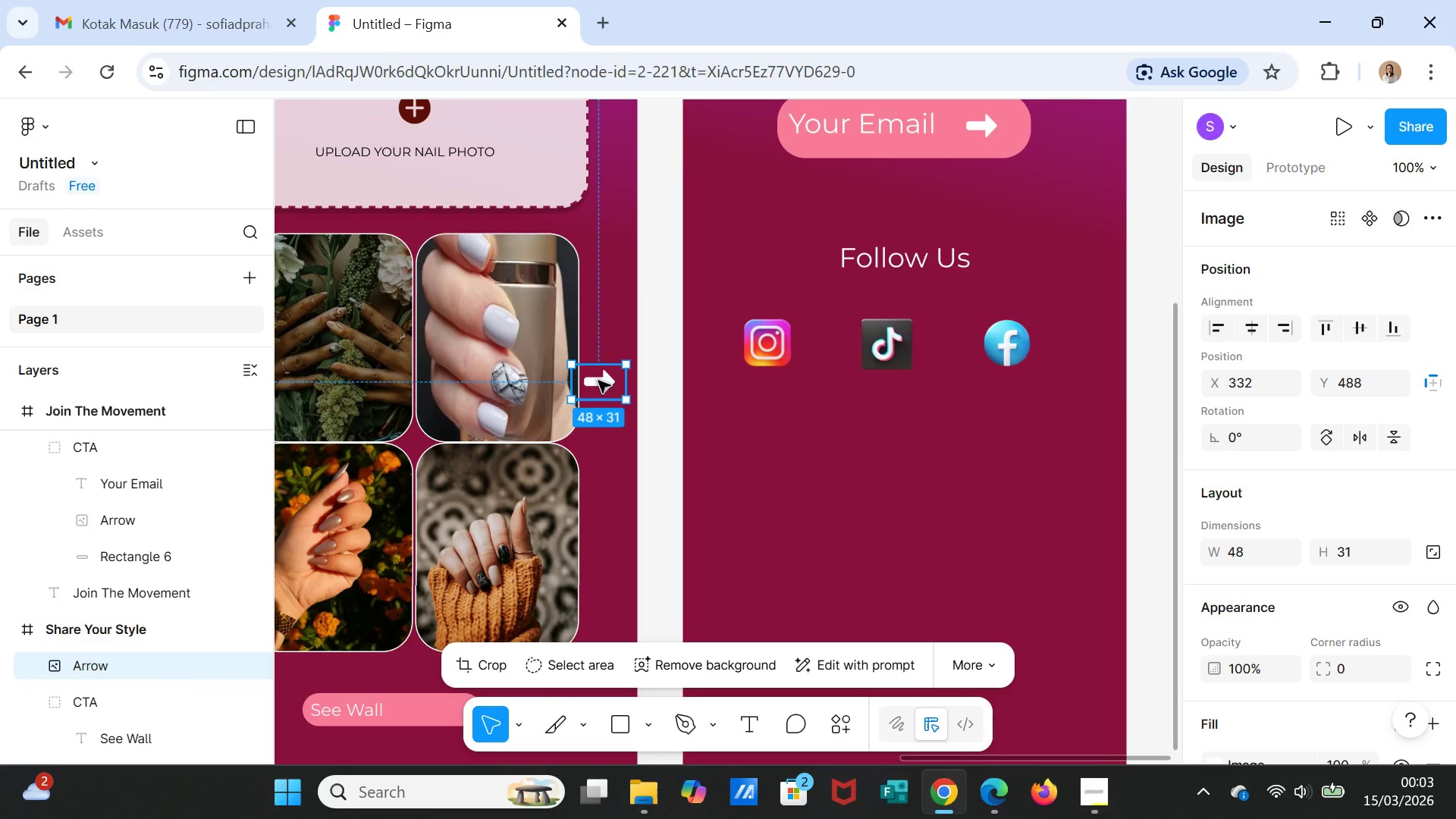 
left_click_drag(start_coordinate=[598, 381], to_coordinate=[438, 711])
 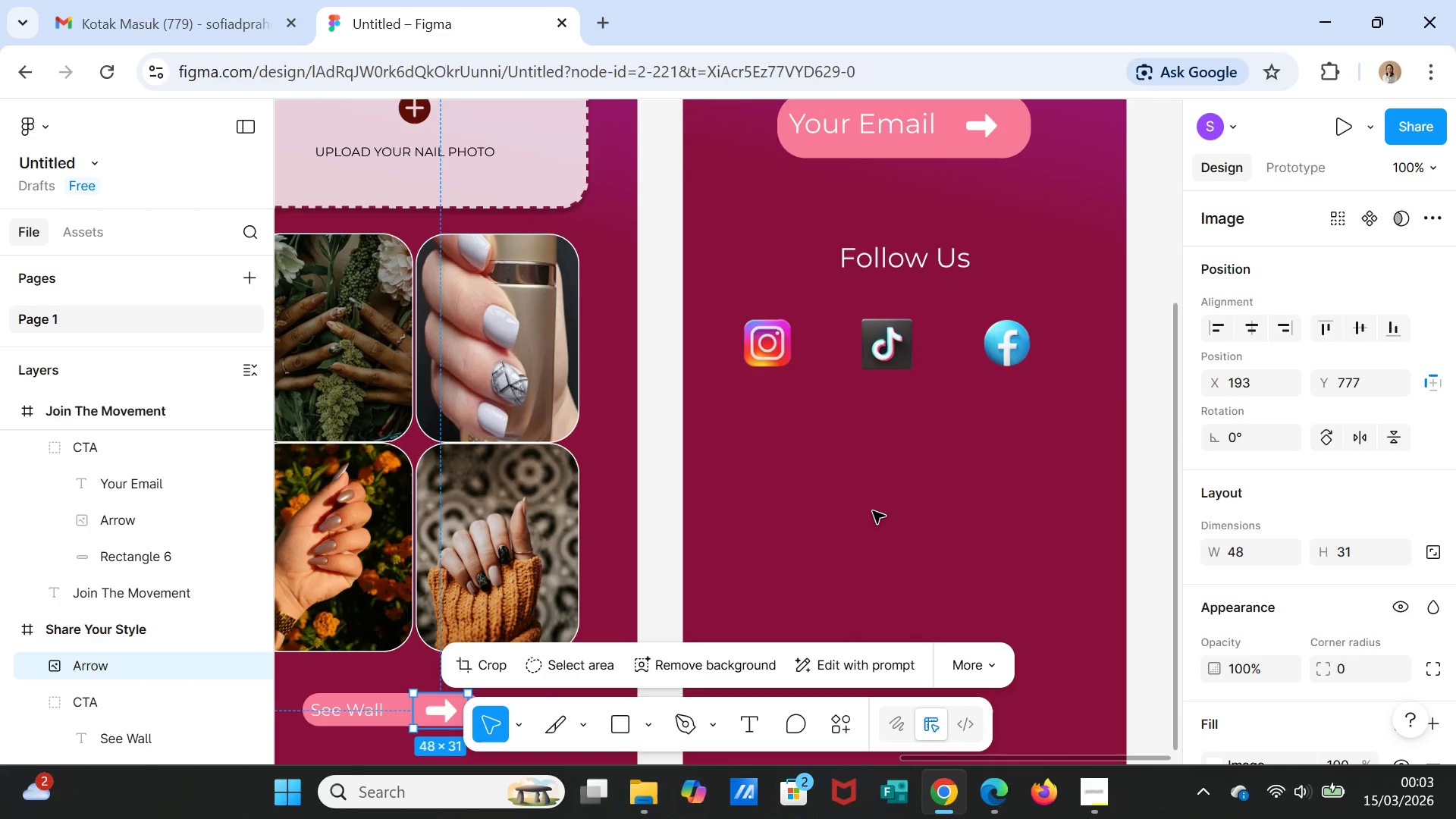 
left_click([873, 511])
 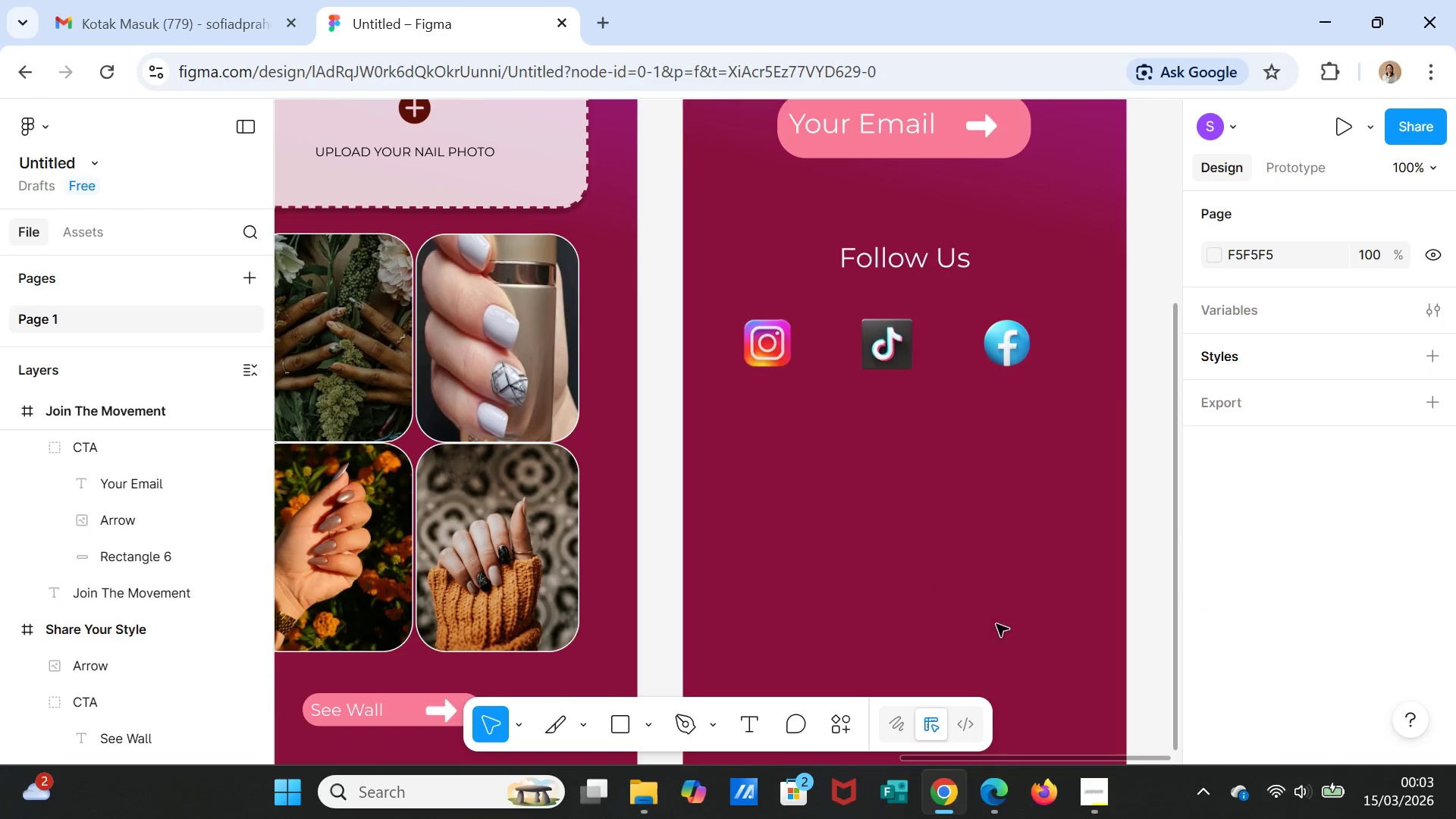 
scroll: coordinate [1015, 635], scroll_direction: down, amount: 3.0
 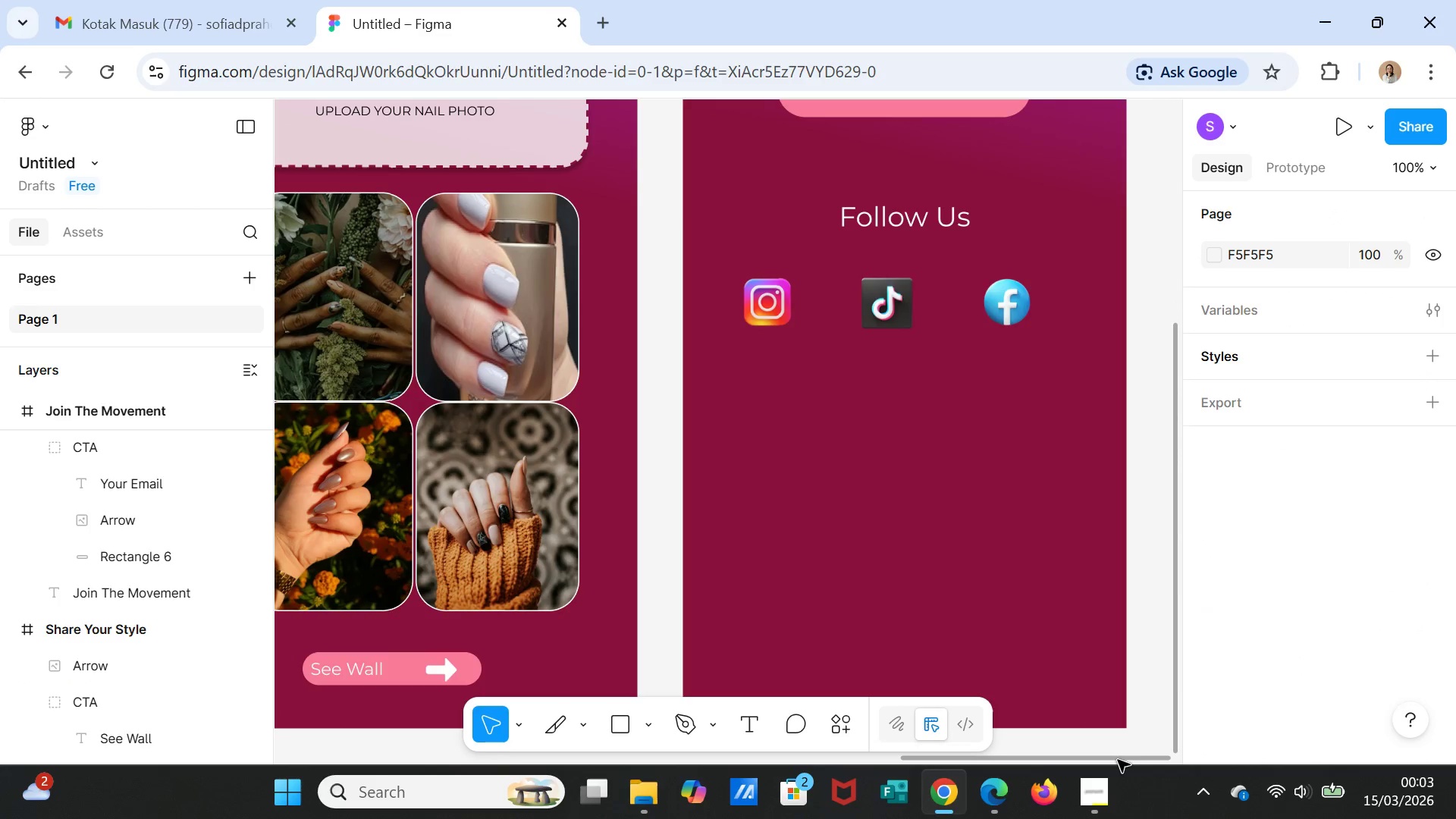 
left_click_drag(start_coordinate=[1118, 761], to_coordinate=[616, 731])
 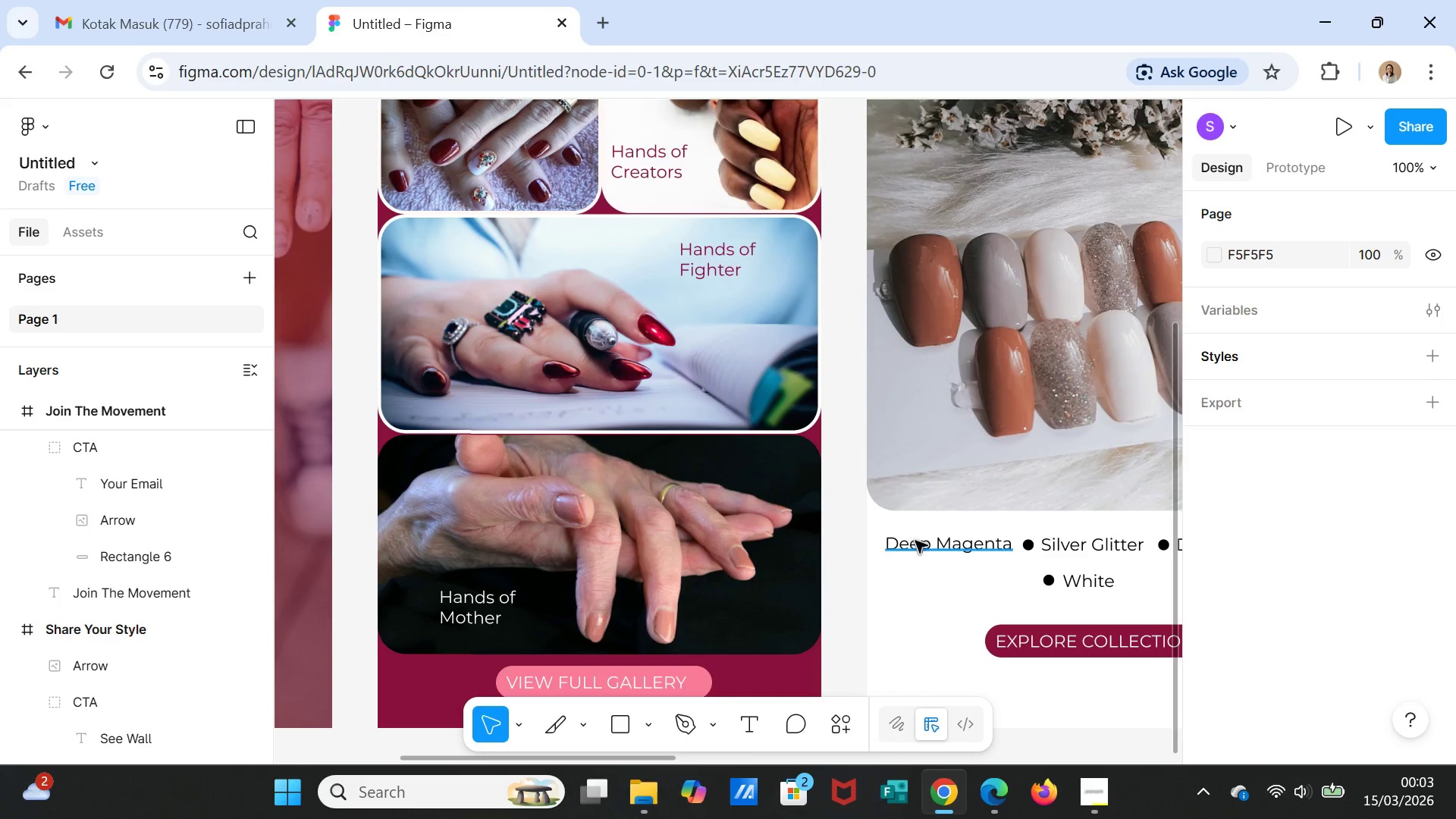 
scroll: coordinate [937, 541], scroll_direction: up, amount: 12.0
 